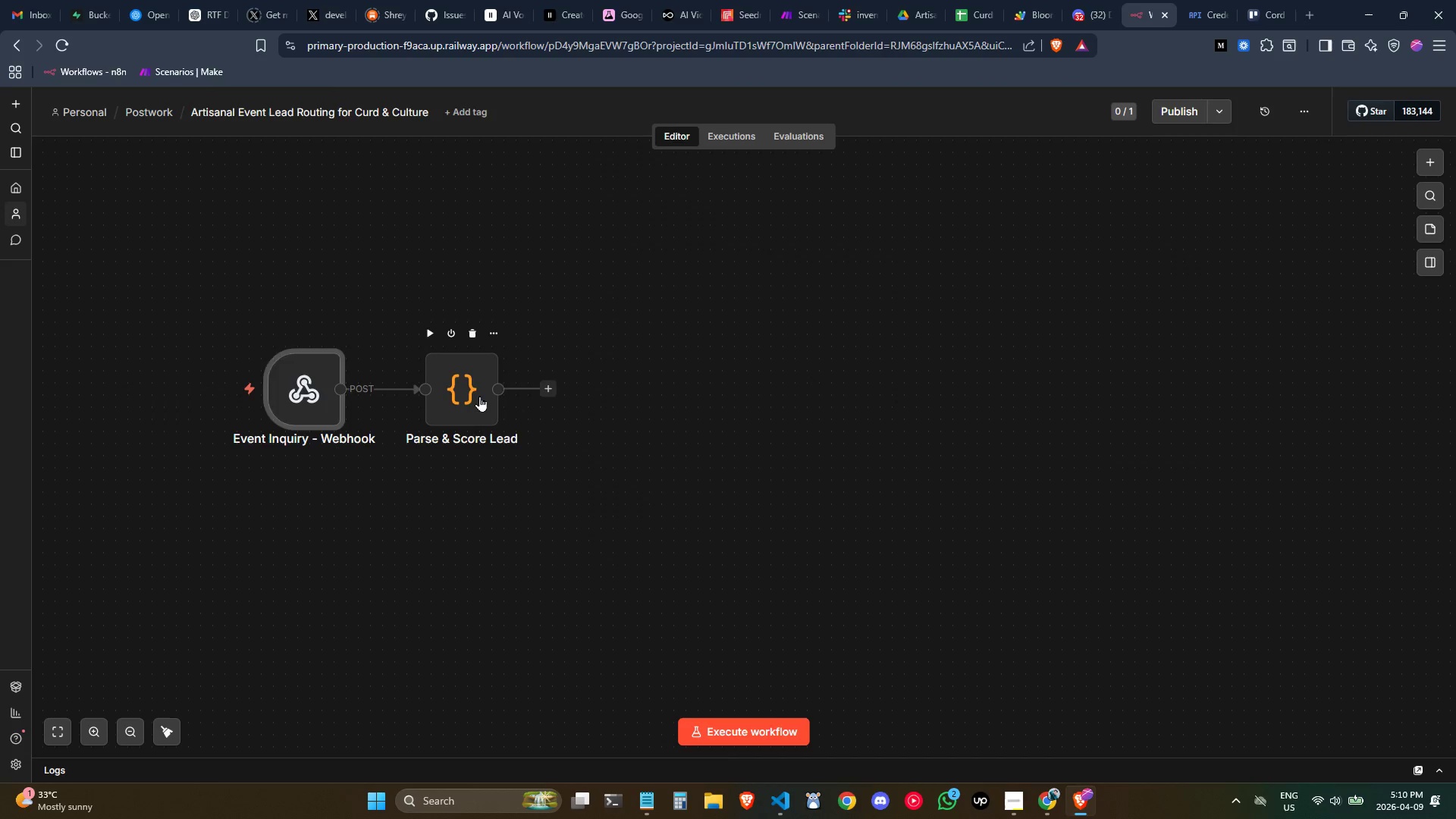 
double_click([479, 395])
 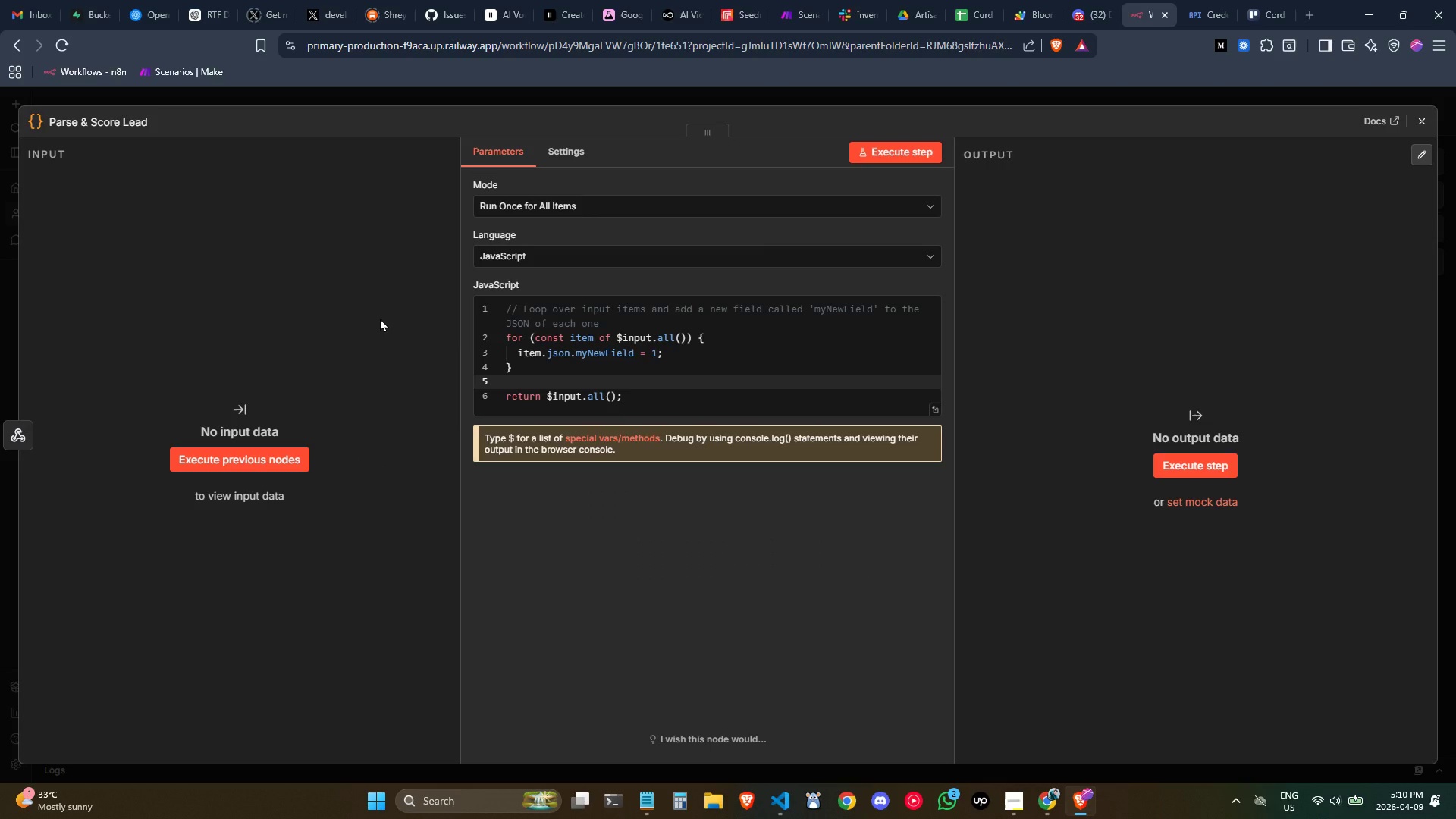 
wait(13.55)
 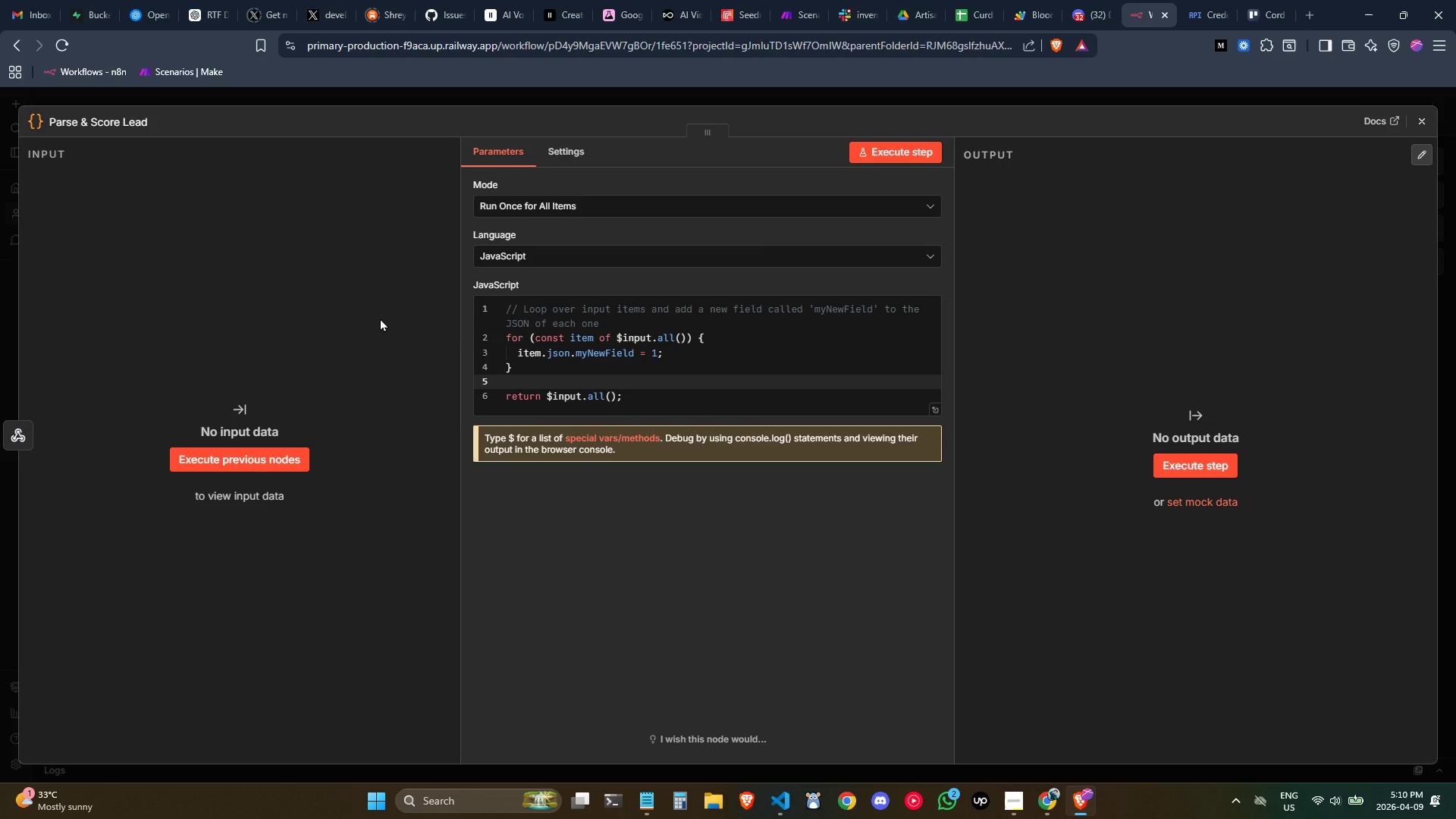 
double_click([694, 393])
 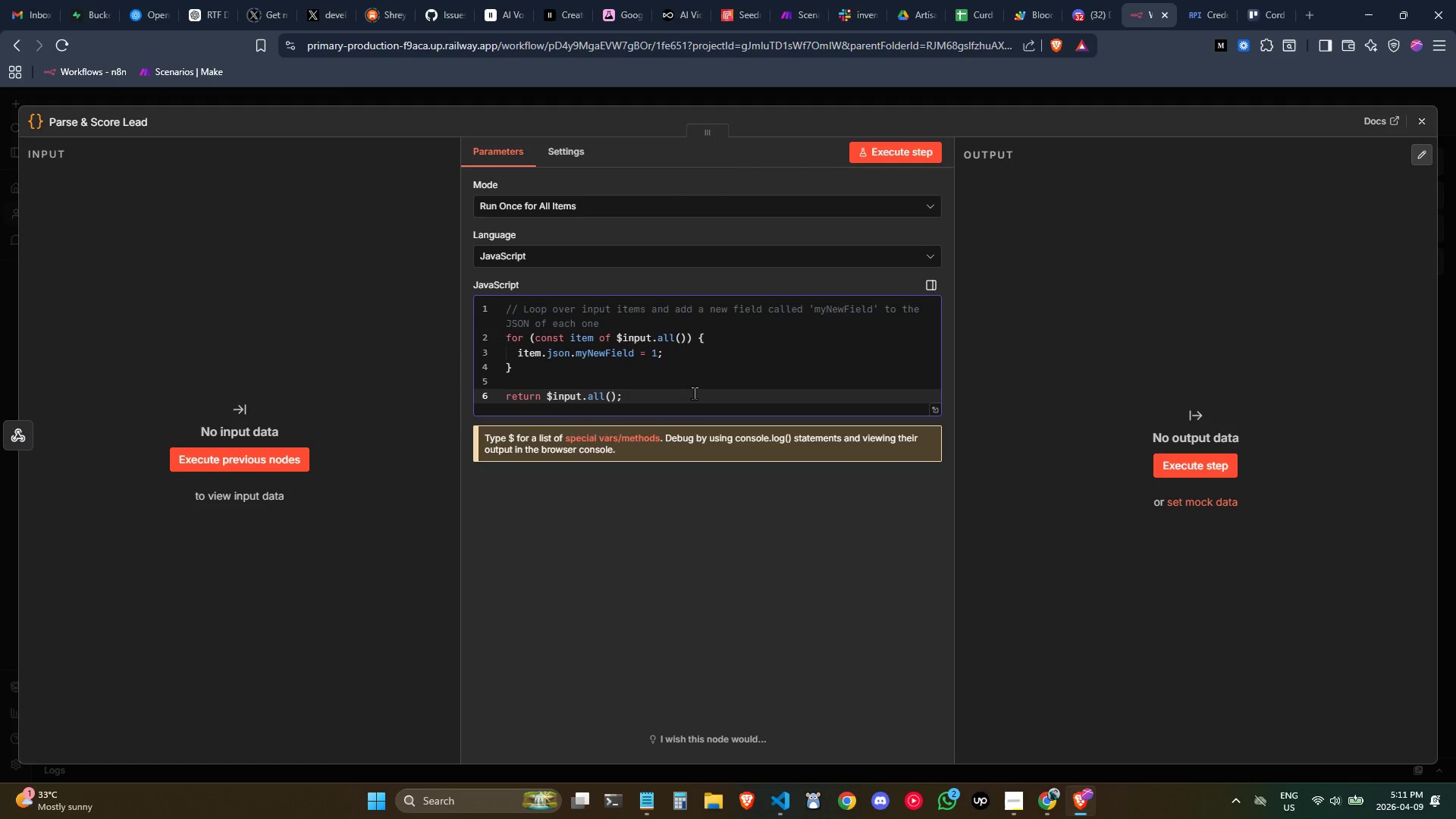 
left_click([694, 393])
 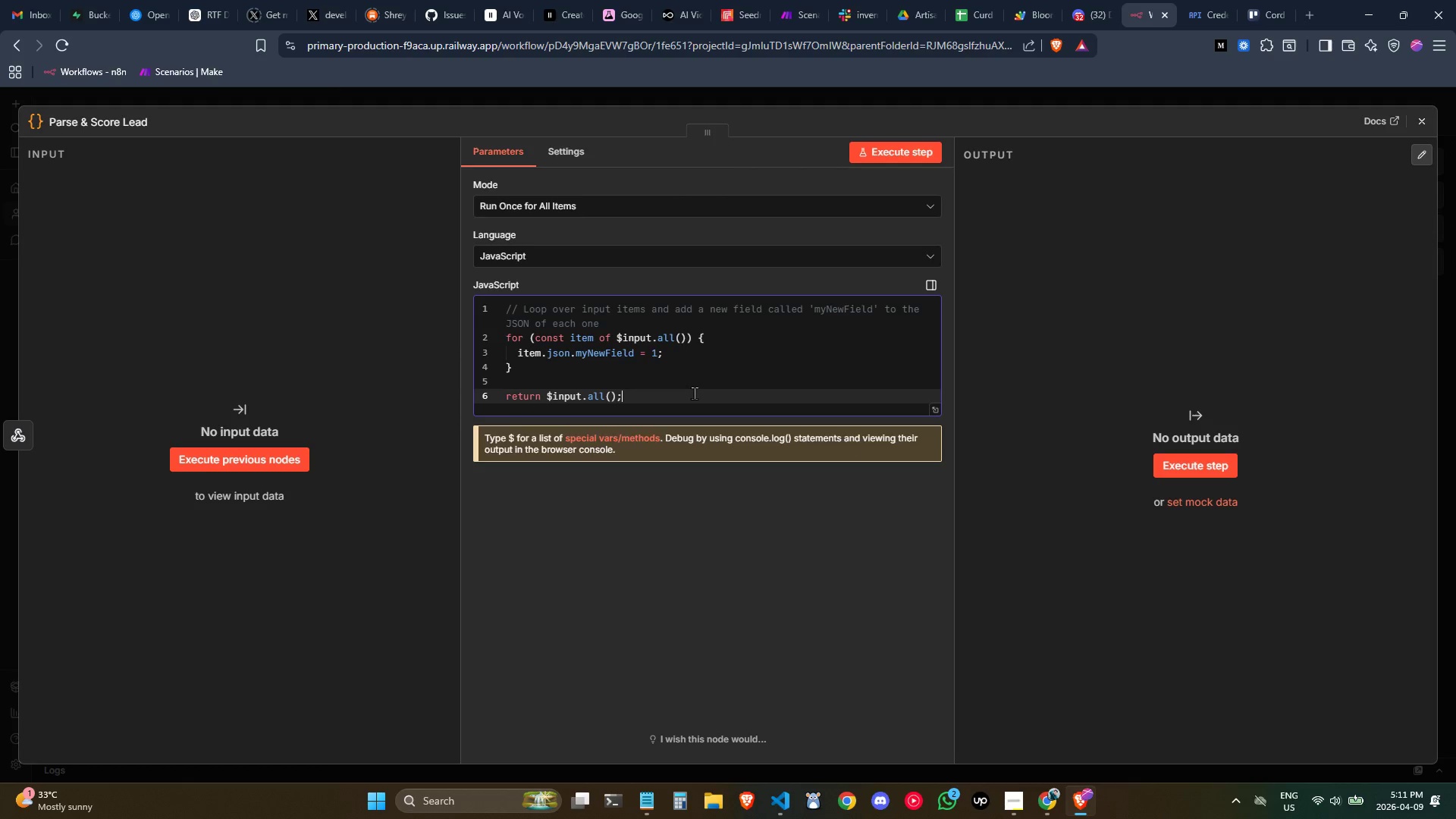 
mouse_move([645, 227])
 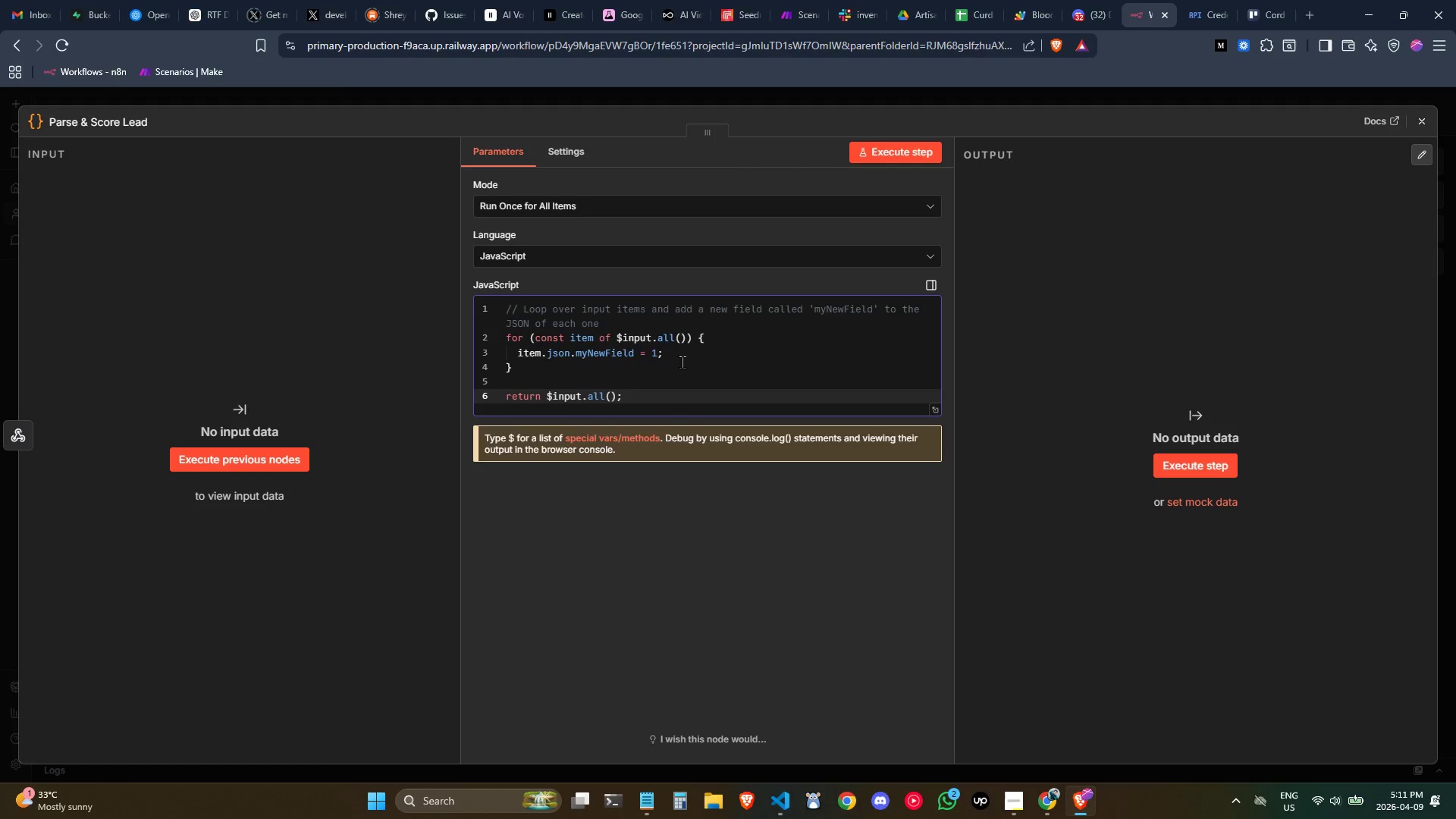 
key(Control+ControlLeft)
 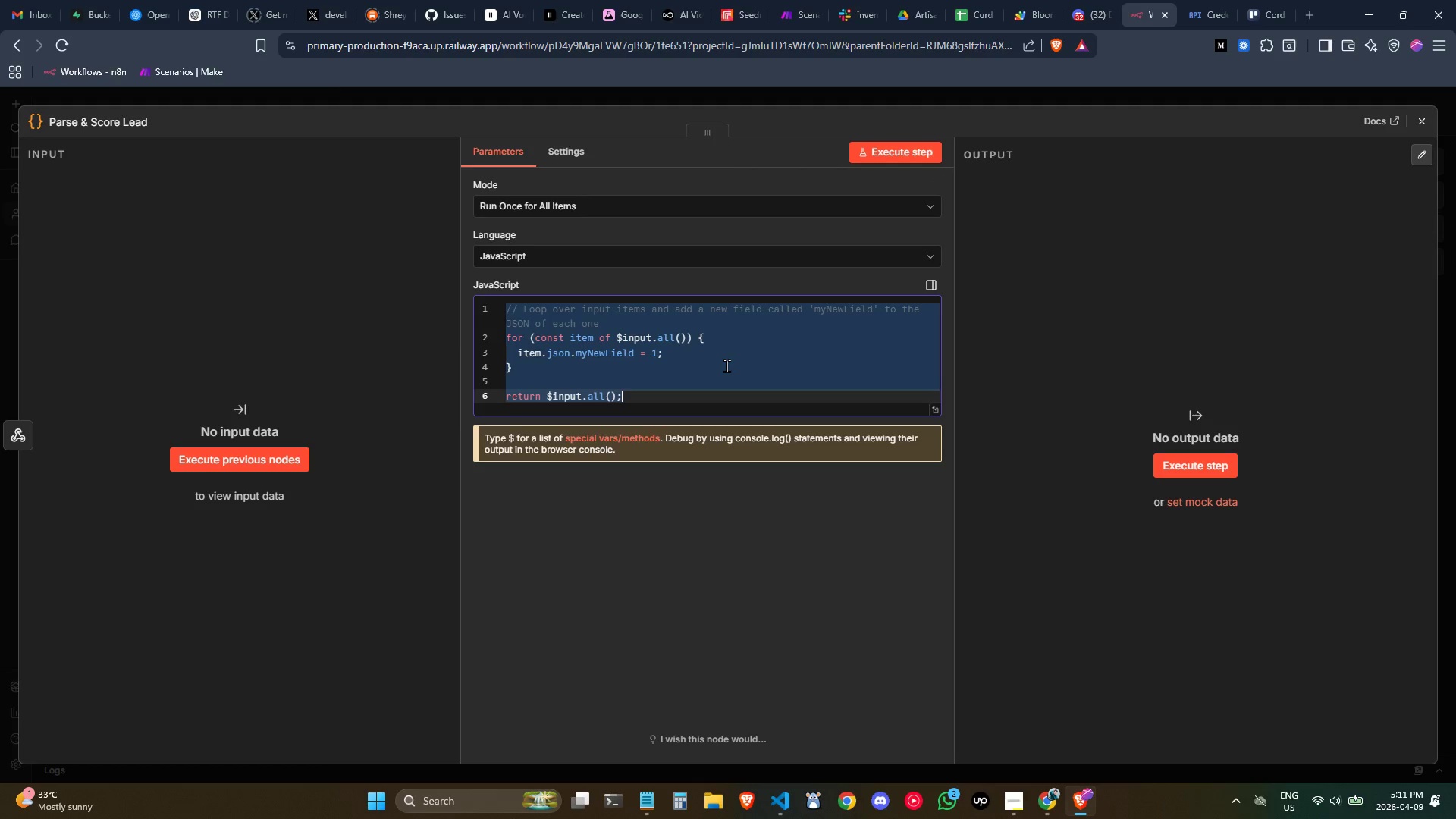 
key(Control+A)
 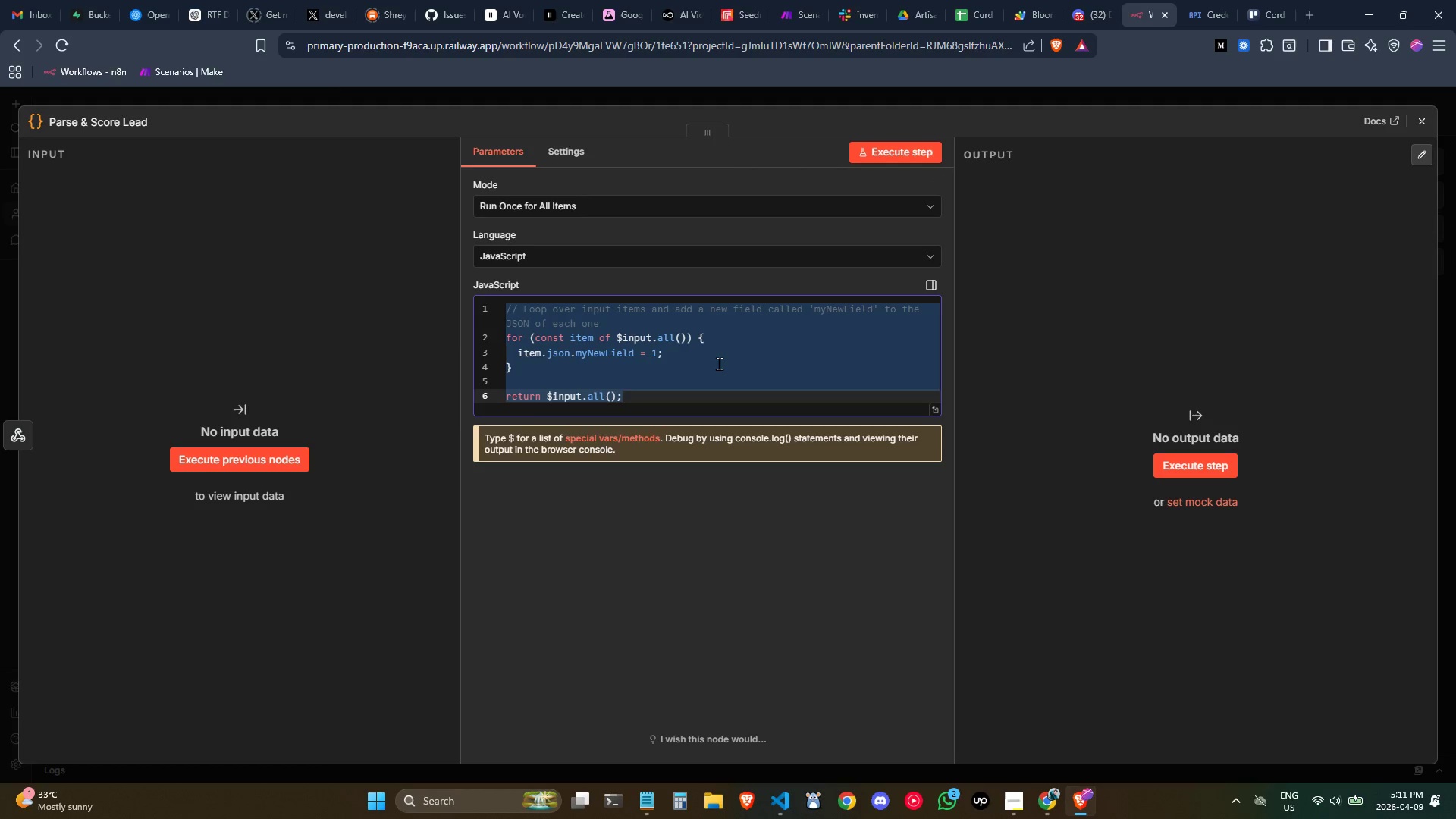 
key(Backspace)
 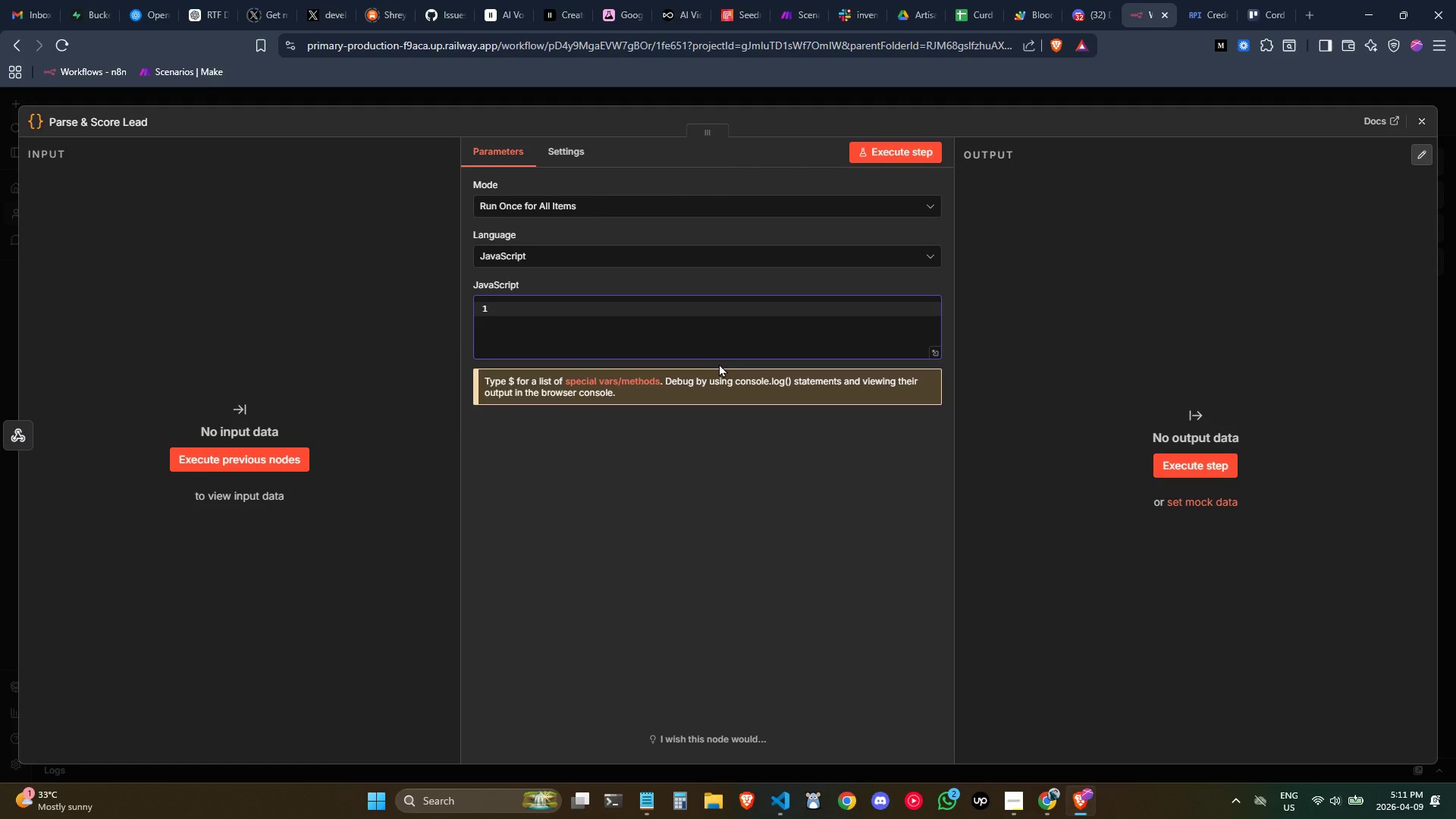 
wait(10.5)
 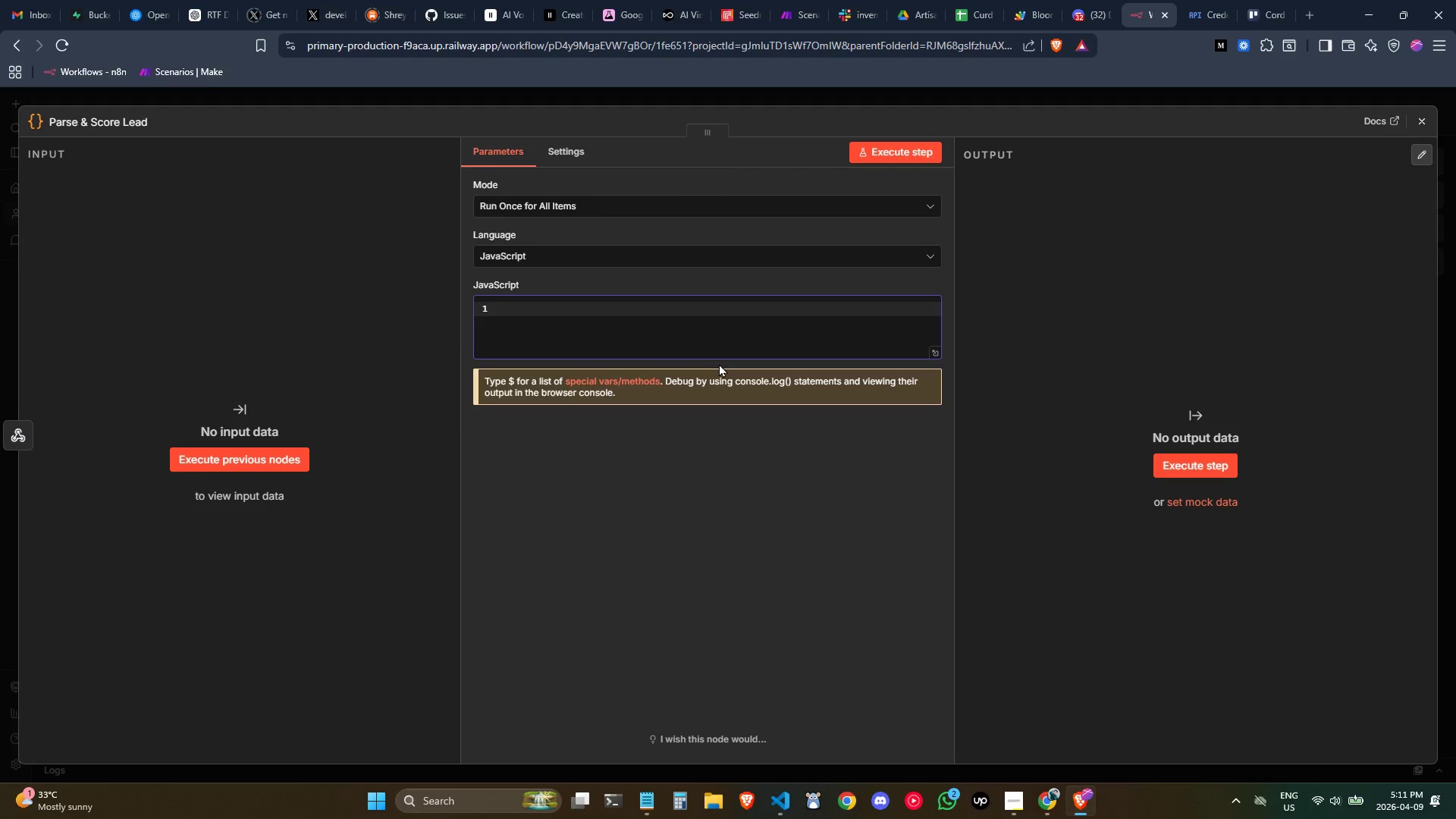 
key(Control+ControlLeft)
 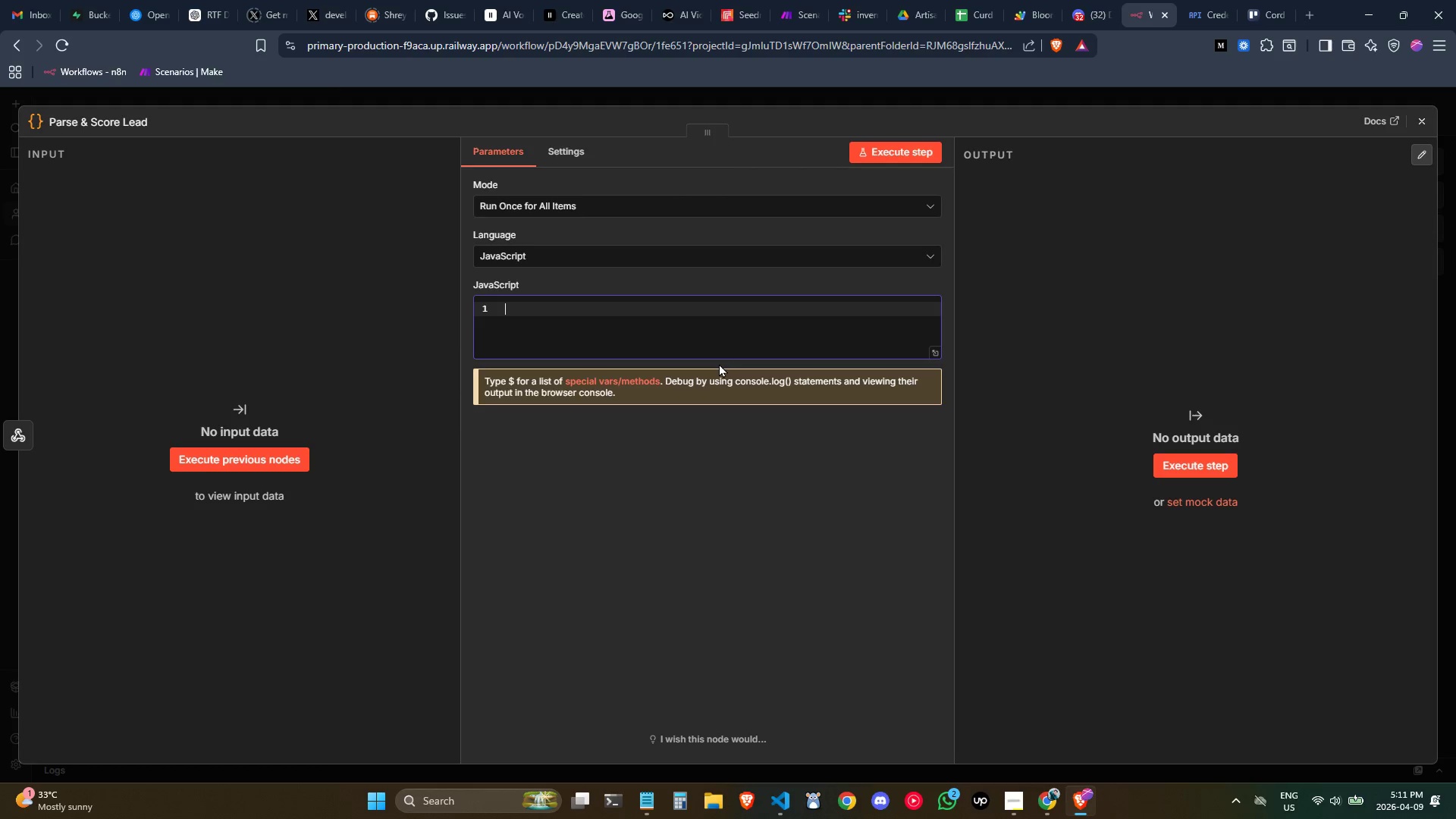 
type(cn)
key(Backspace)
type(onc)
key(Backspace)
type(st TRe)
key(Backspace)
type(ELLO IDS = )
 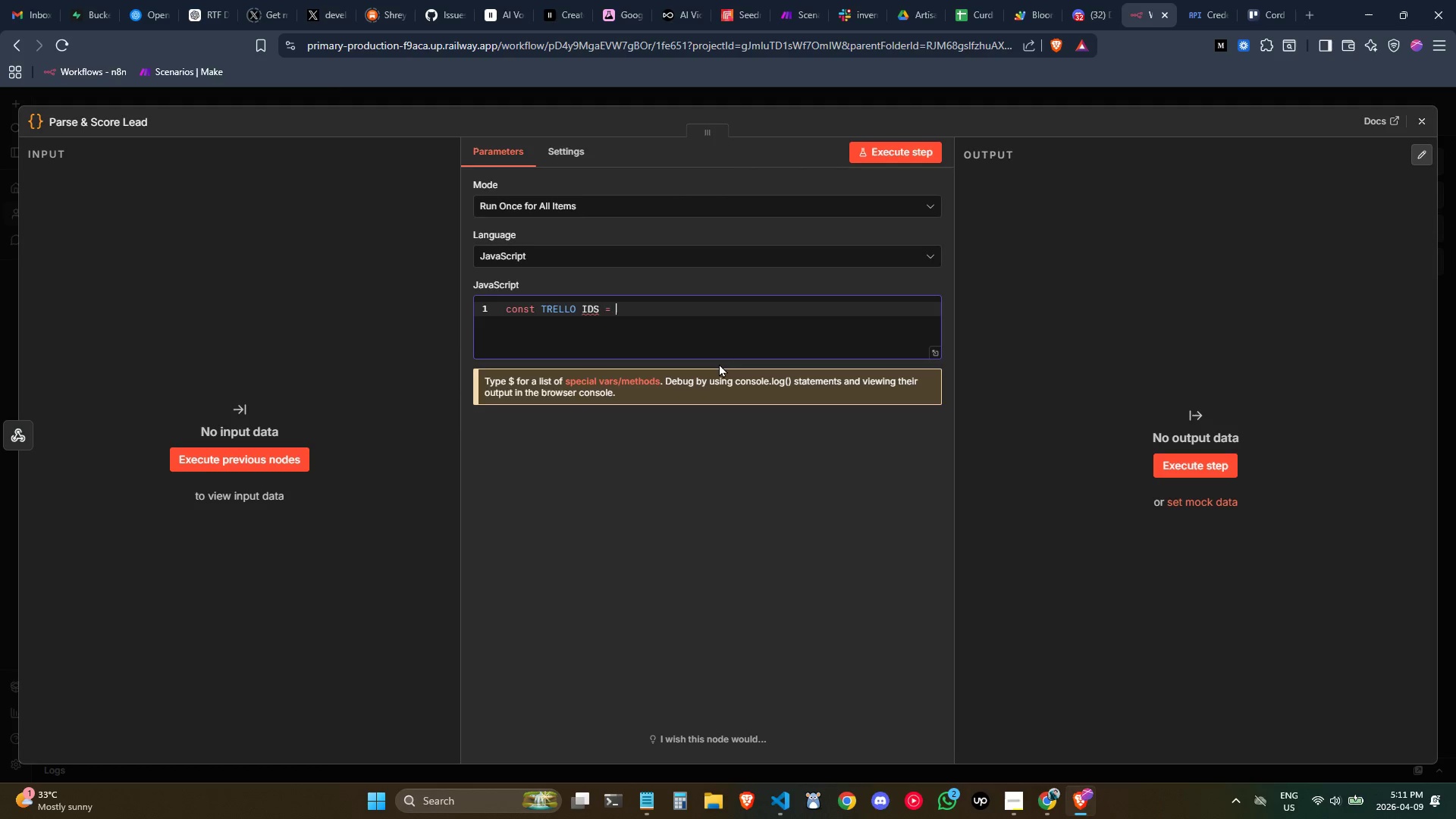 
key(Control+ControlLeft)
 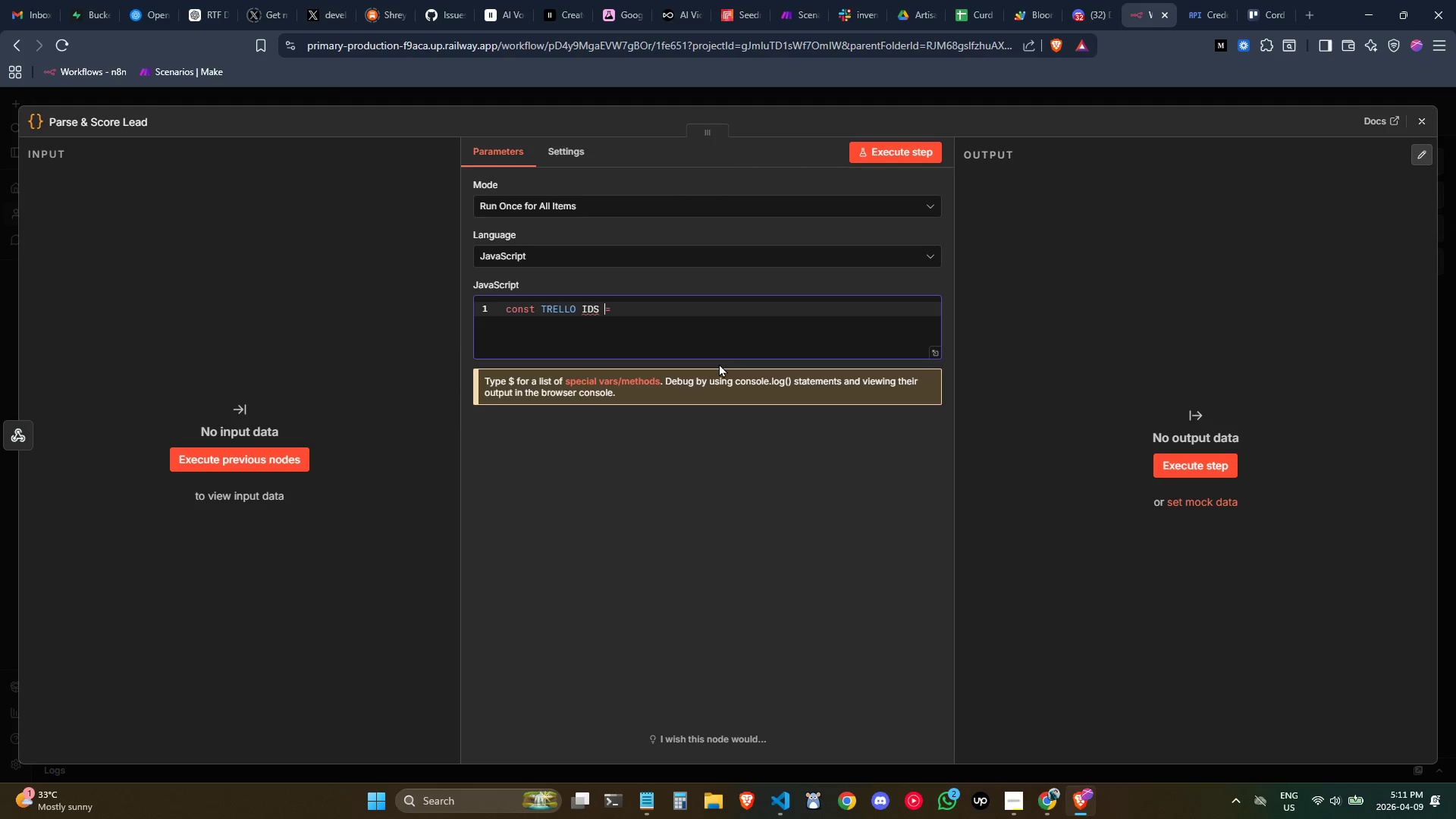 
key(Control+ArrowLeft)
 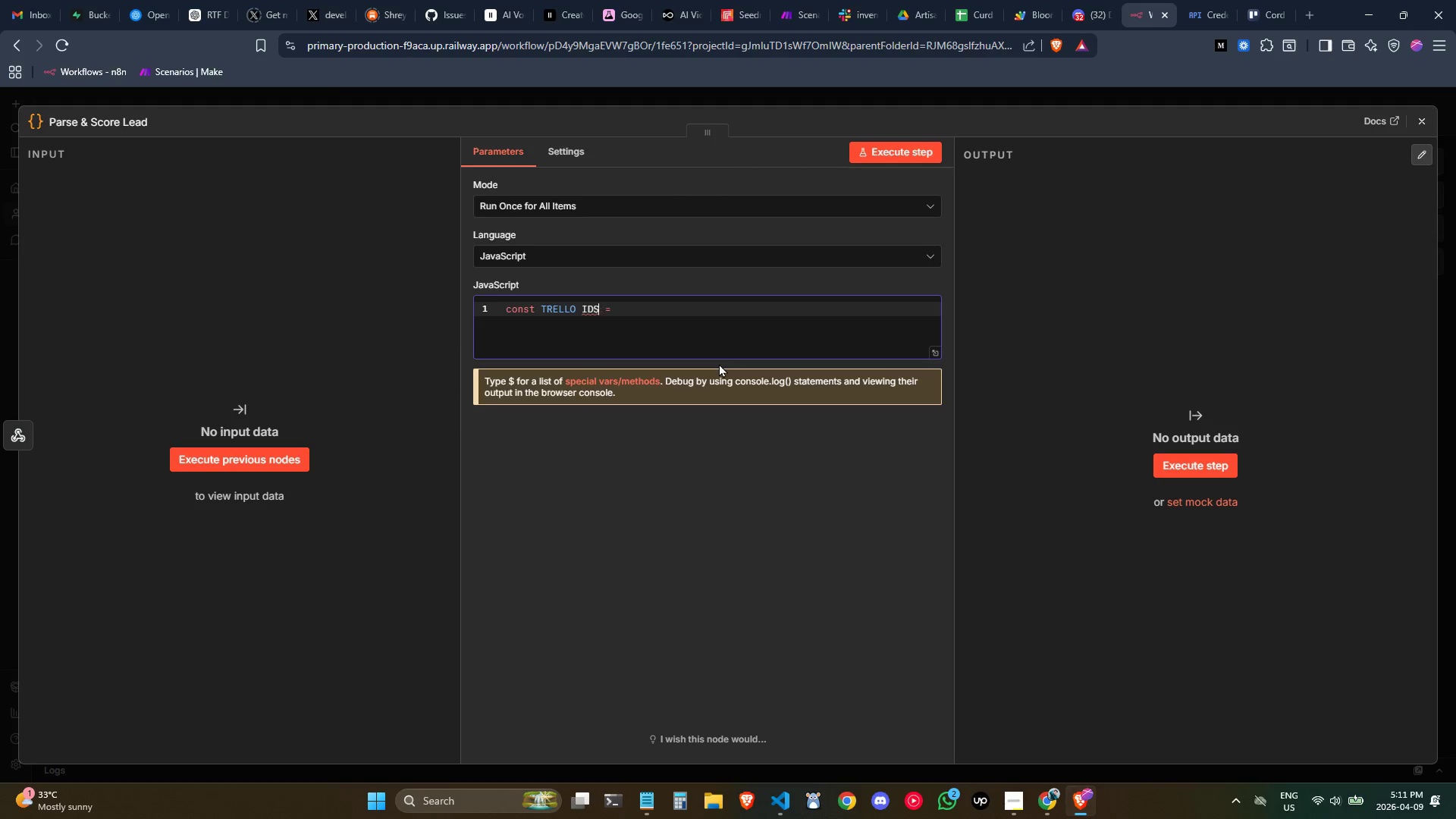 
key(ArrowLeft)
 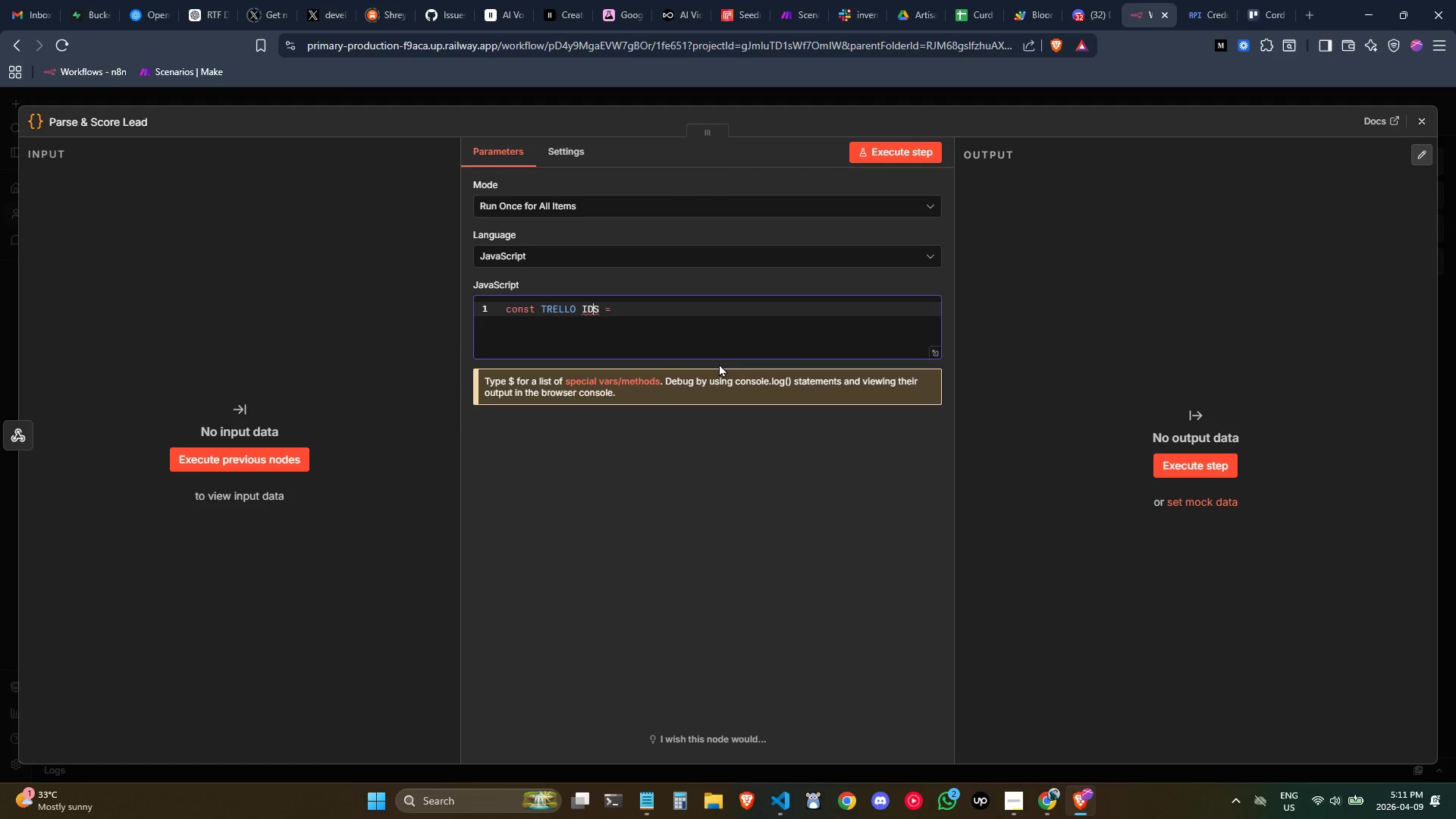 
key(ArrowLeft)
 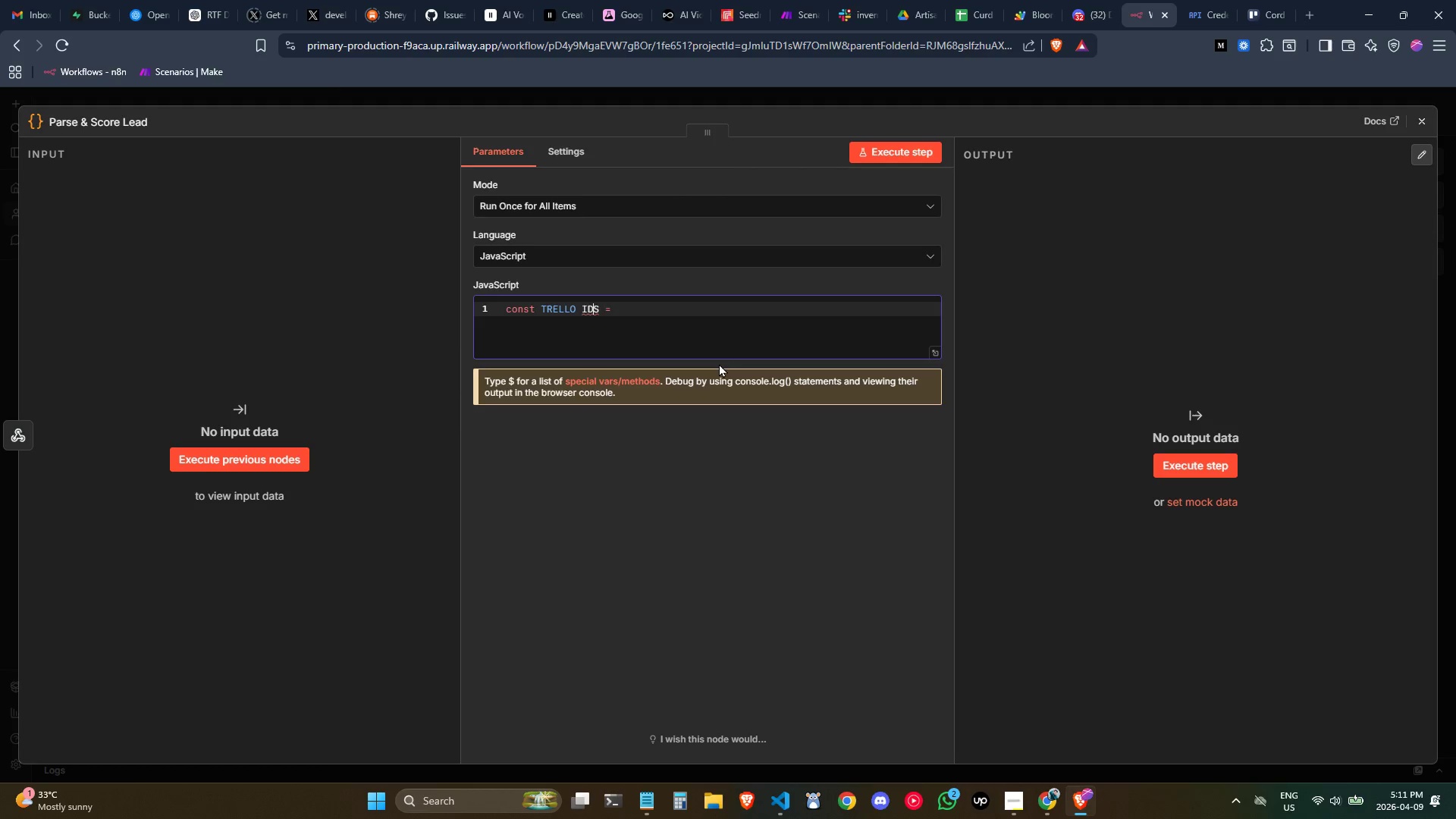 
key(ArrowLeft)
 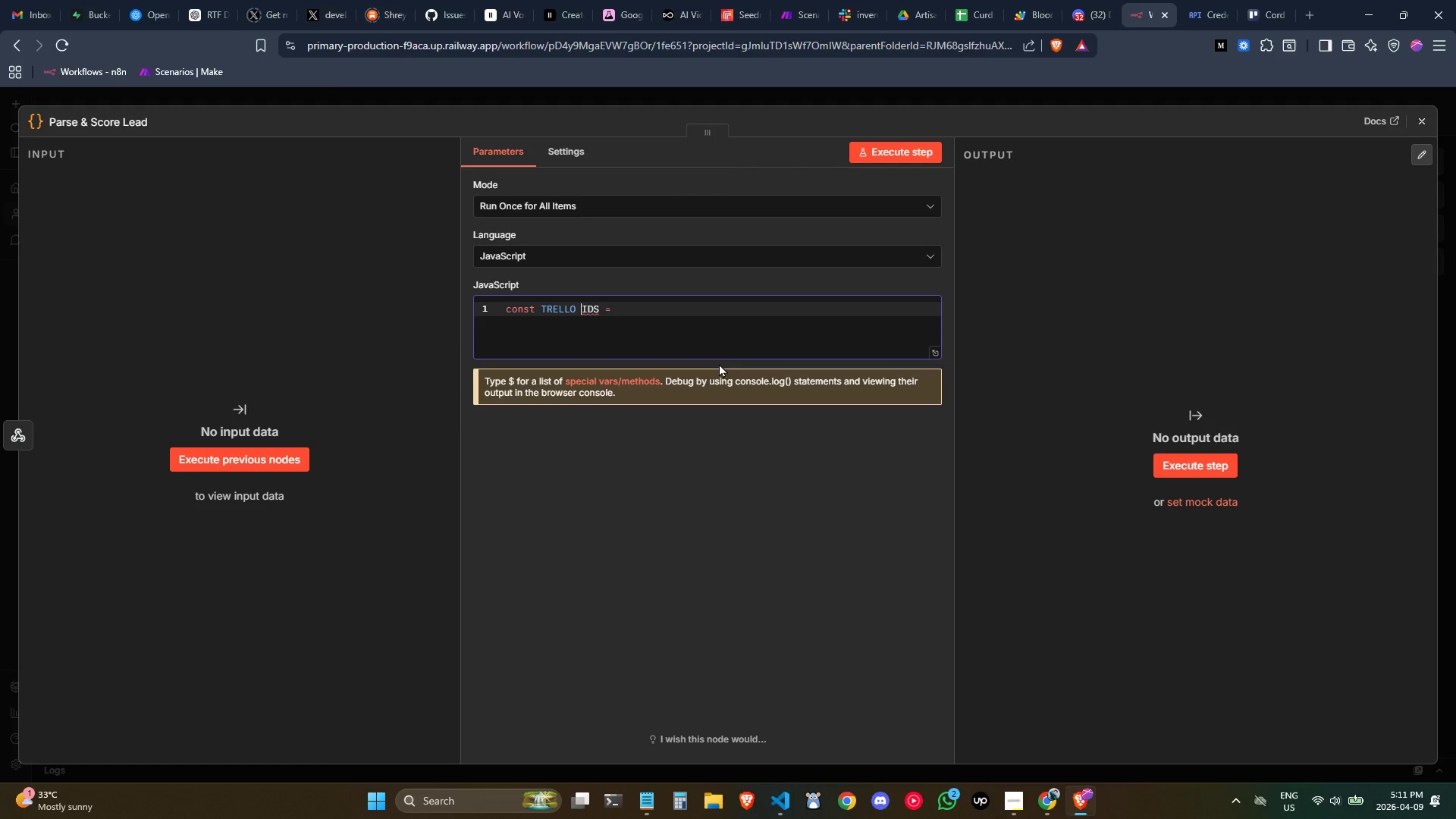 
key(ArrowLeft)
 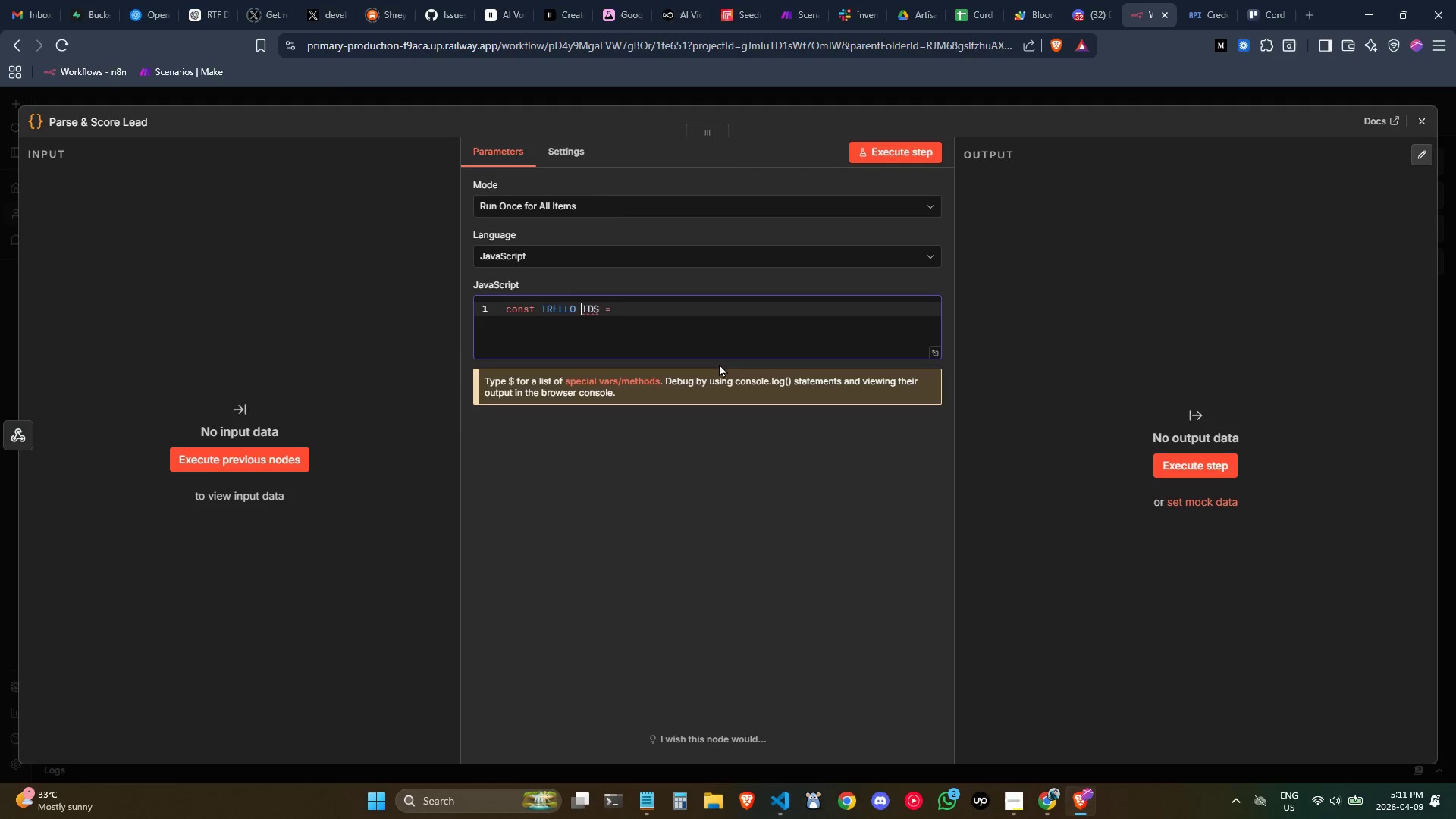 
key(Backspace)
 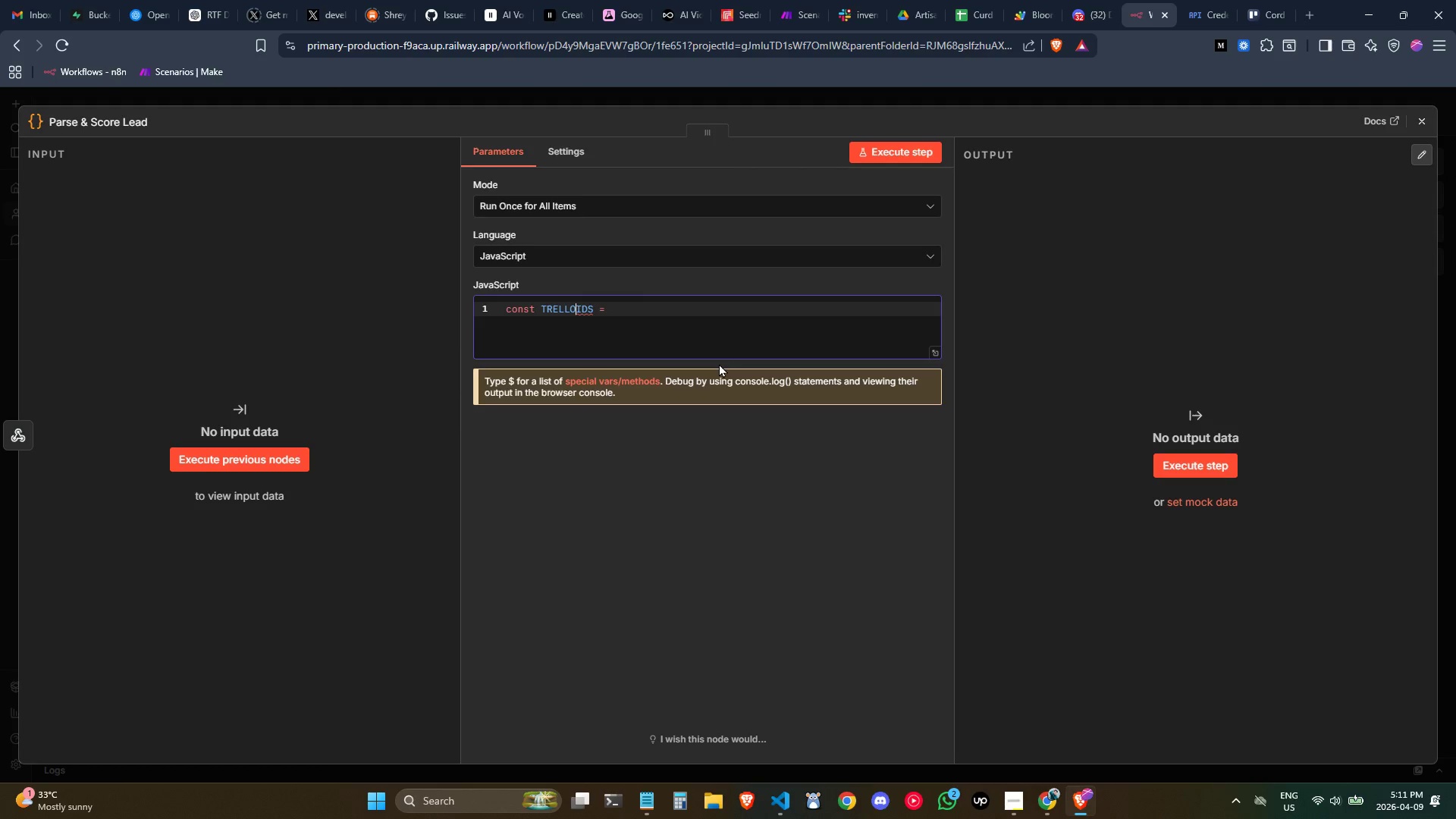 
key(Shift+ShiftLeft)
 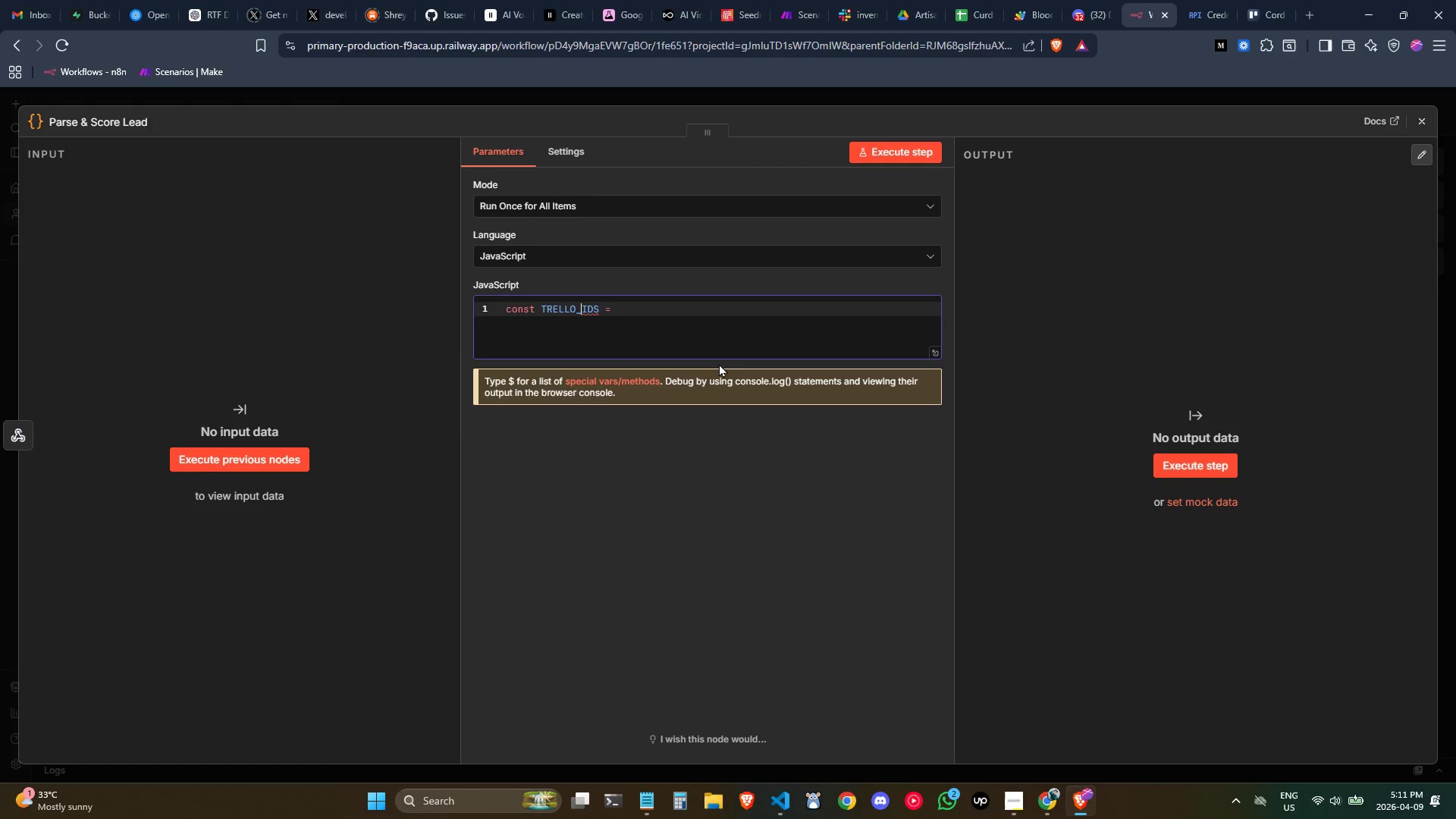 
key(Shift+Minus)
 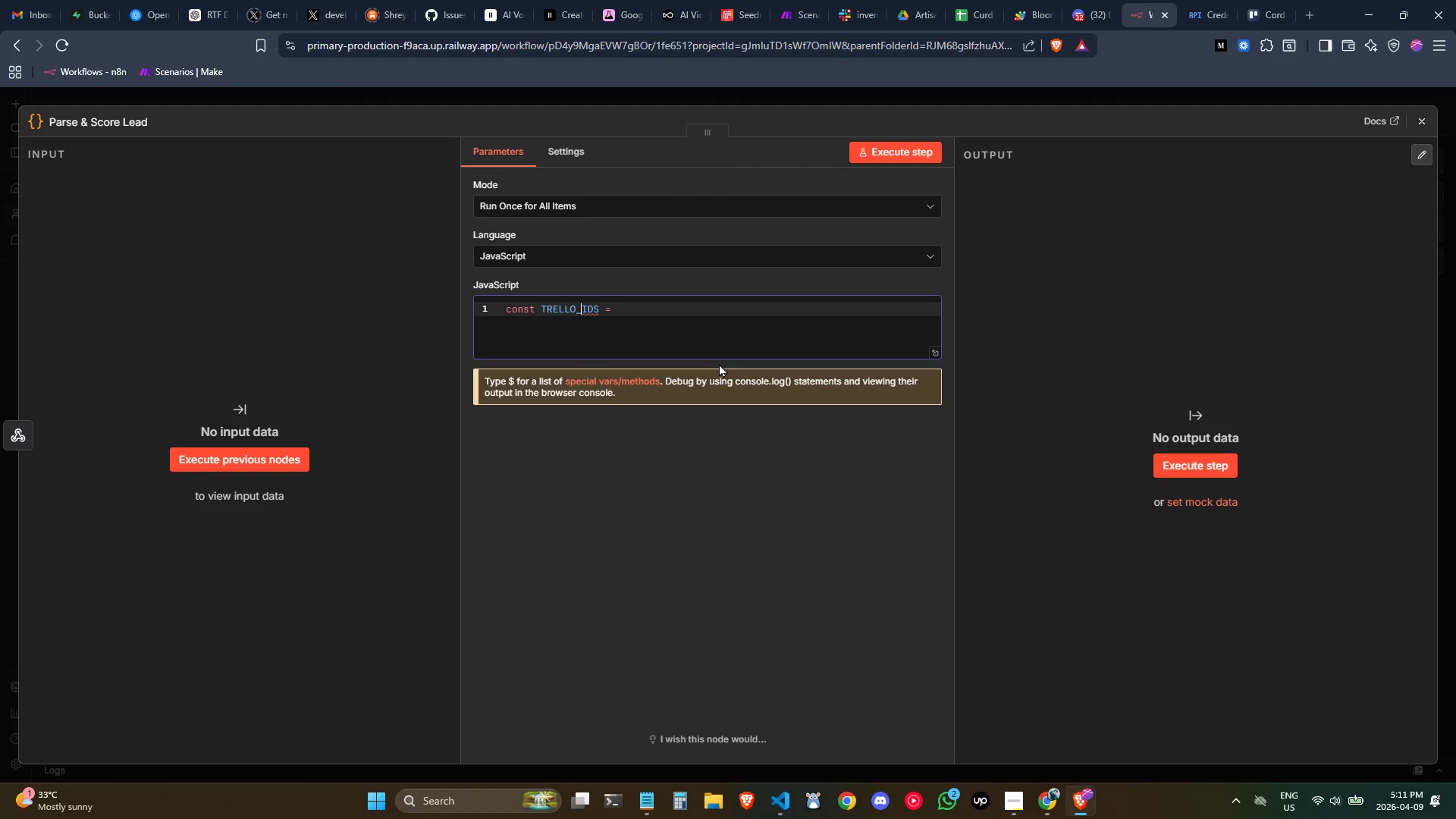 
key(Control+ArrowRight)
 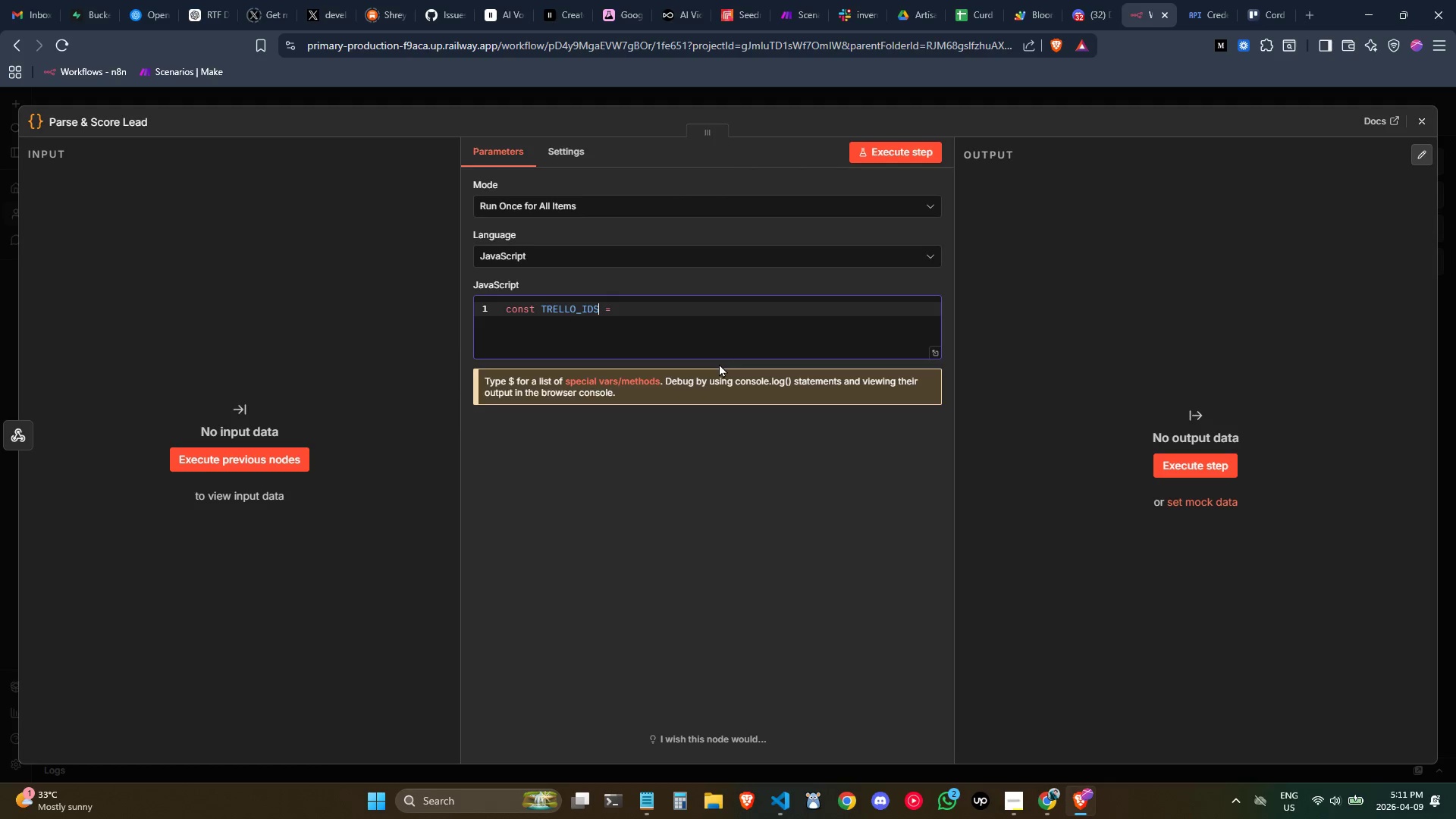 
key(Control+ArrowRight)
 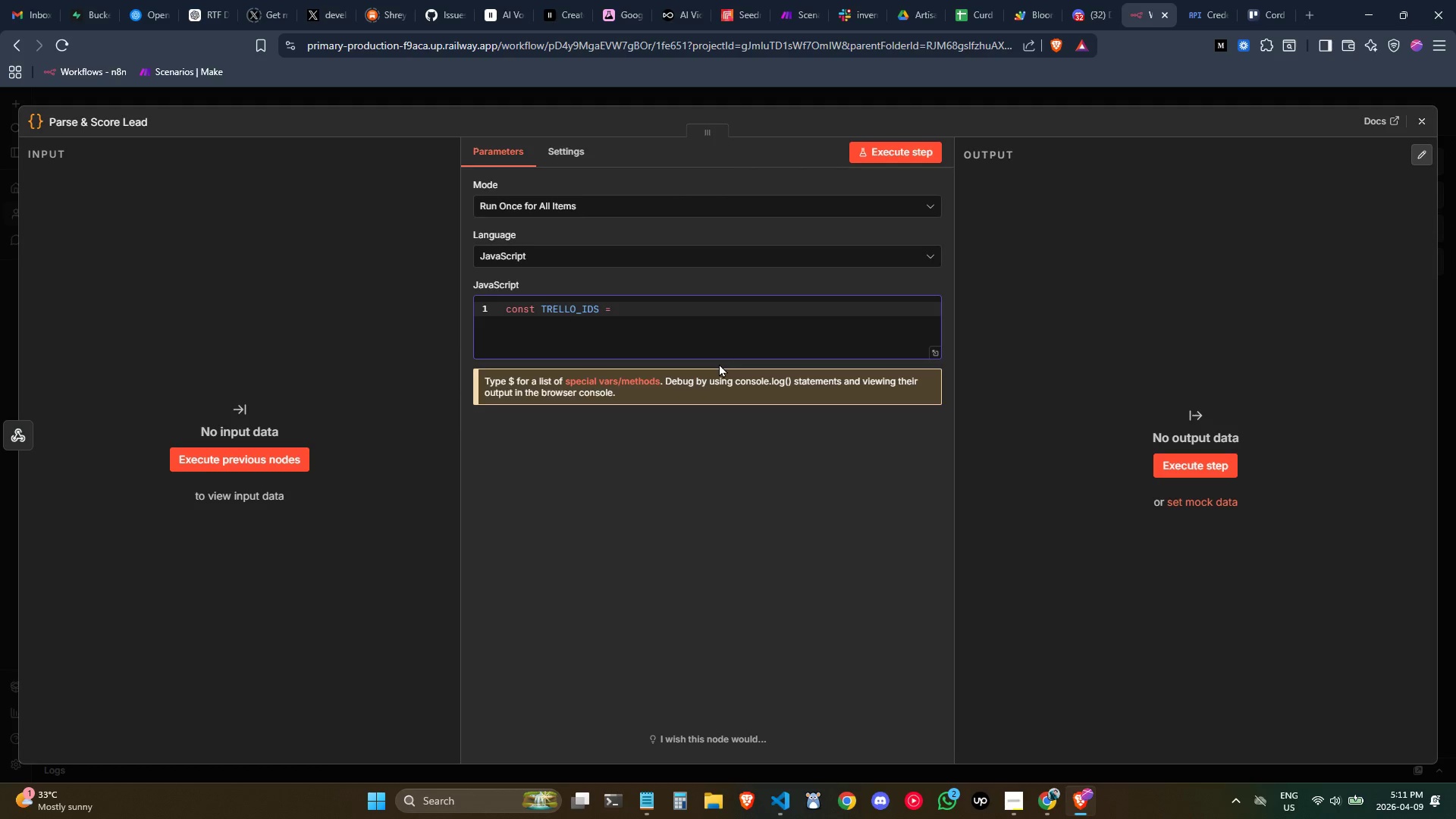 
key(Space)
 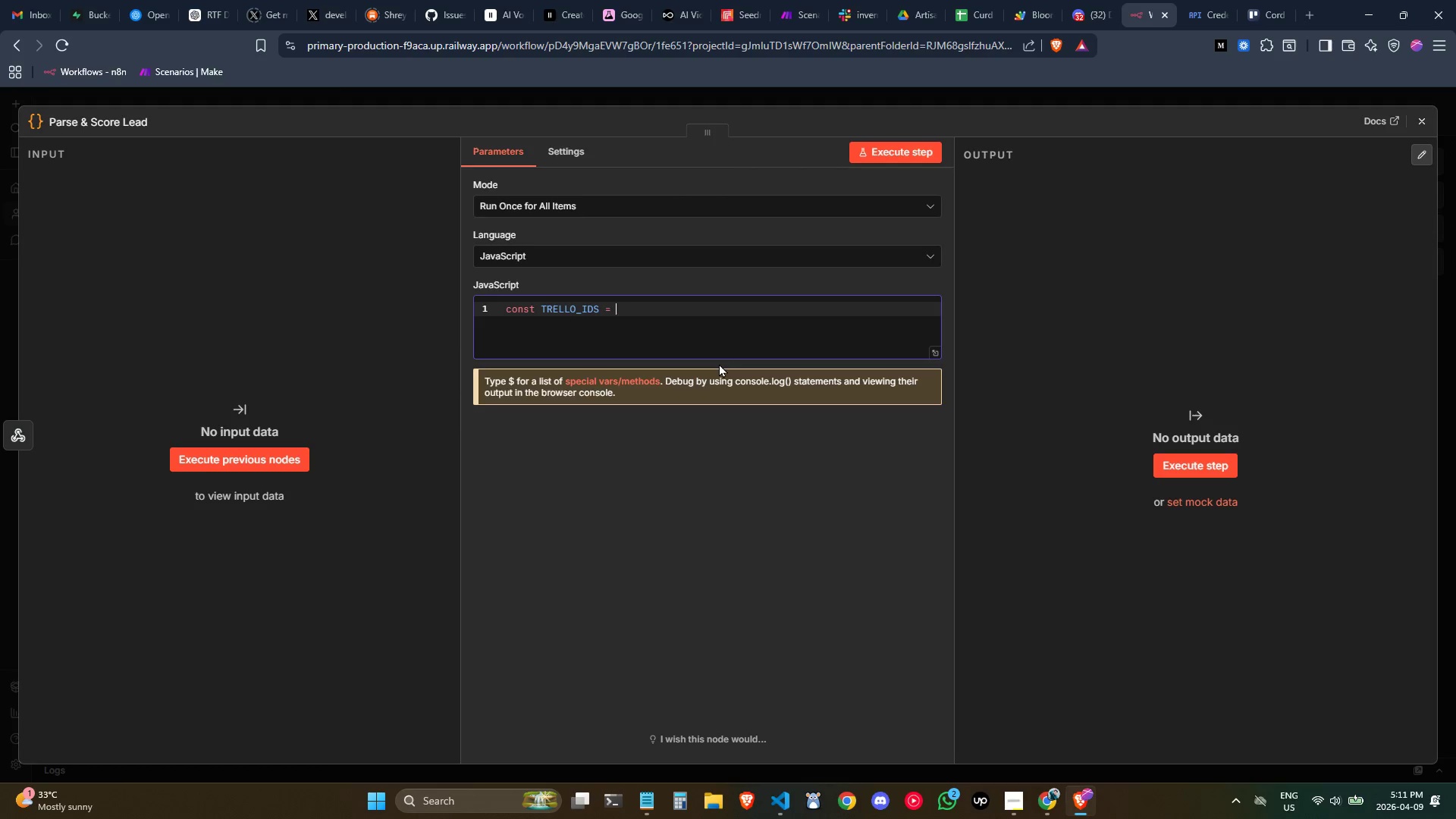 
key(Shift+BracketLeft)
 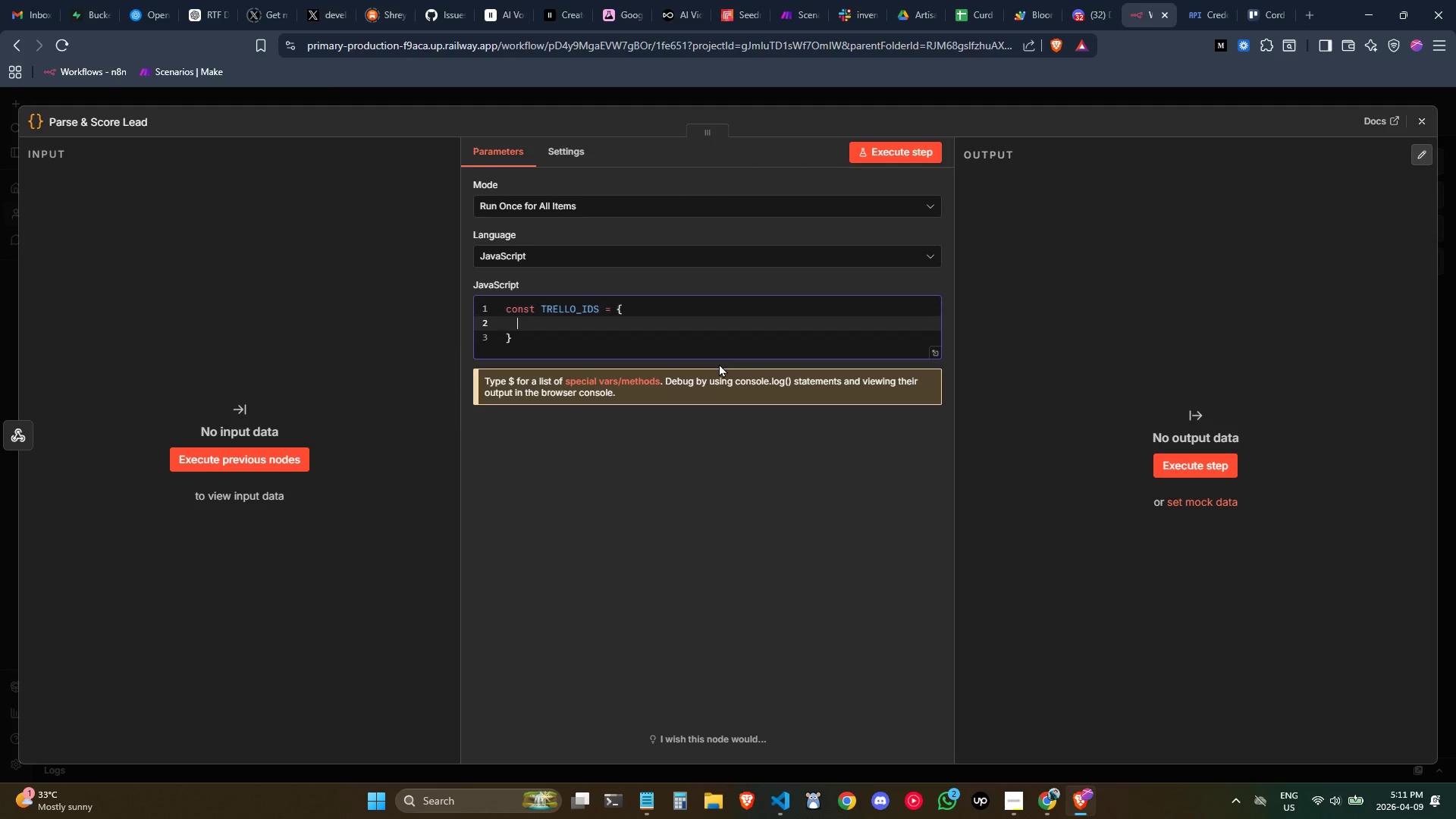 
key(Enter)
 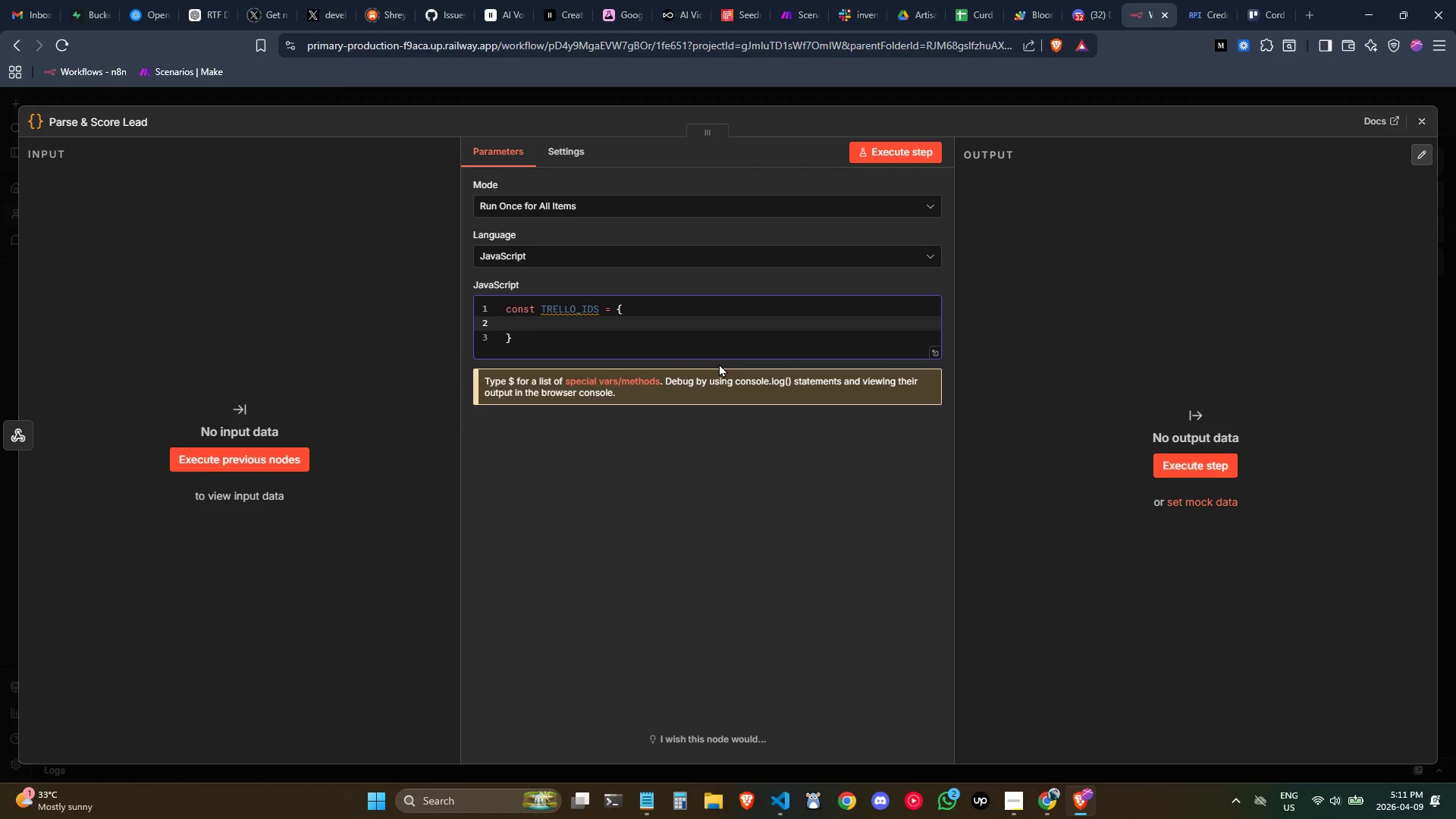 
type(lists: {)
 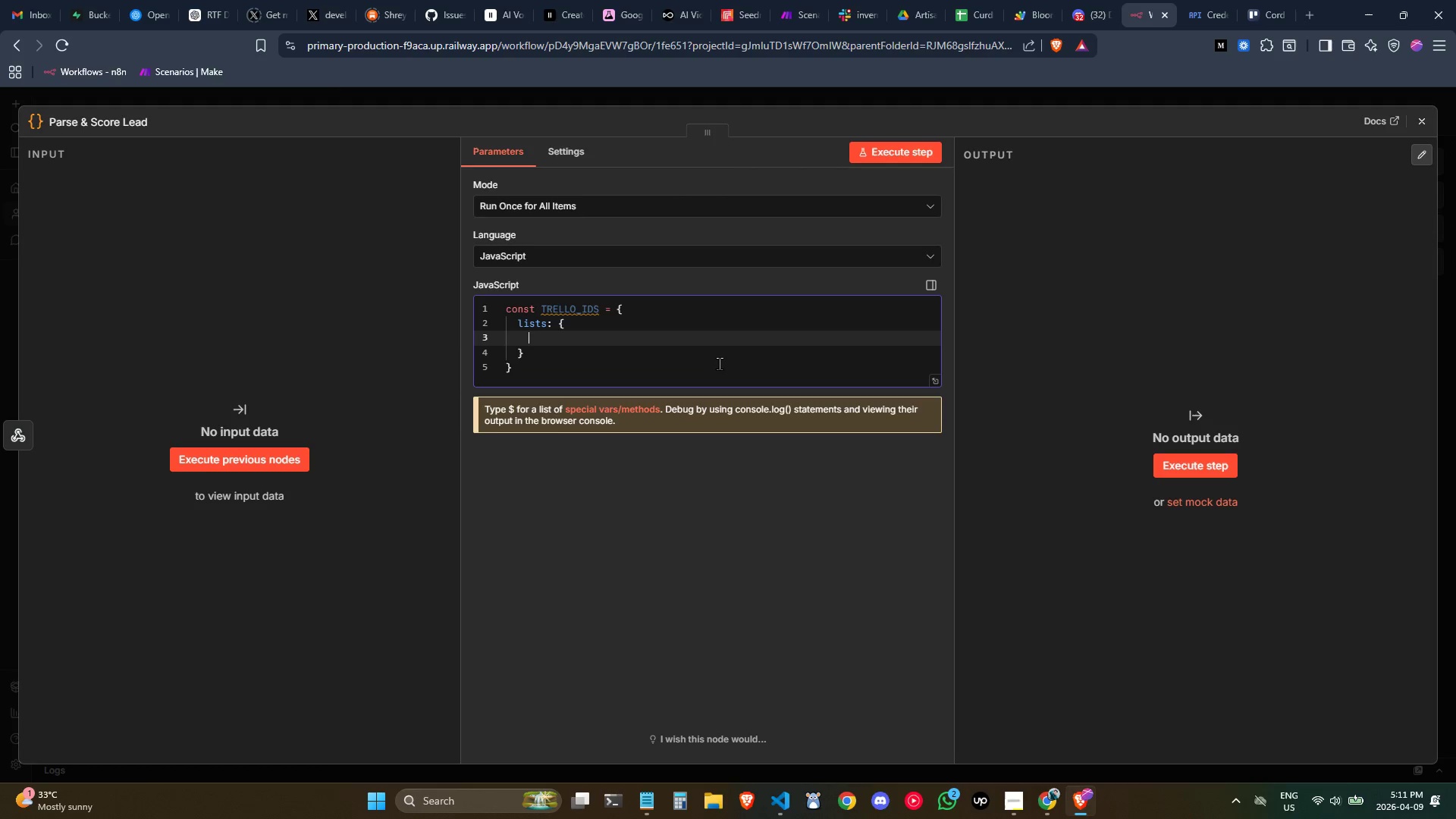 
 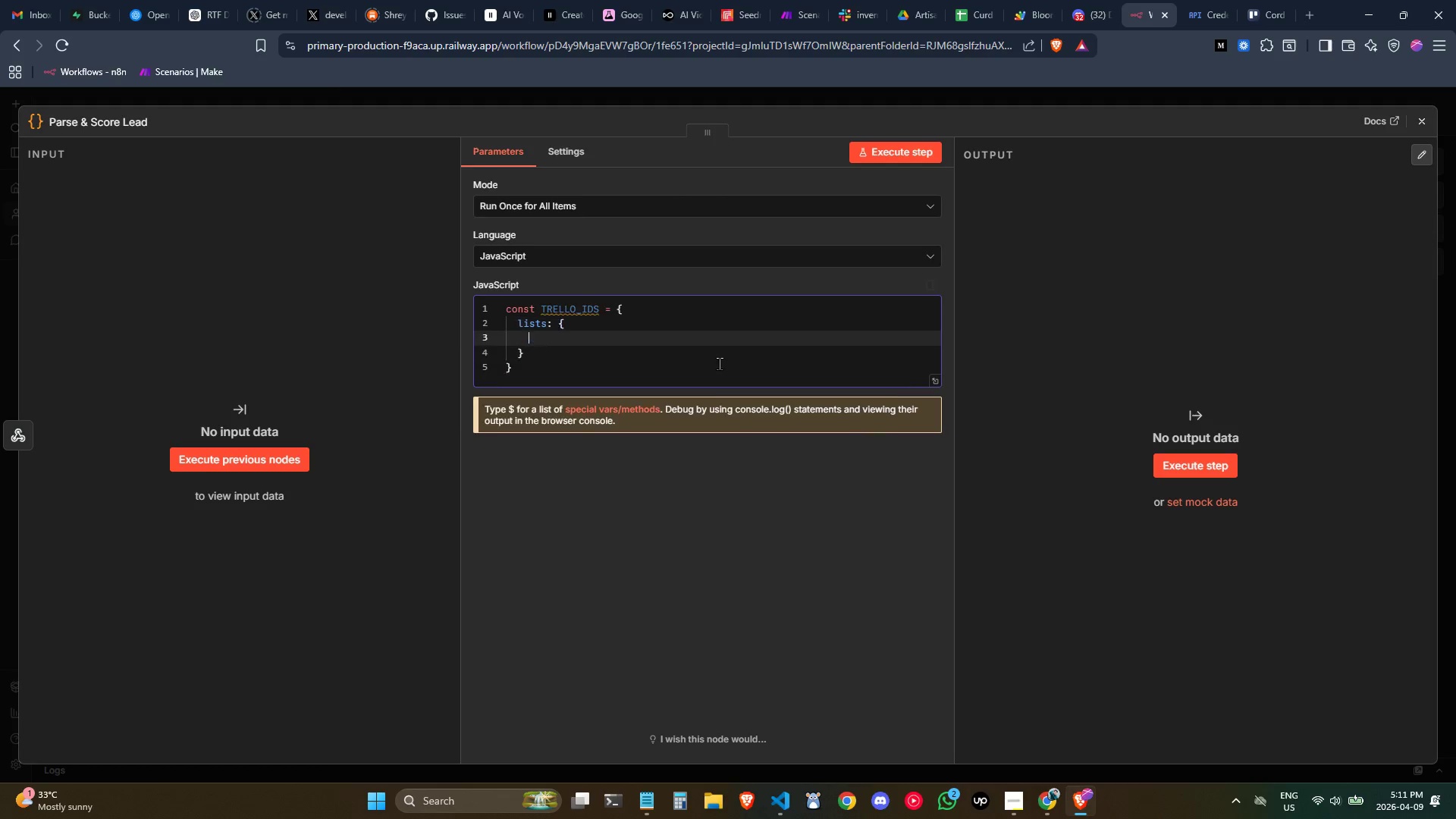 
key(Enter)
 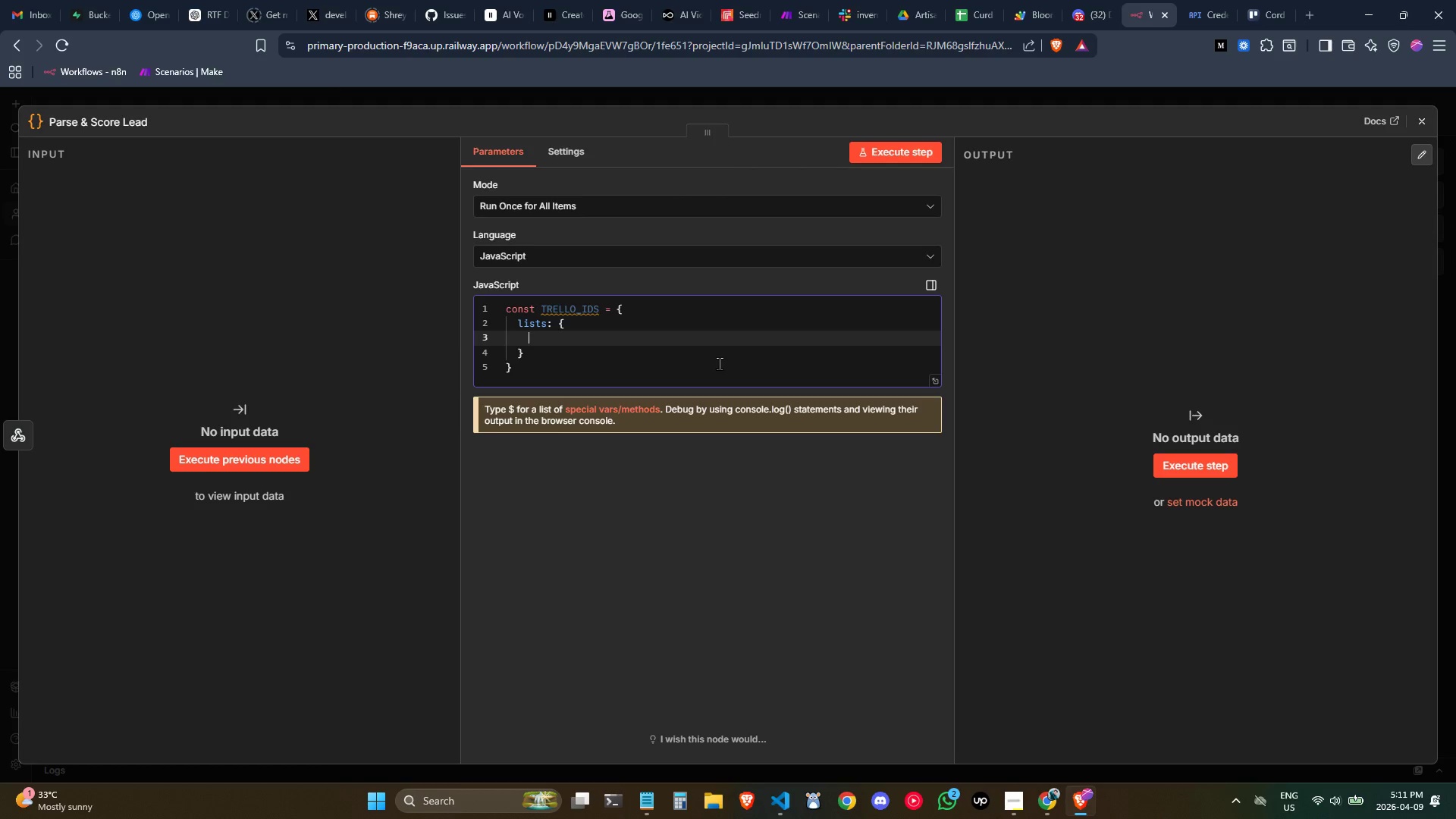 
type(c)
key(Backspace)
type(vip: )
 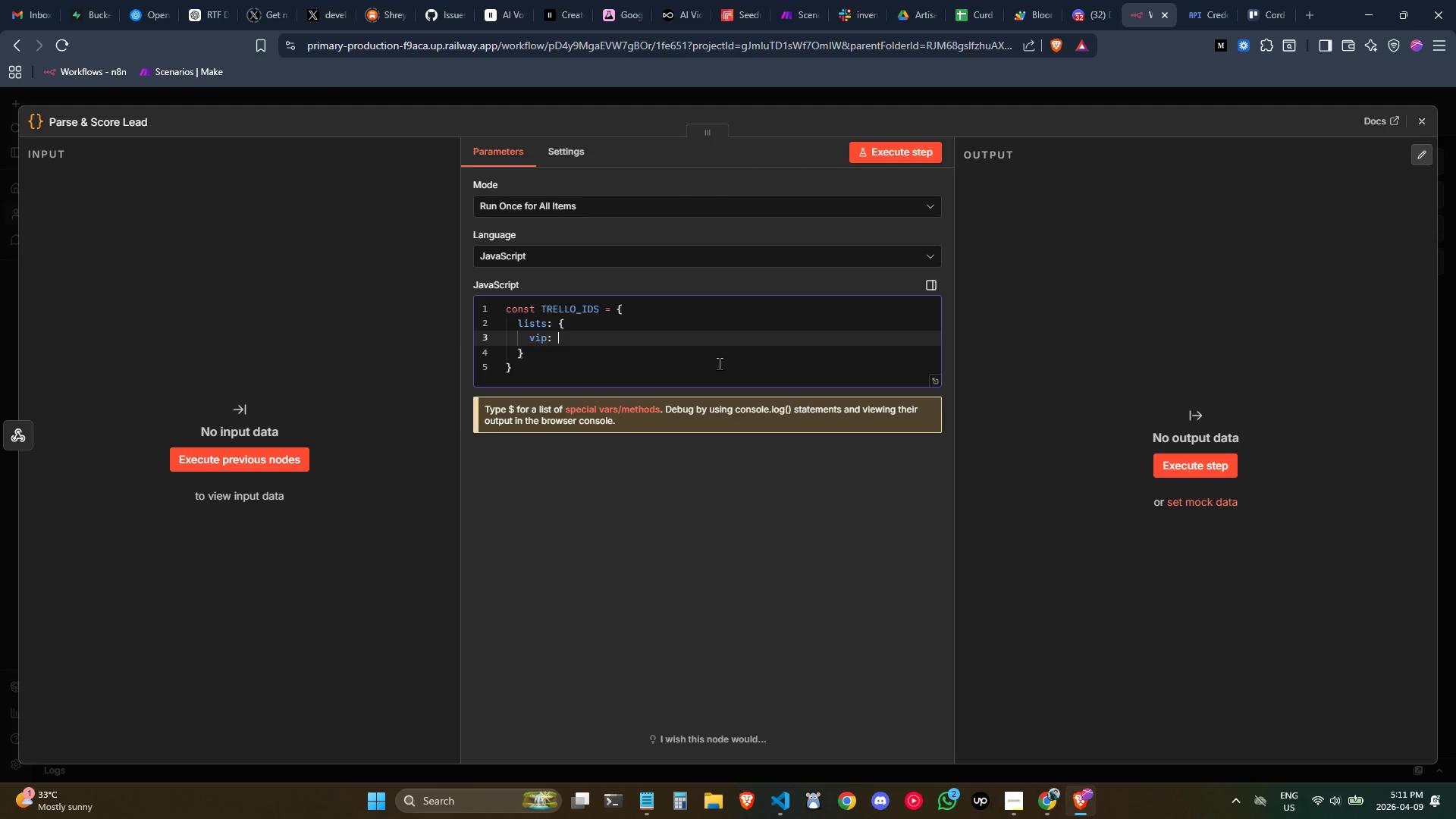 
wait(5.03)
 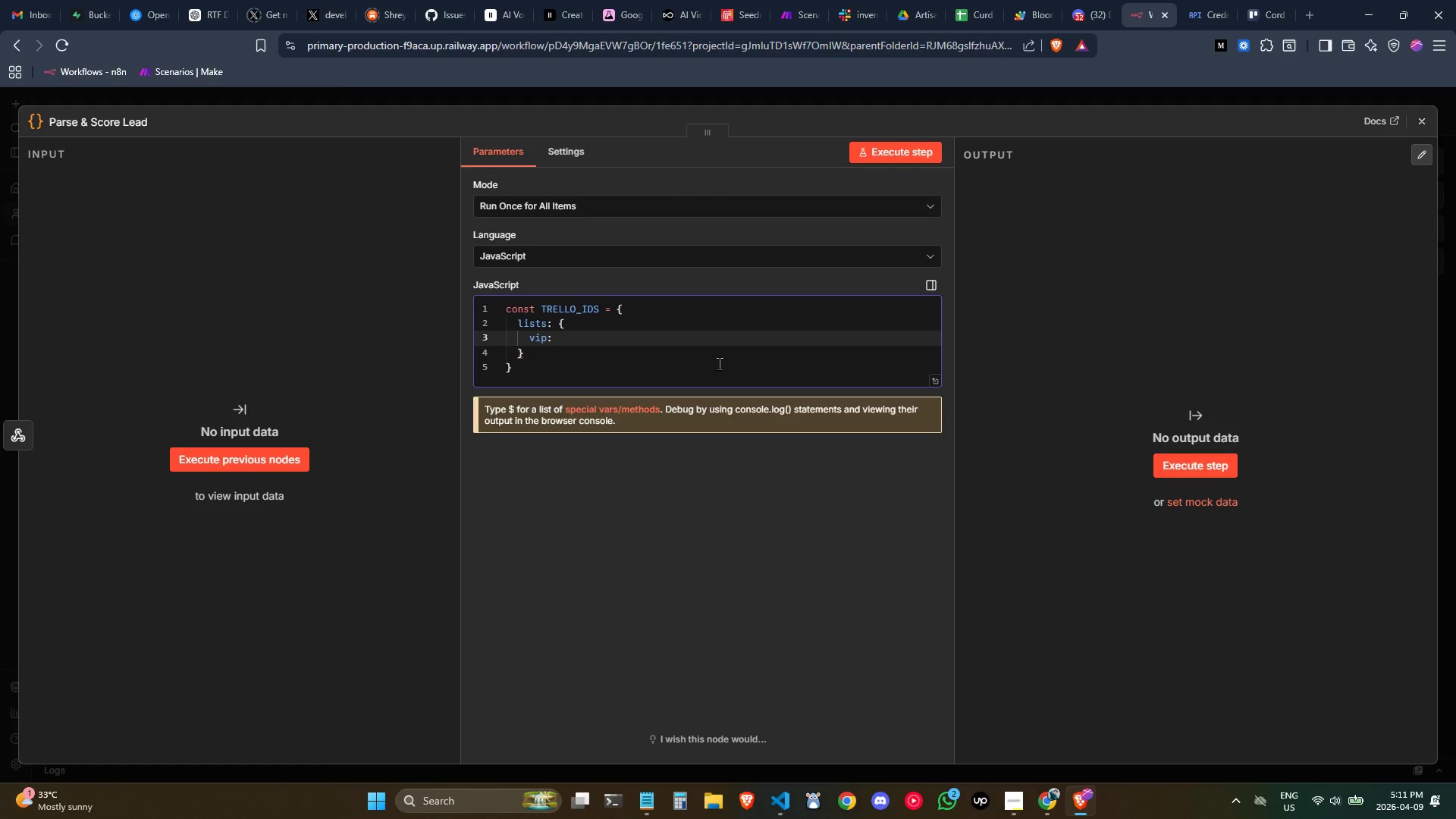 
left_click([642, 811])
 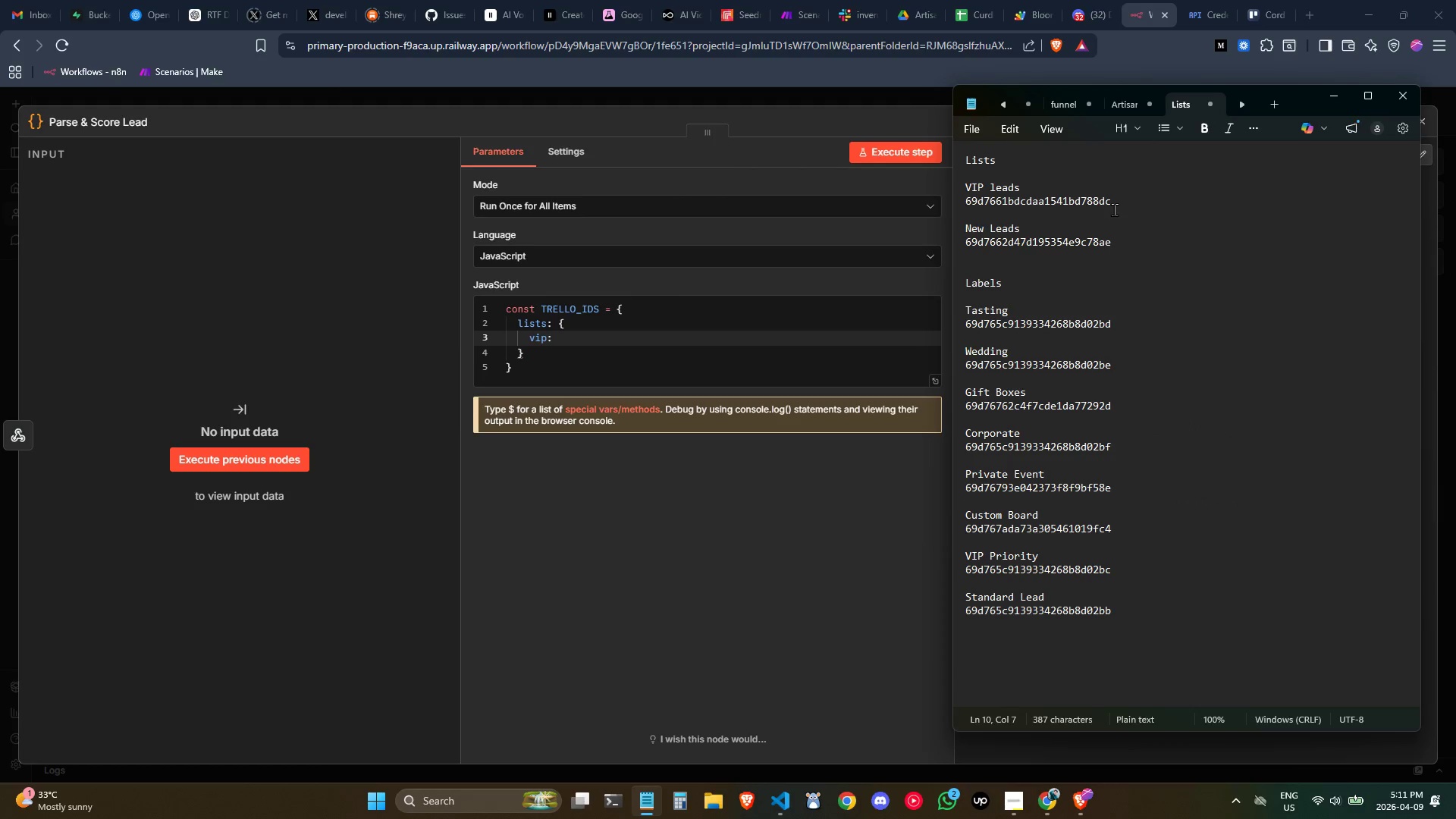 
left_click_drag(start_coordinate=[1128, 200], to_coordinate=[906, 206])
 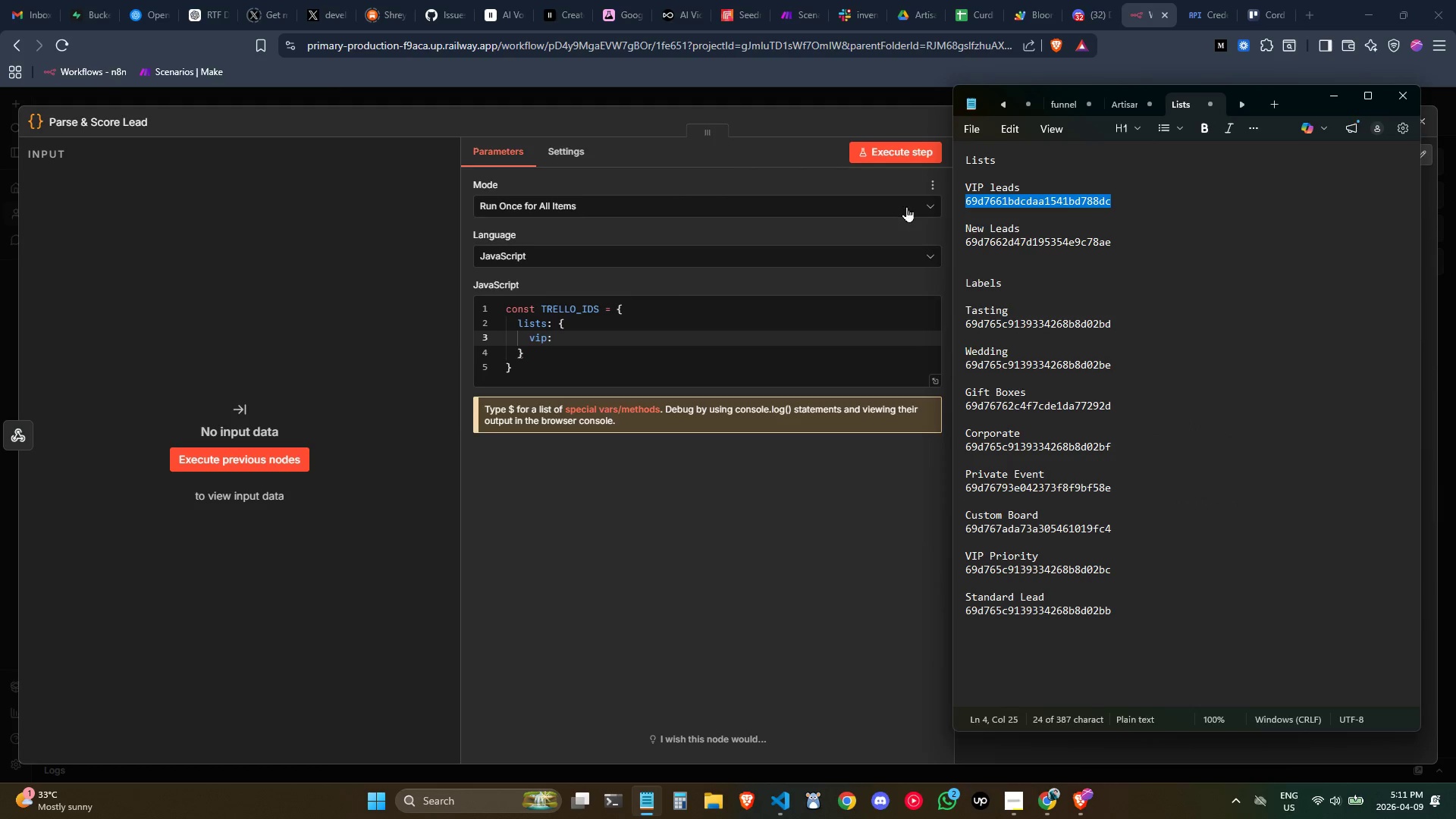 
key(Control+C)
 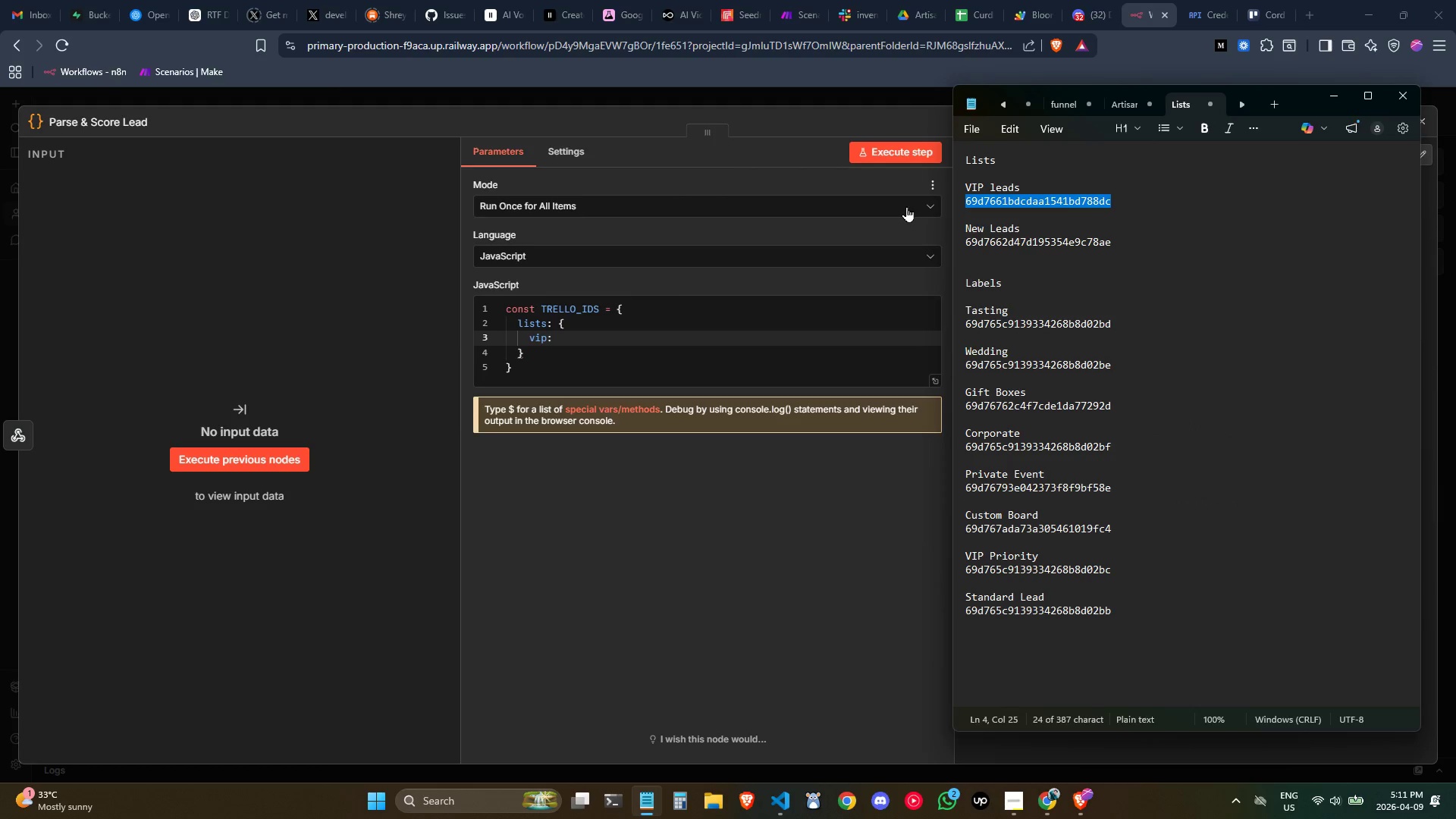 
key(Control+C)
 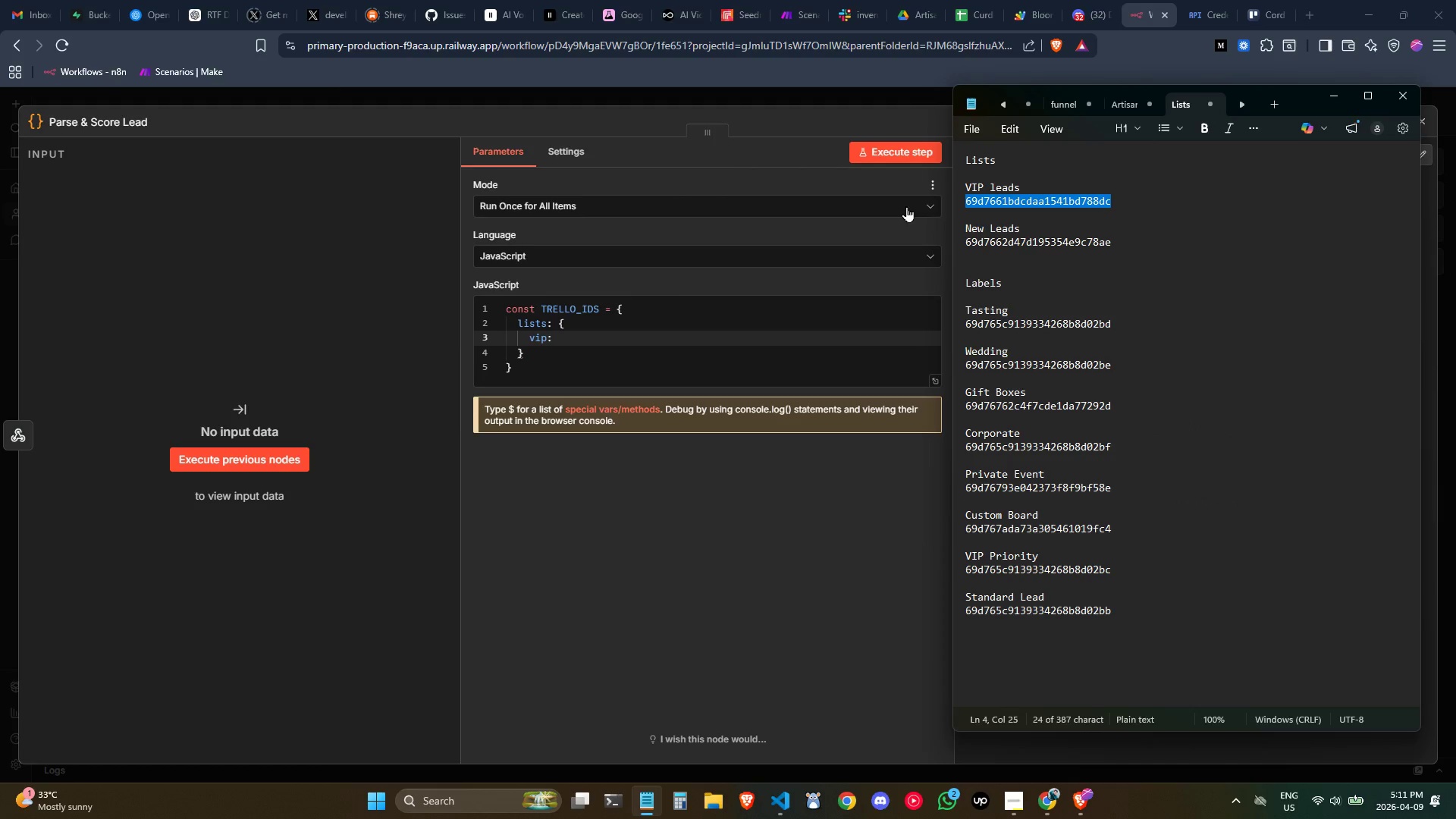 
key(Control+C)
 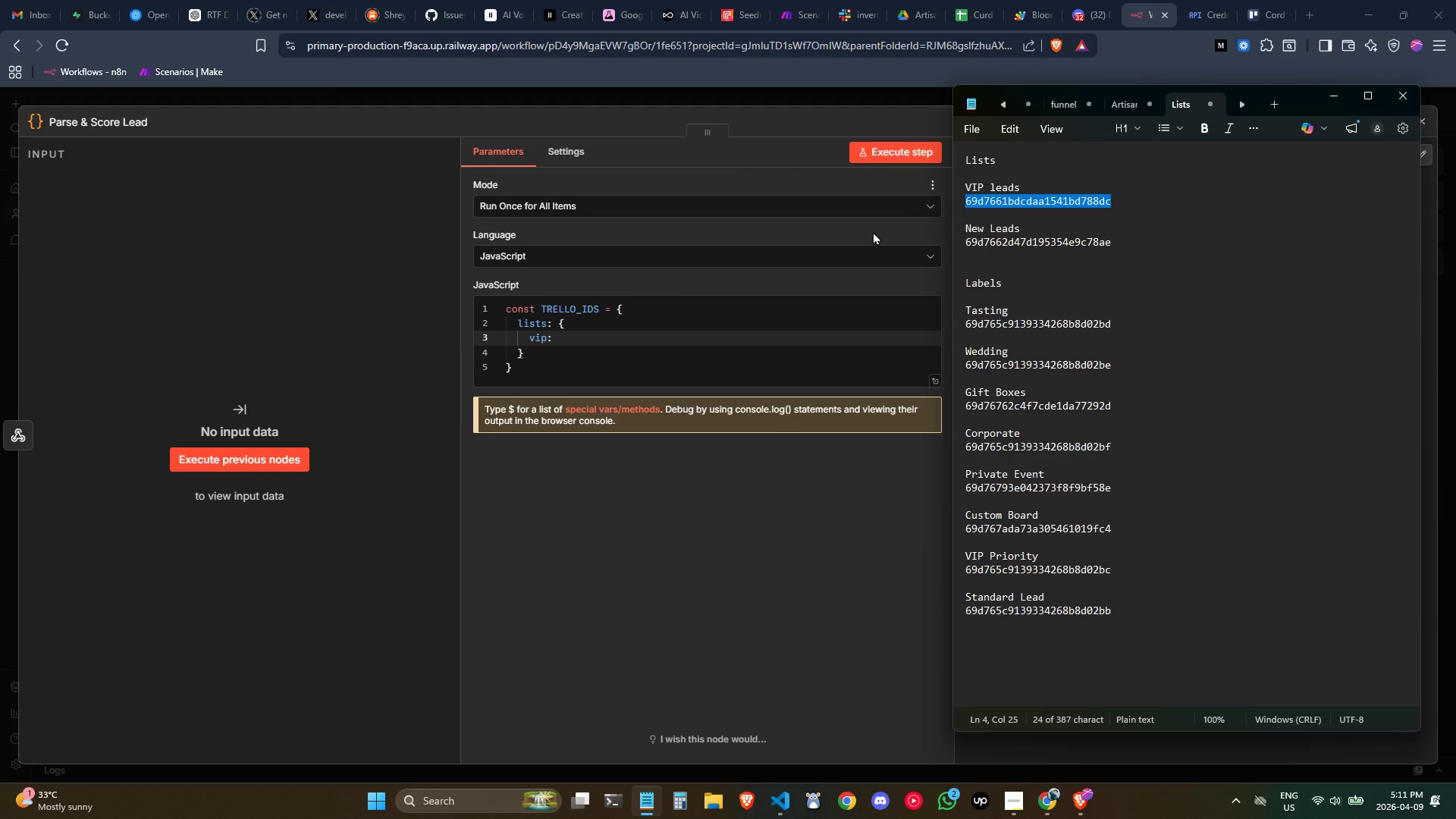 
key(Control+C)
 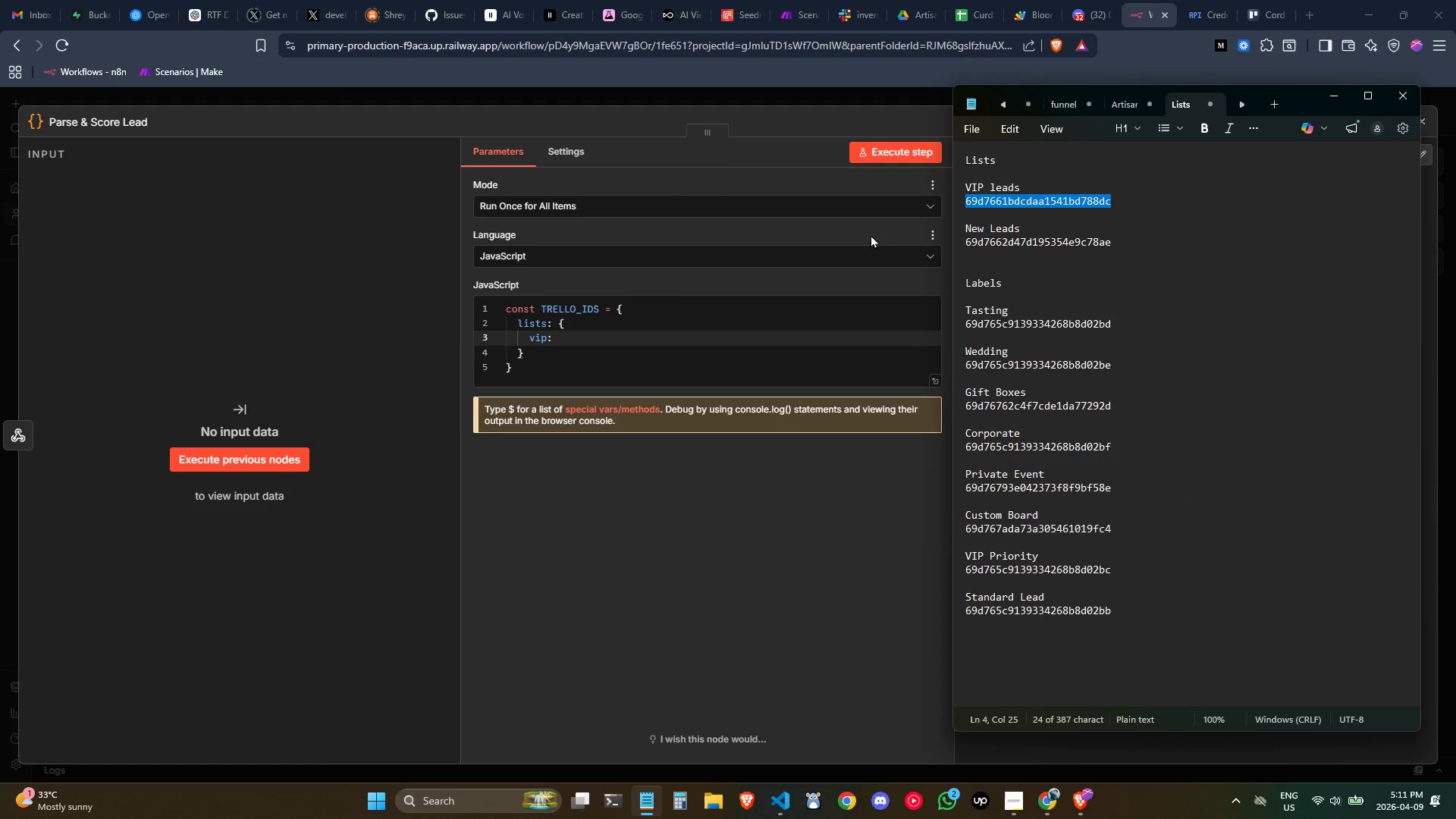 
key(Control+C)
 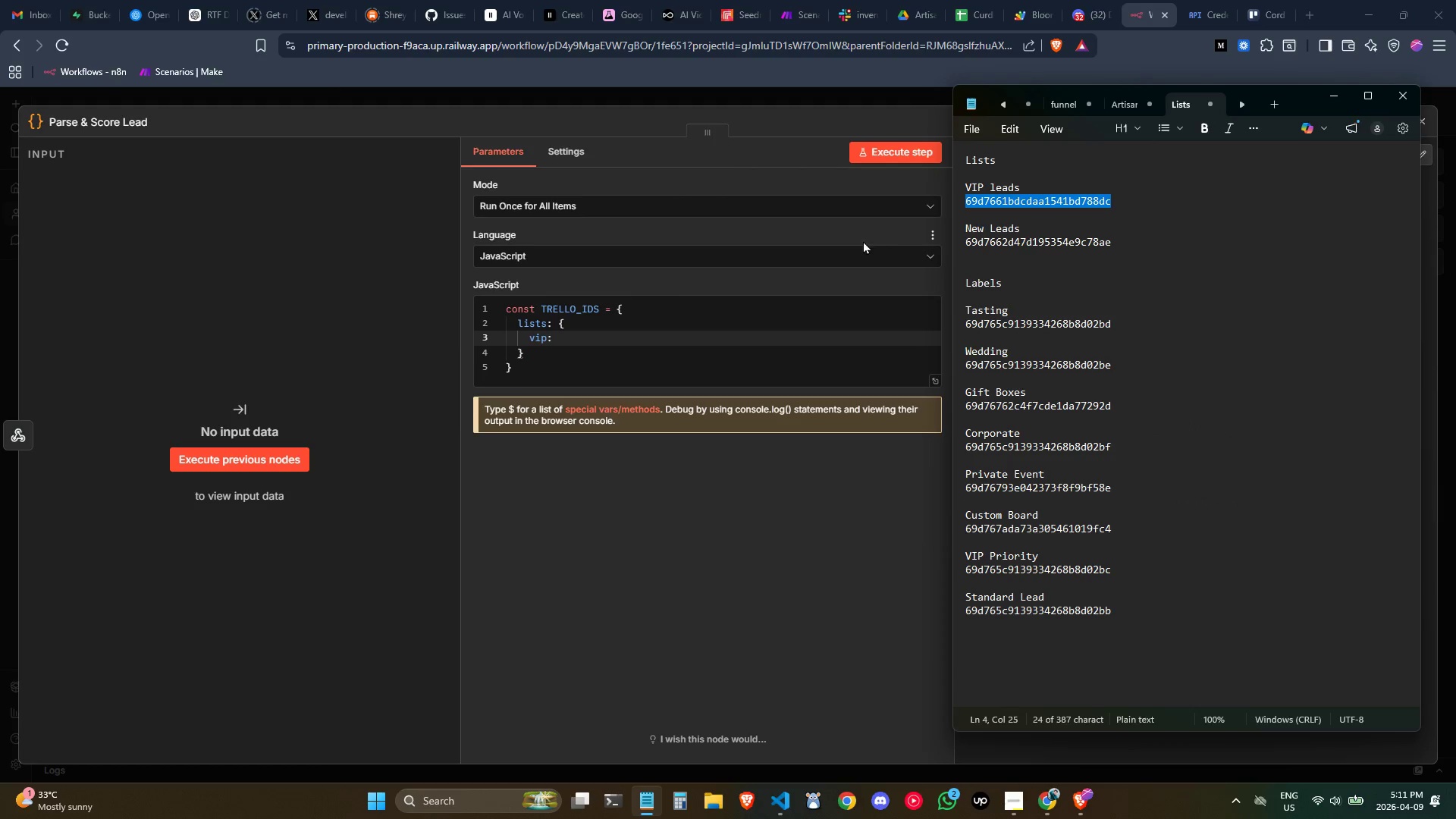 
key(Control+C)
 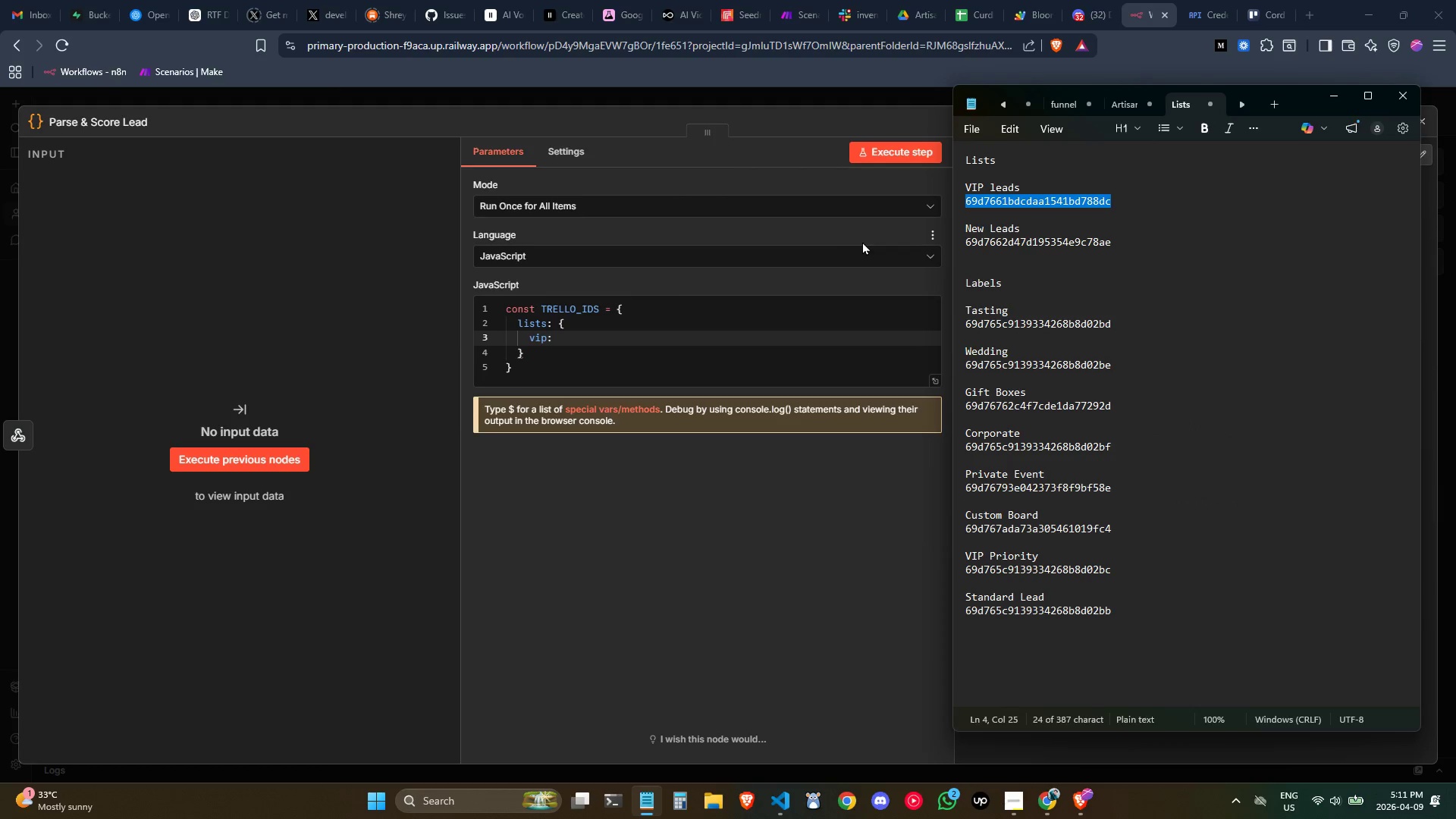 
key(Control+C)
 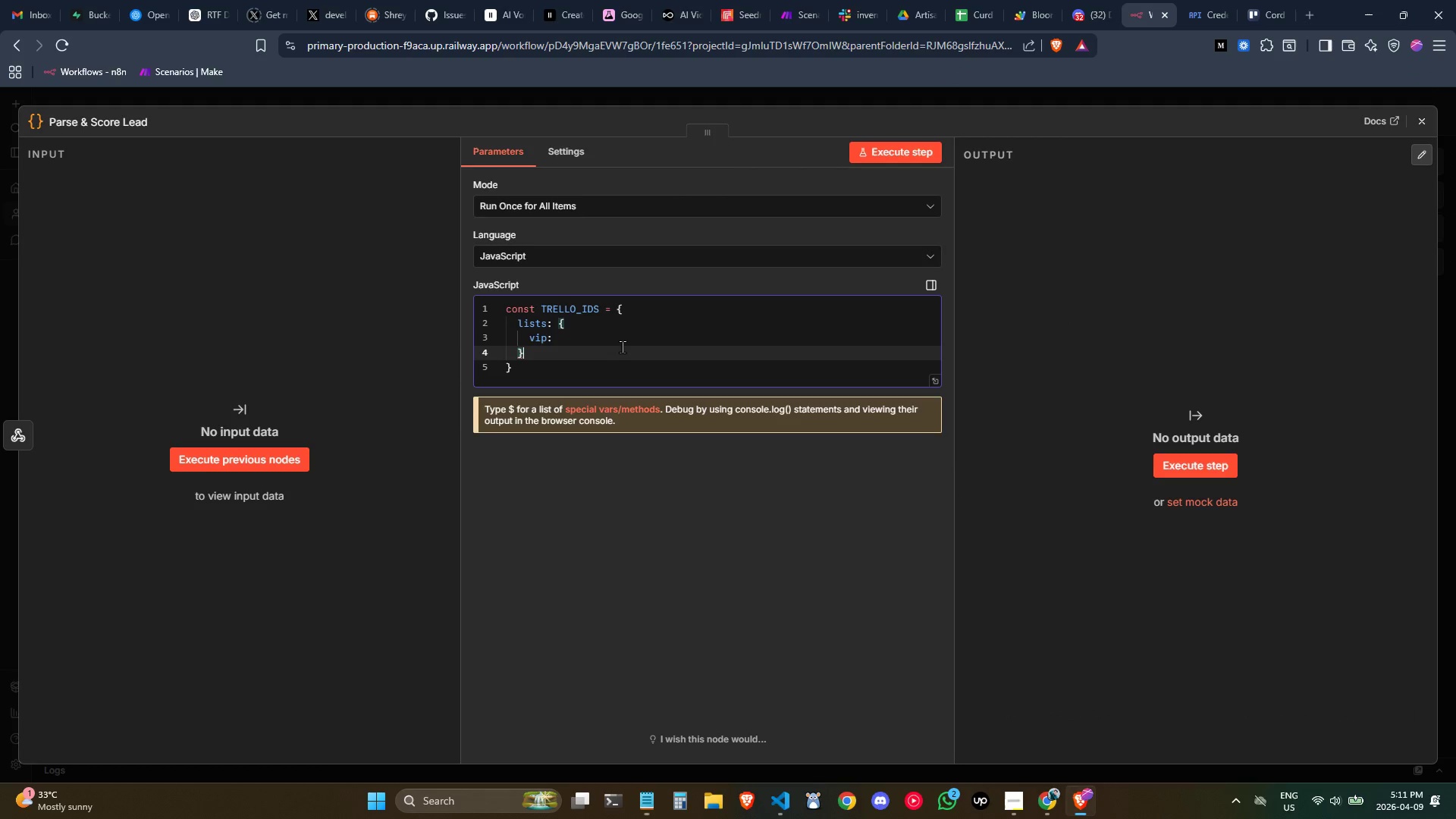 
left_click([622, 340])
 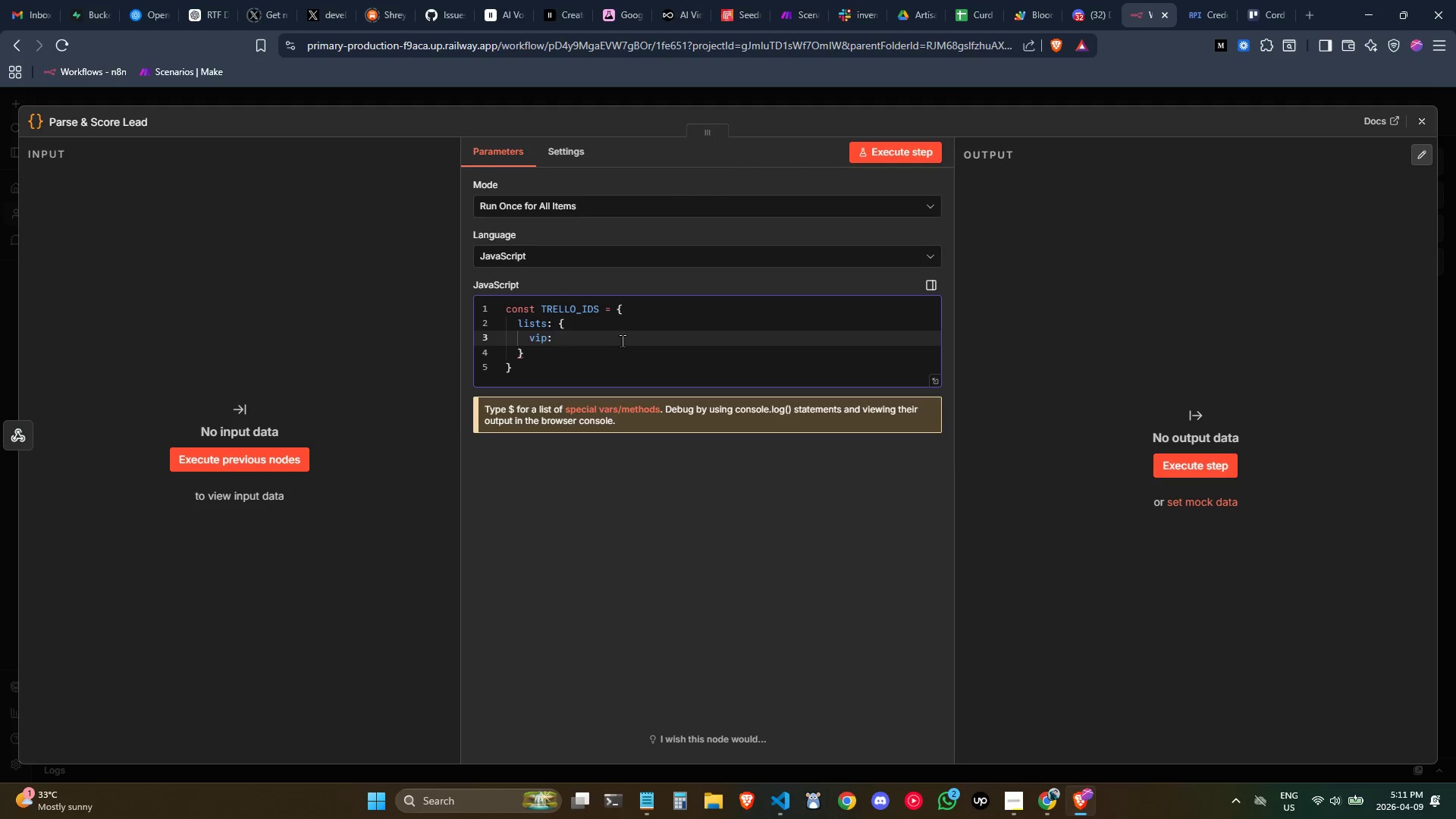 
key(Quote)
 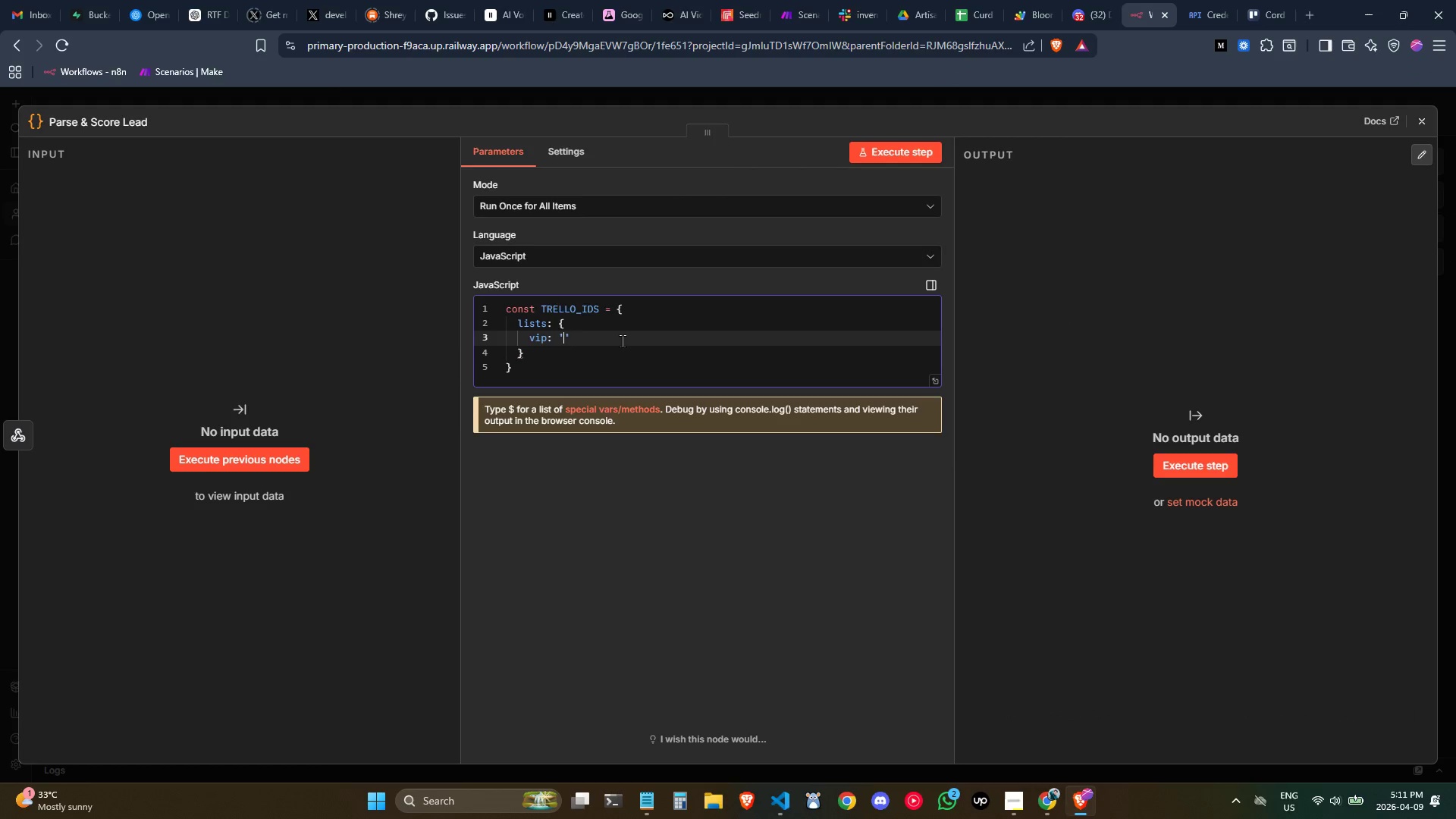 
key(Control+ControlLeft)
 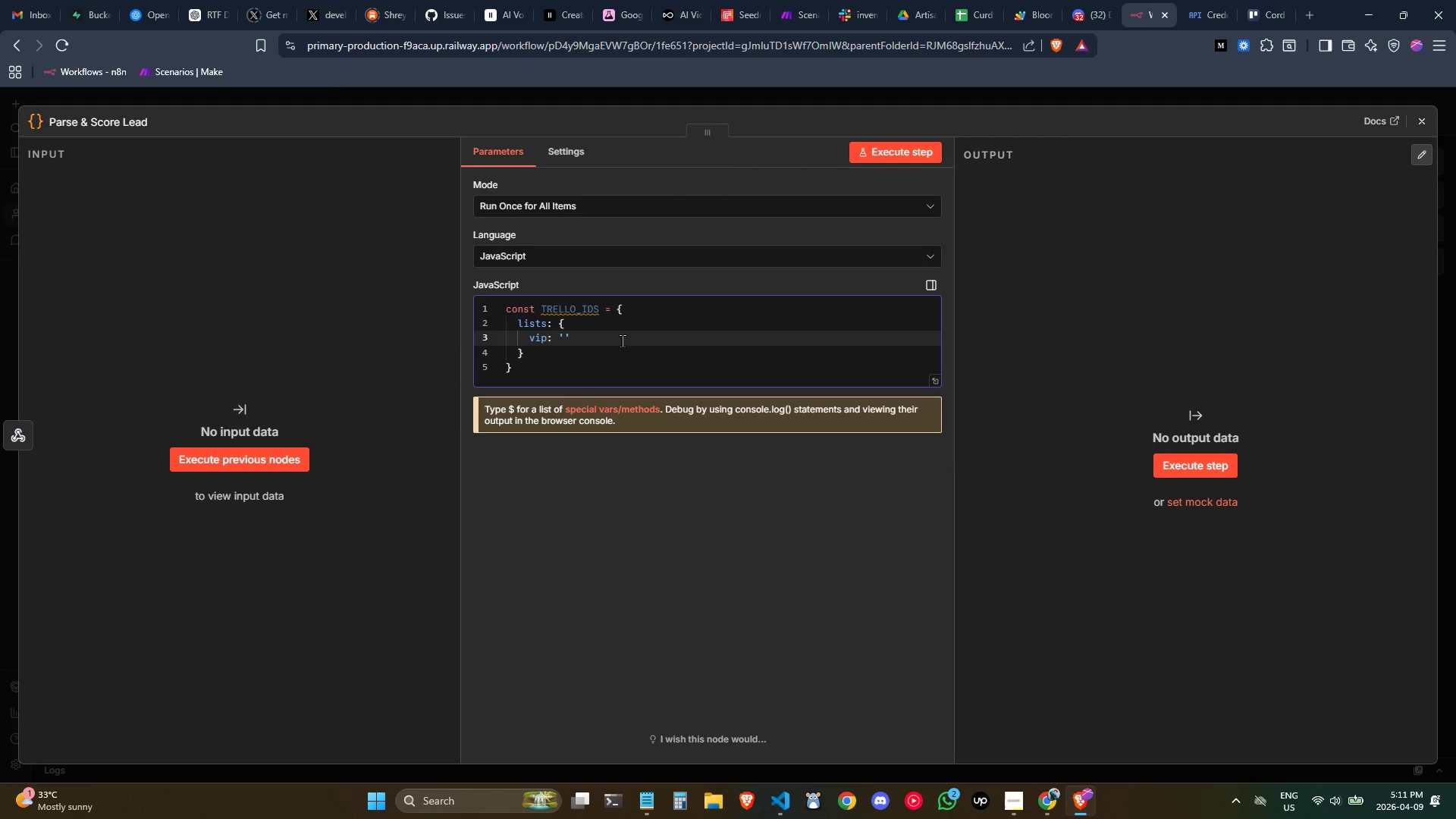 
key(Control+V)
 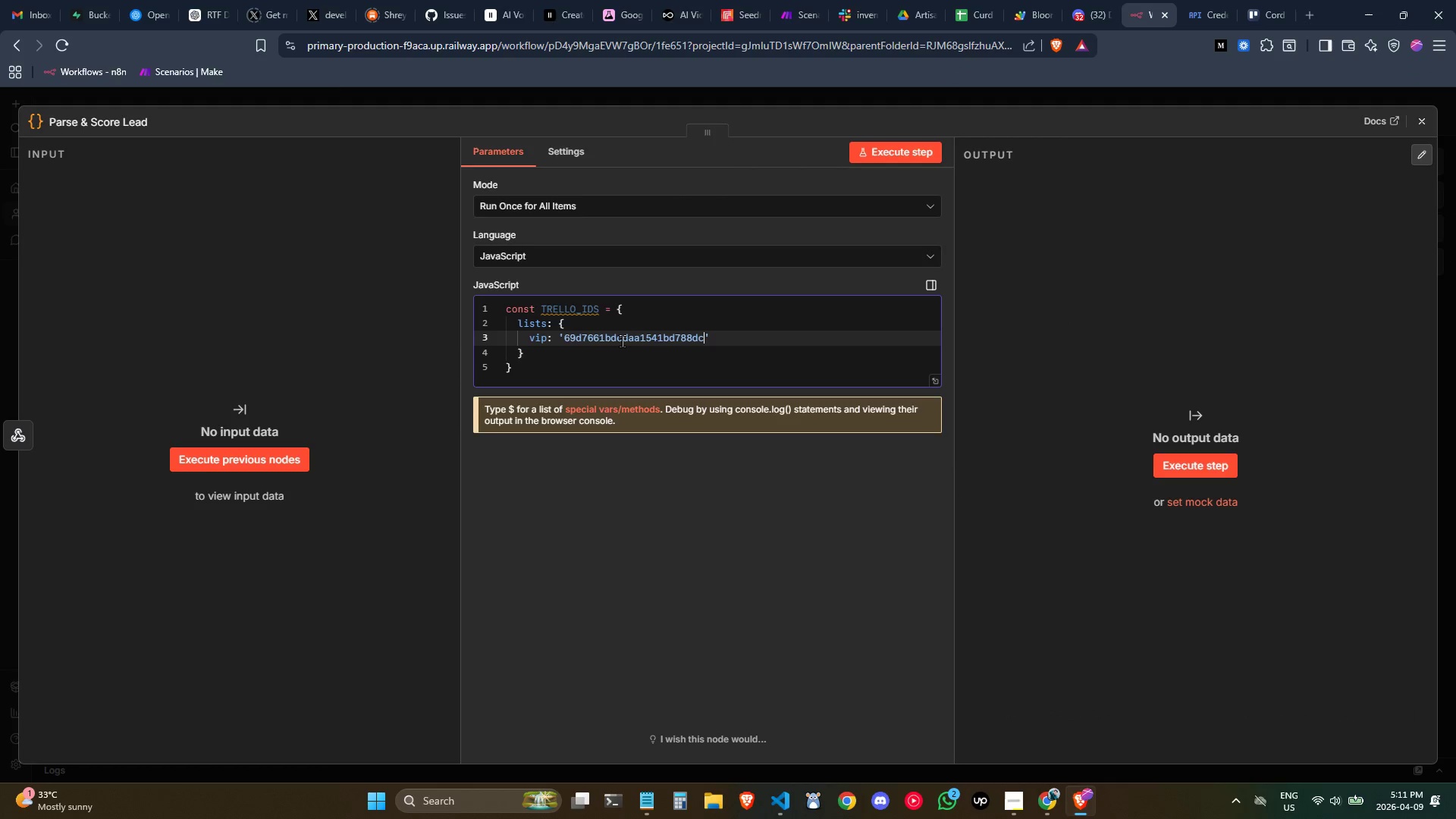 
key(Shift+ShiftRight)
 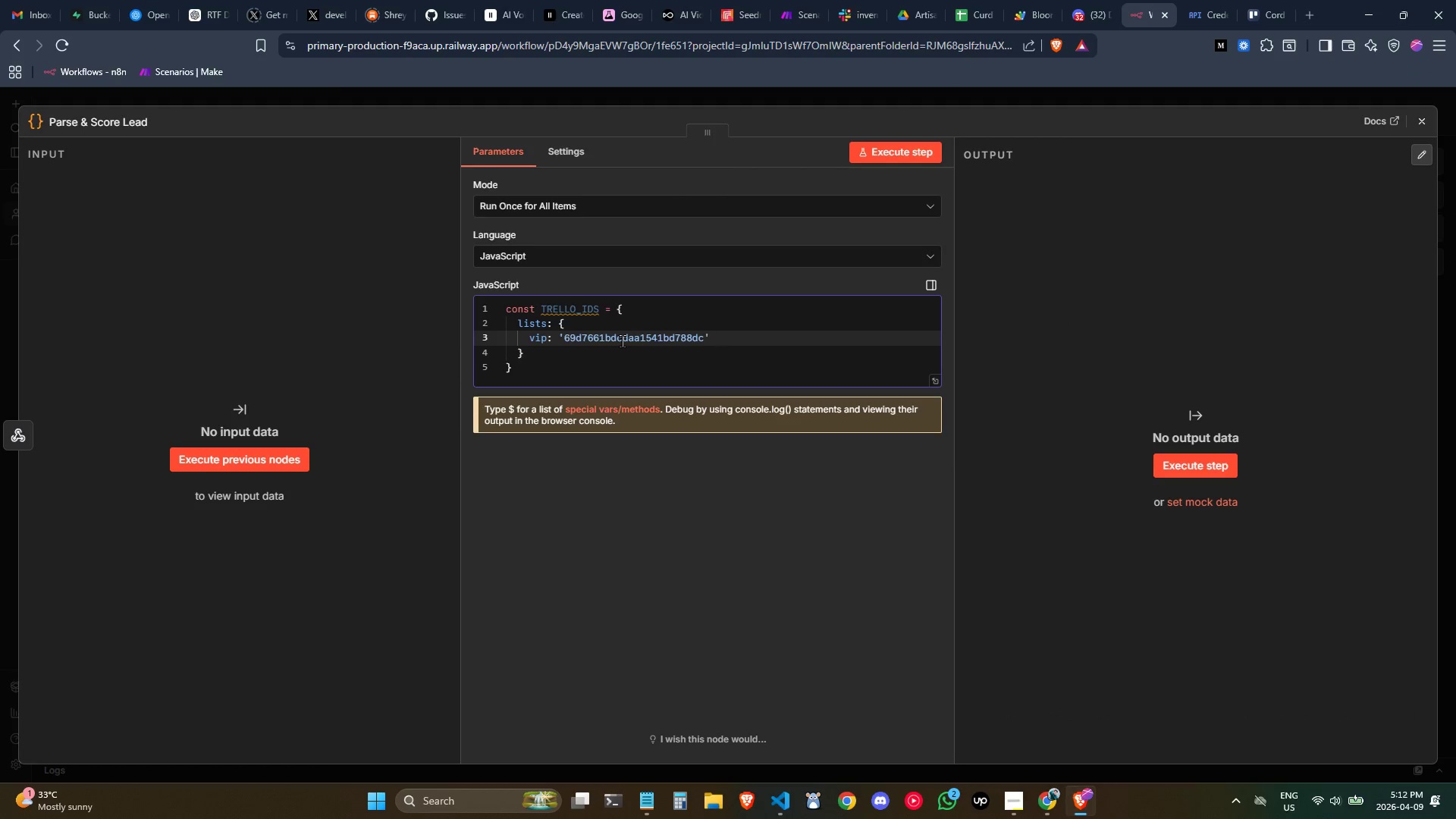 
key(ArrowRight)
 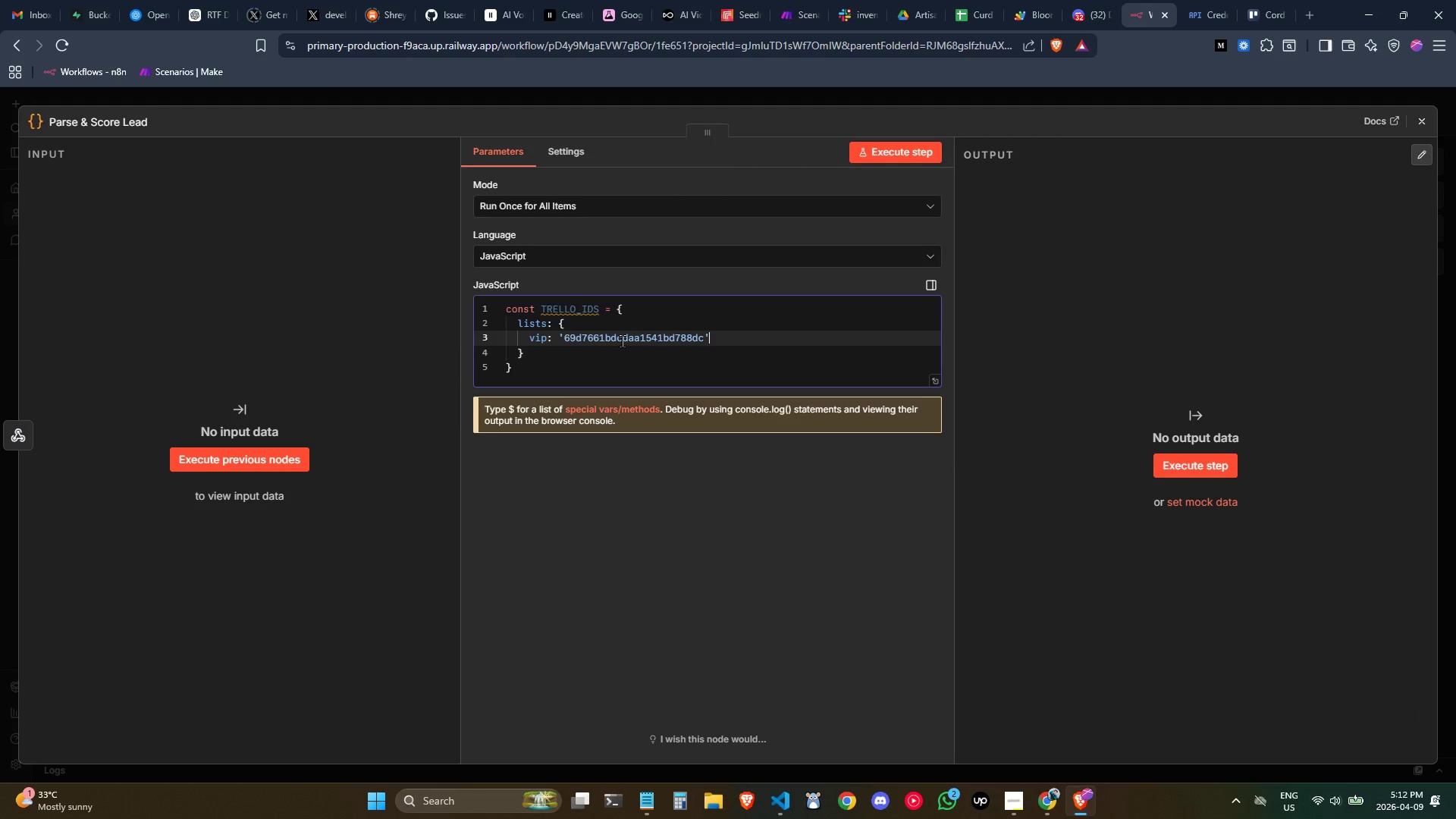 
key(Semicolon)
 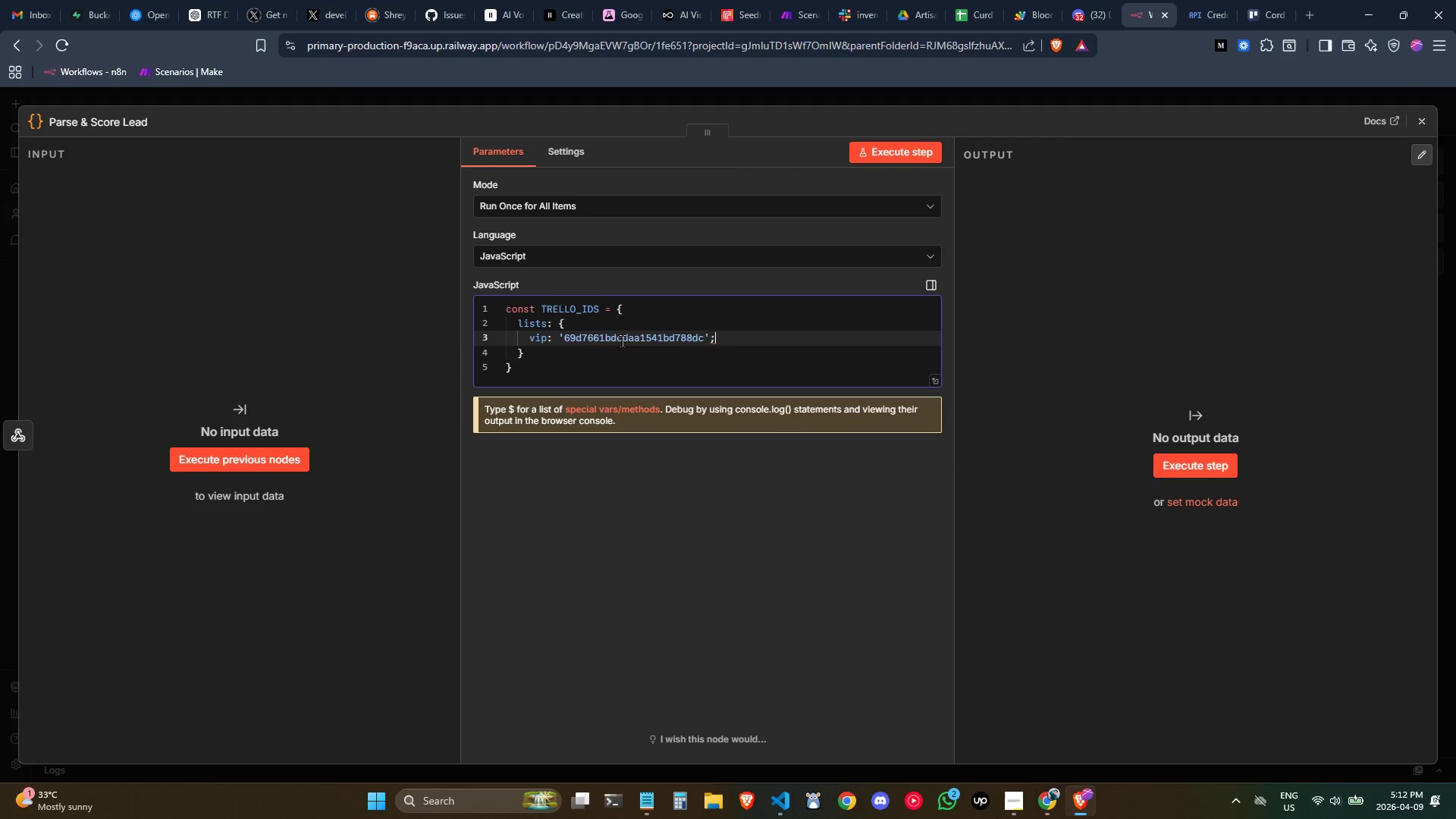 
key(ArrowUp)
 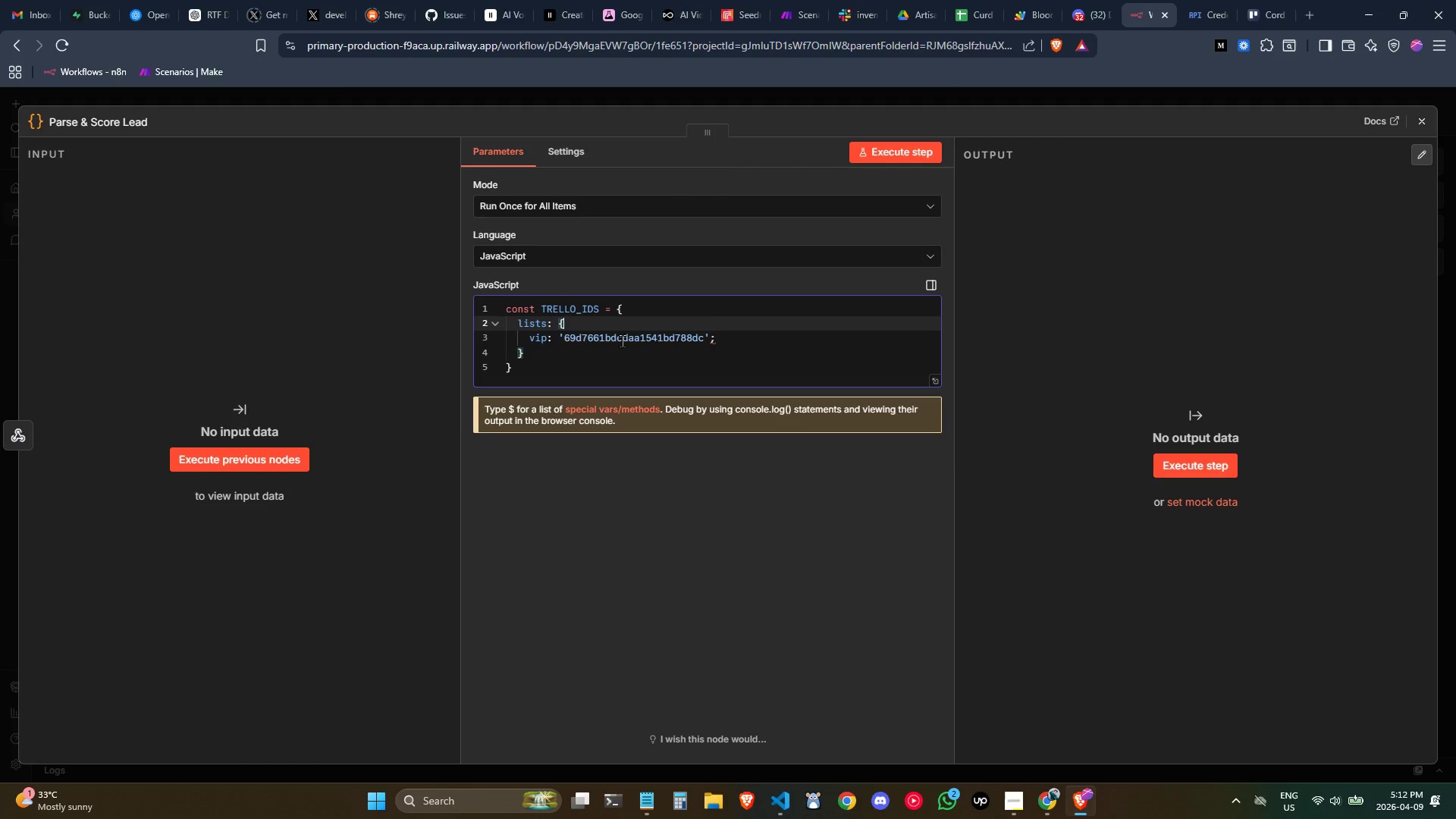 
key(ArrowDown)
 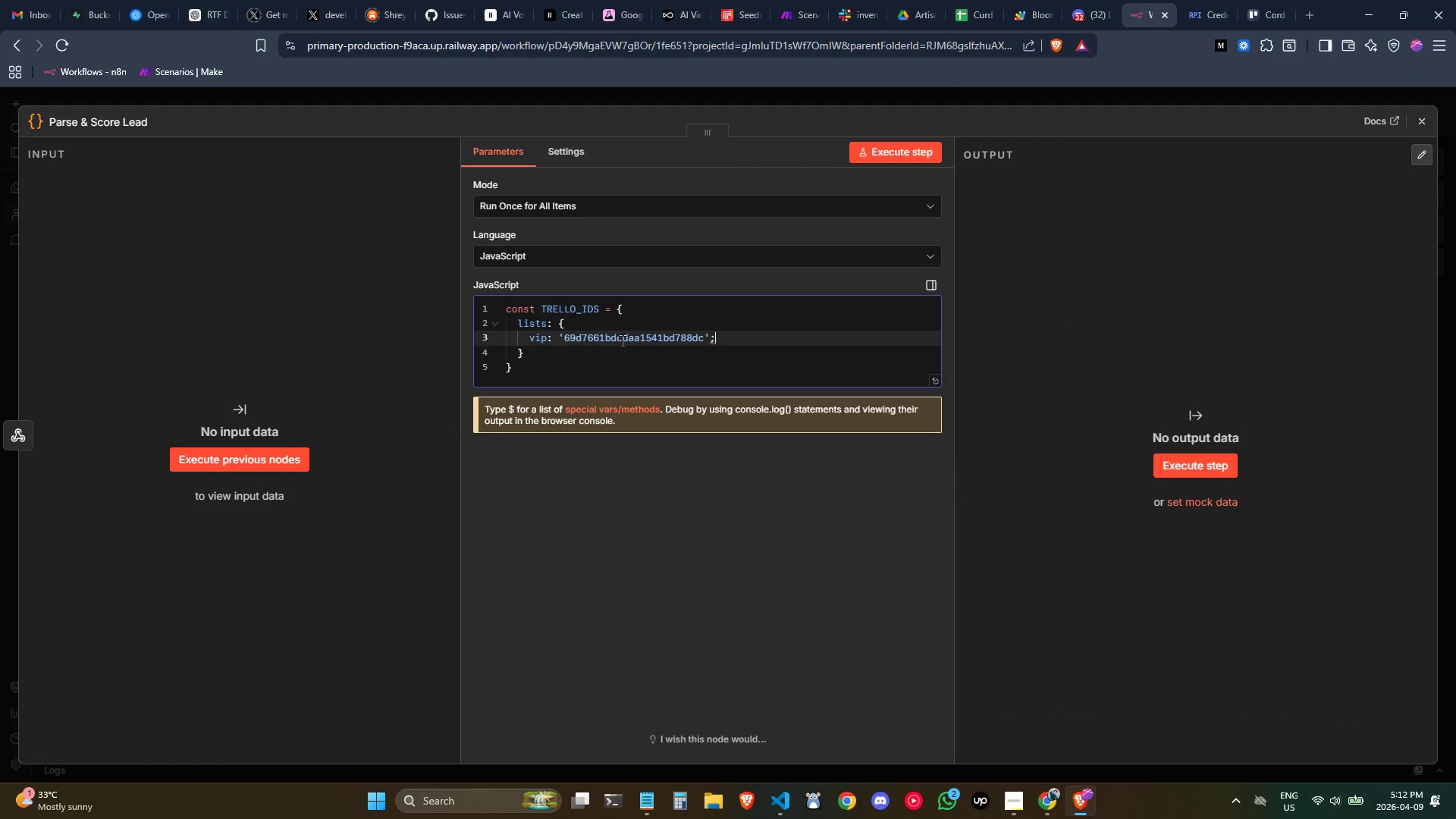 
key(ArrowDown)
 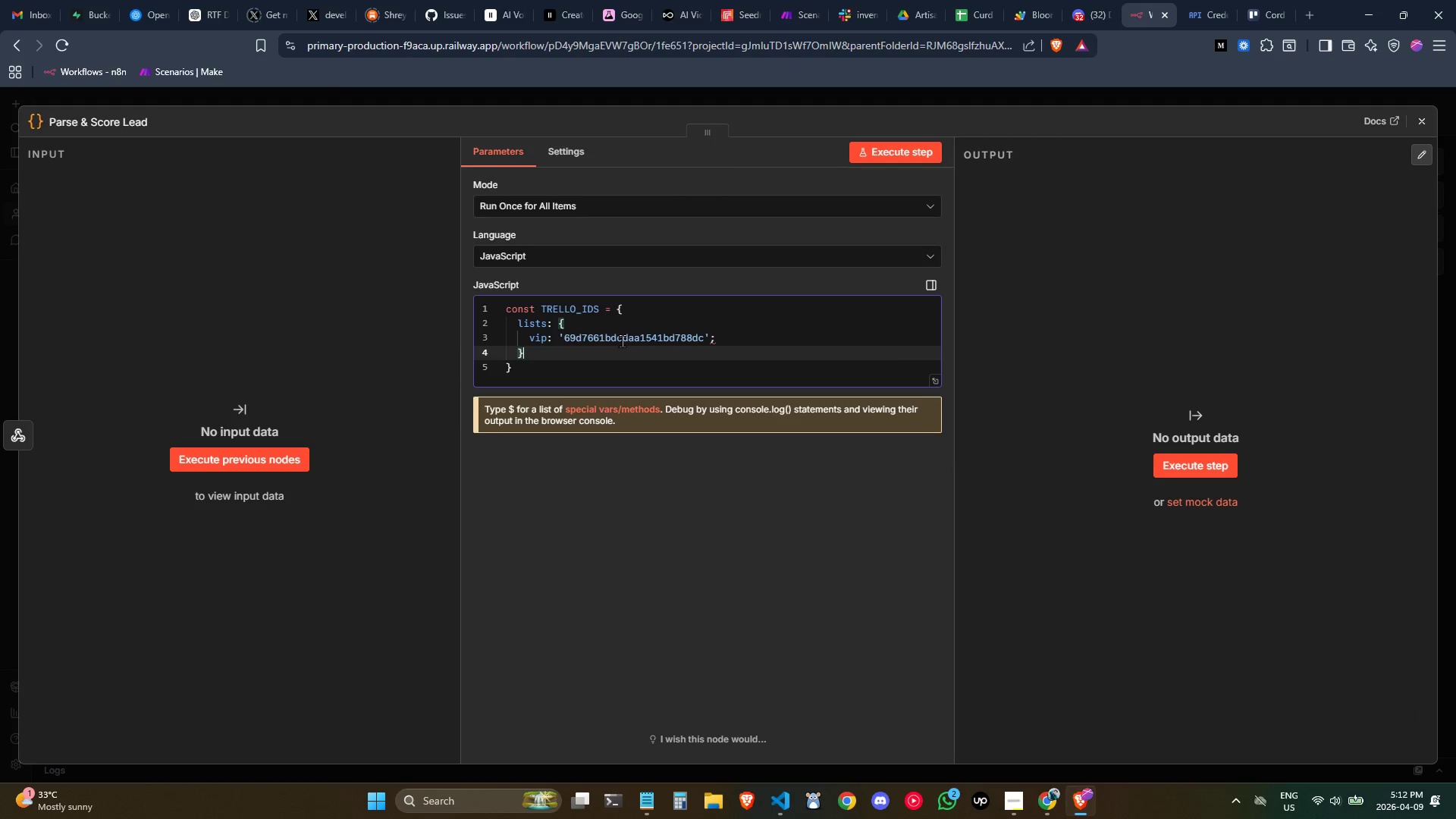 
key(ArrowDown)
 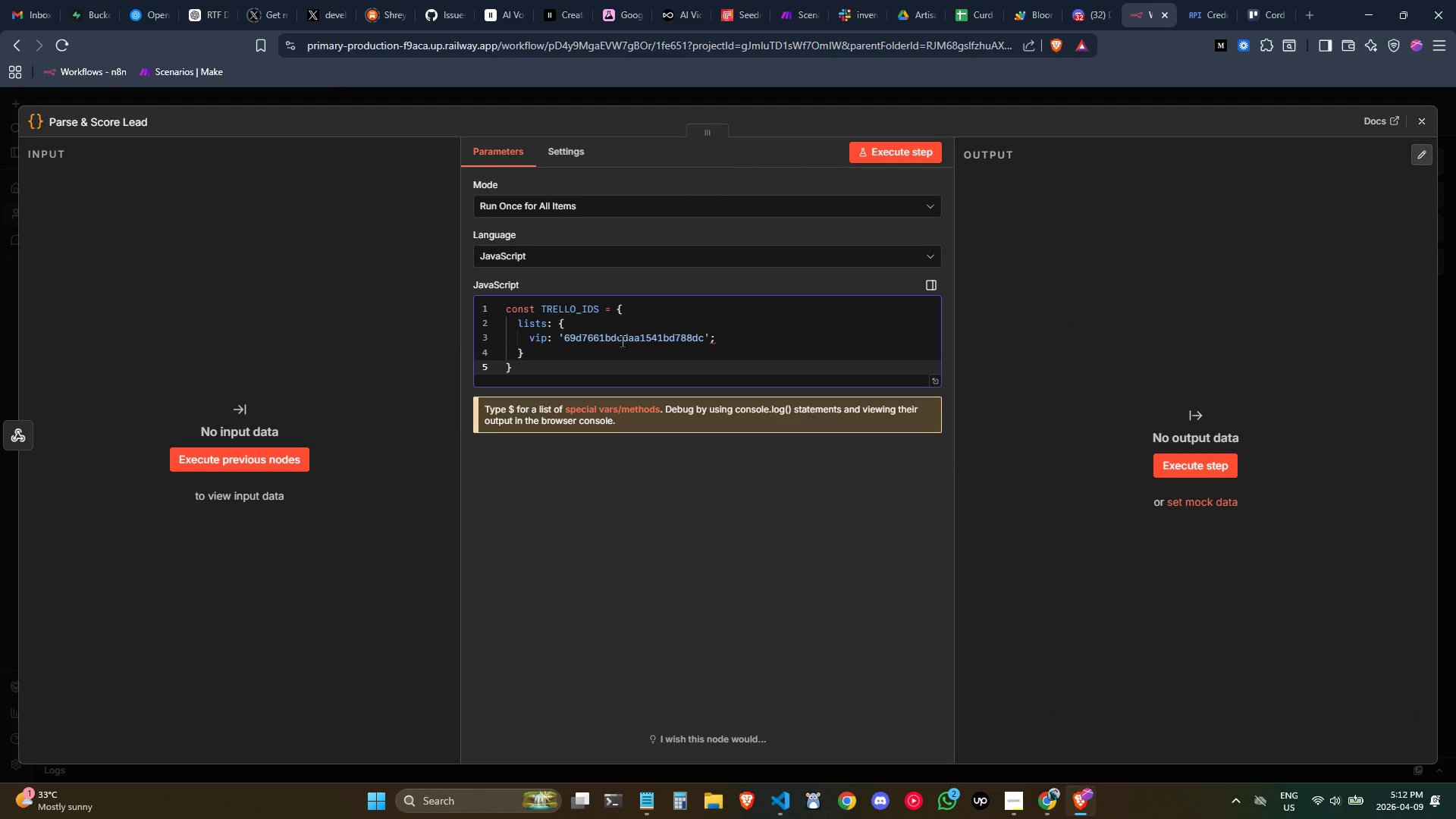 
key(ArrowUp)
 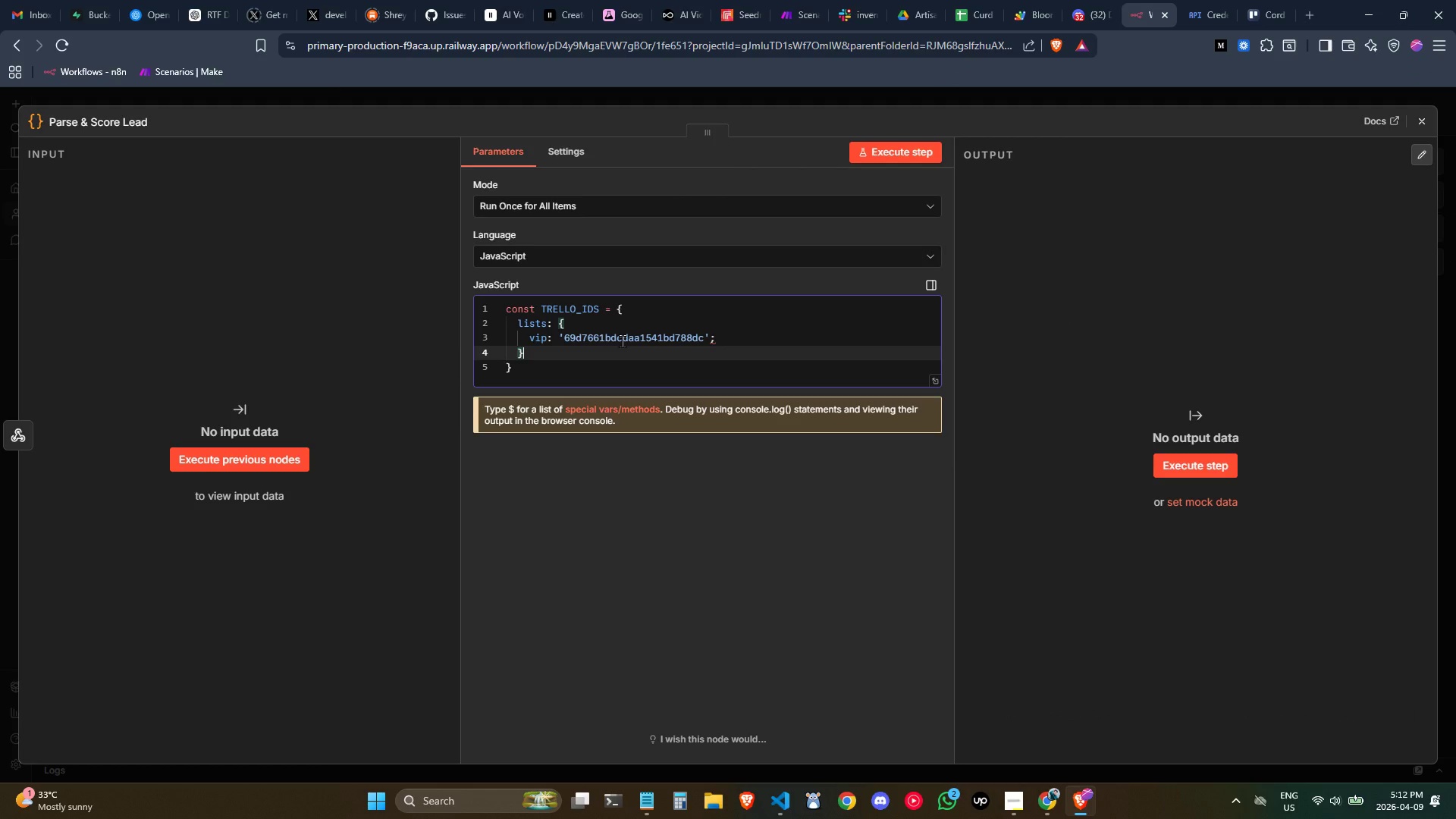 
key(ArrowRight)
 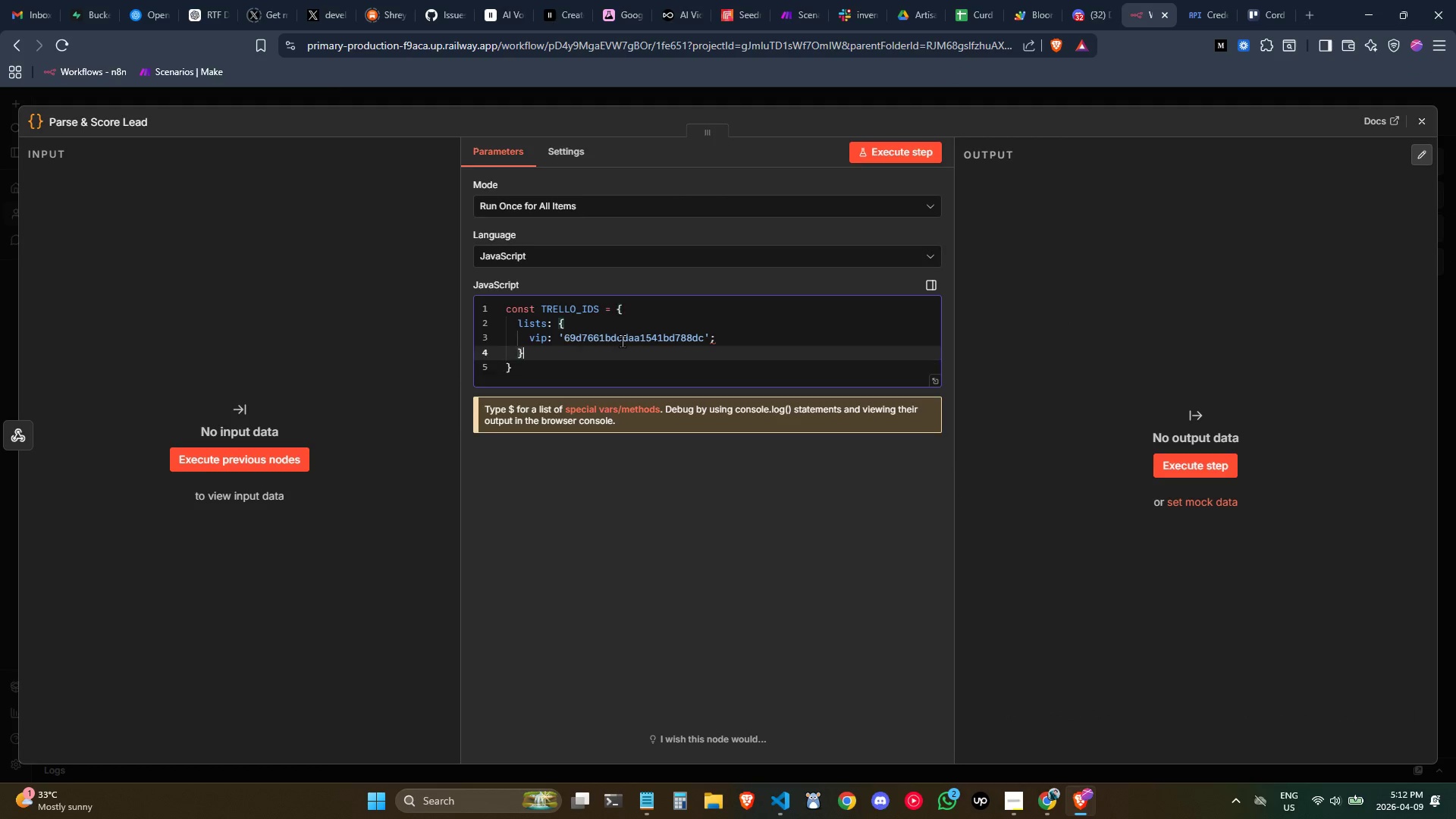 
key(ArrowLeft)
 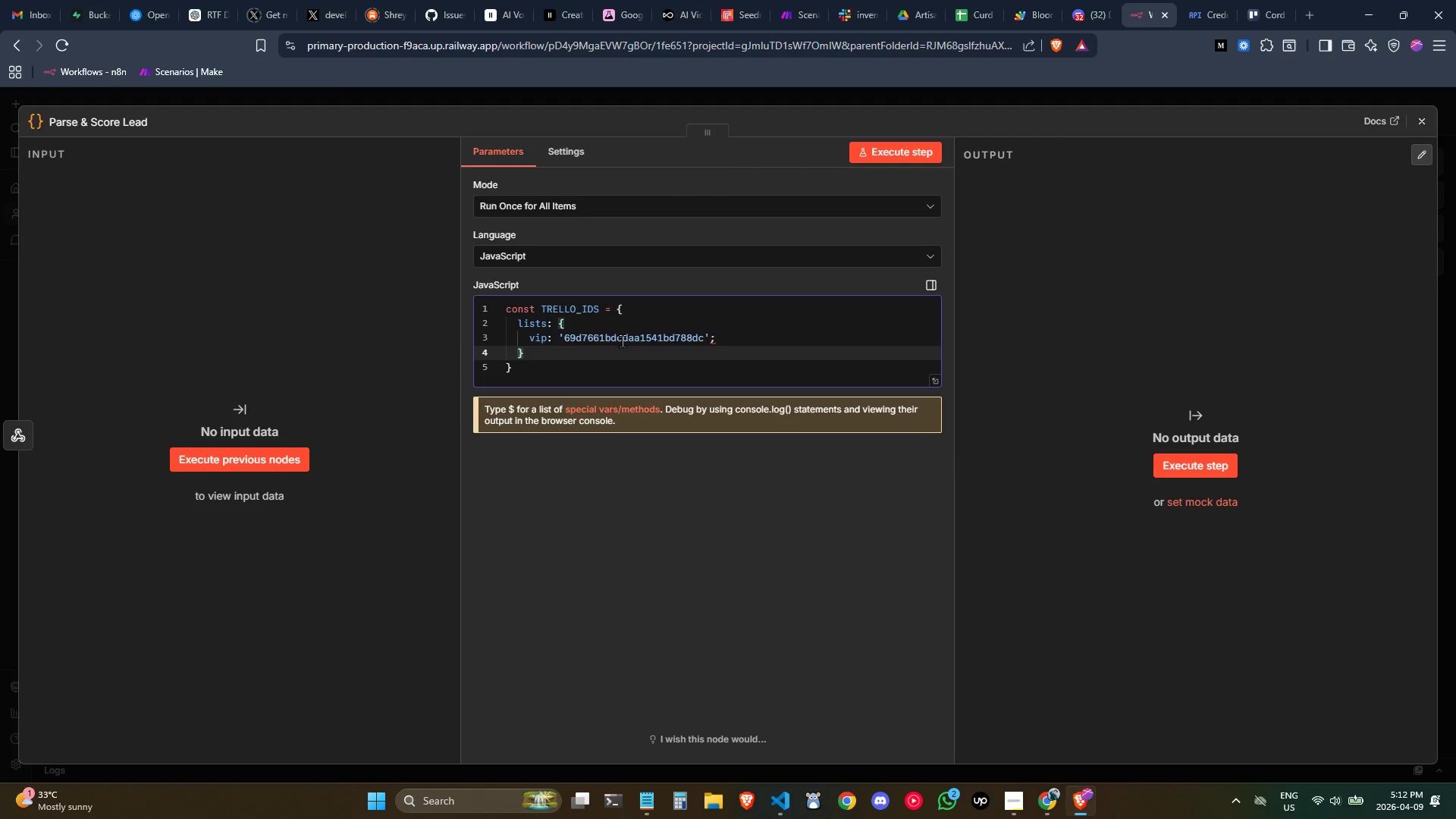 
key(ArrowLeft)
 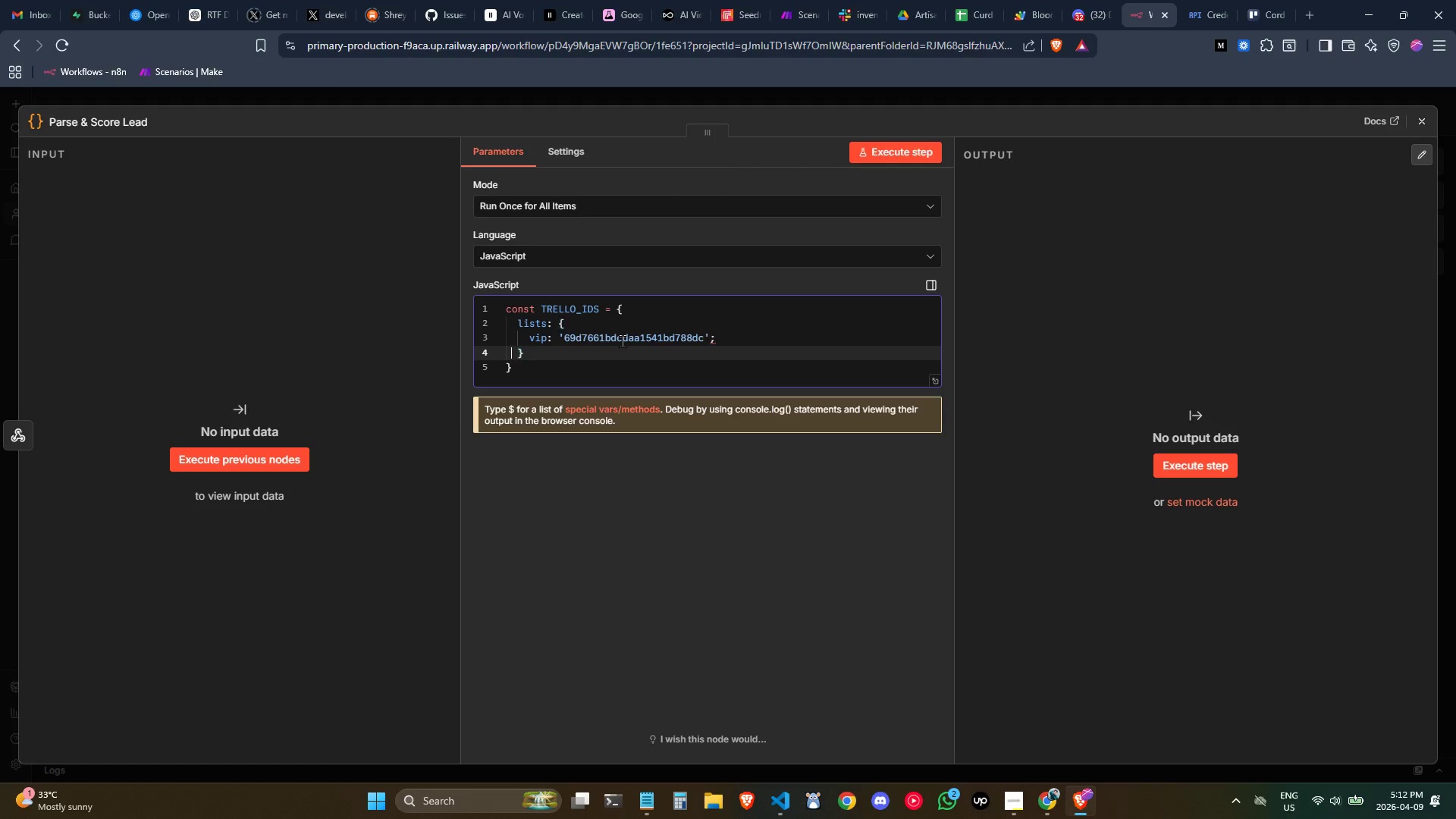 
key(ArrowLeft)
 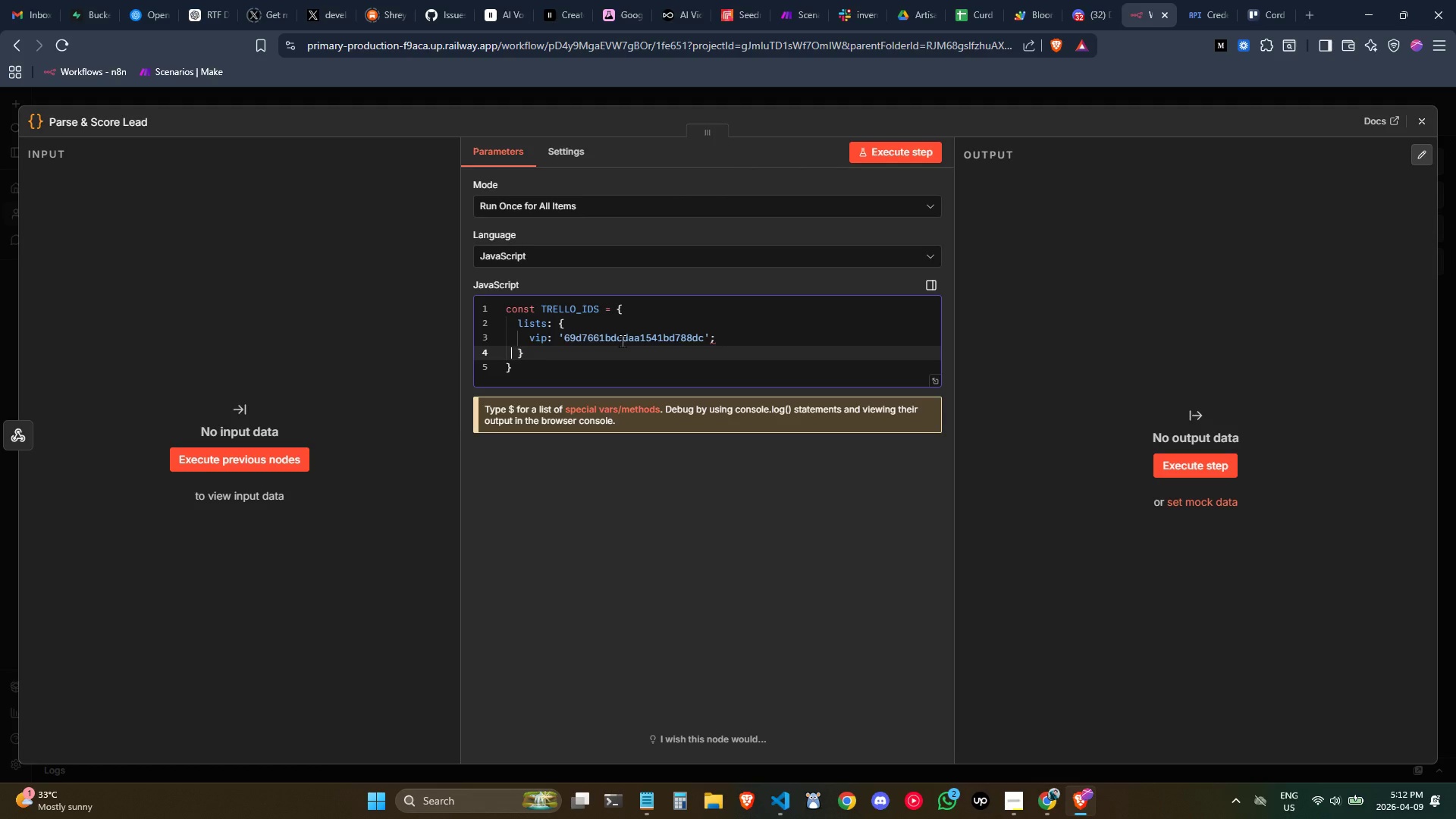 
key(Control+ArrowLeft)
 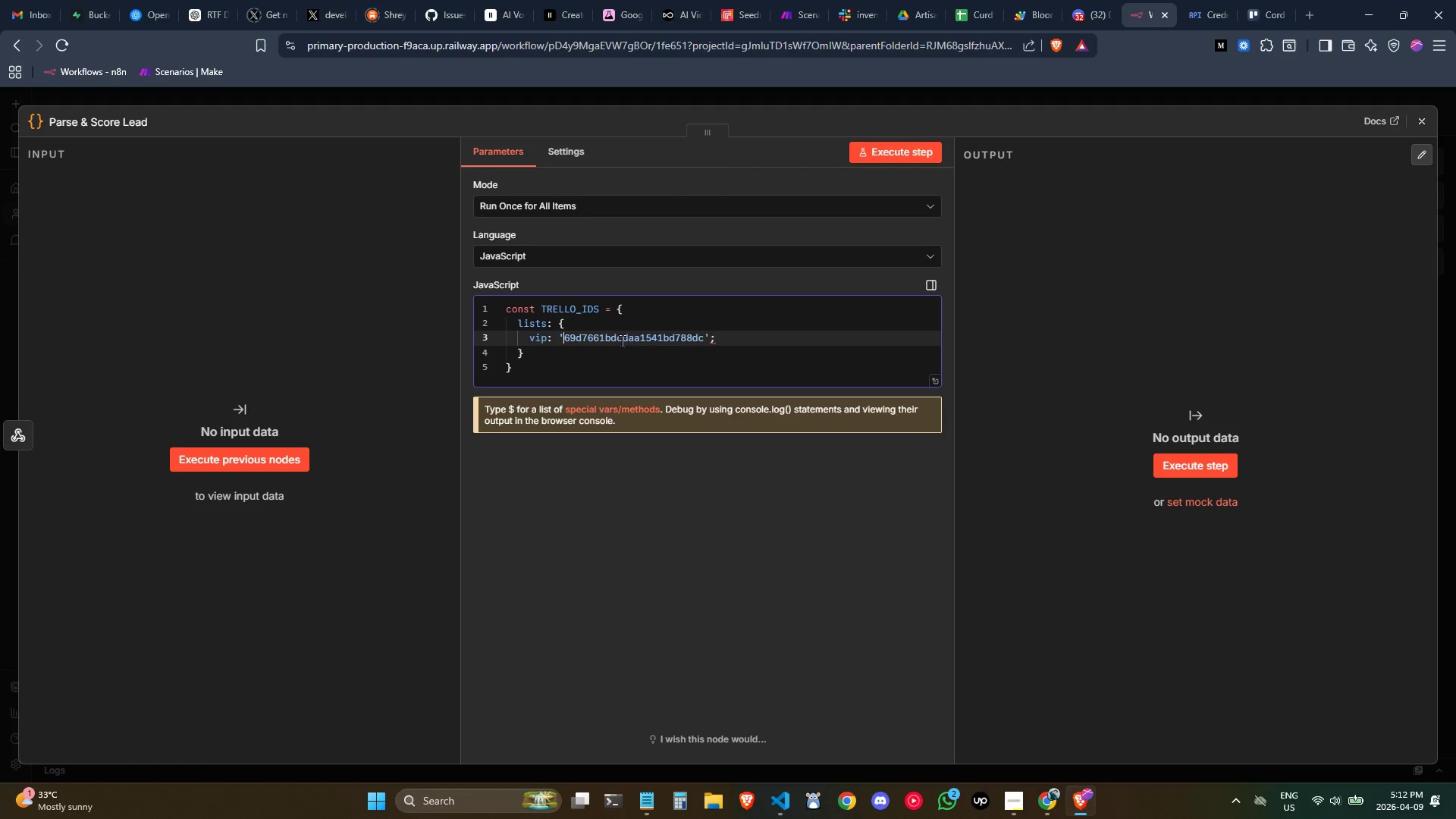 
key(Control+ArrowLeft)
 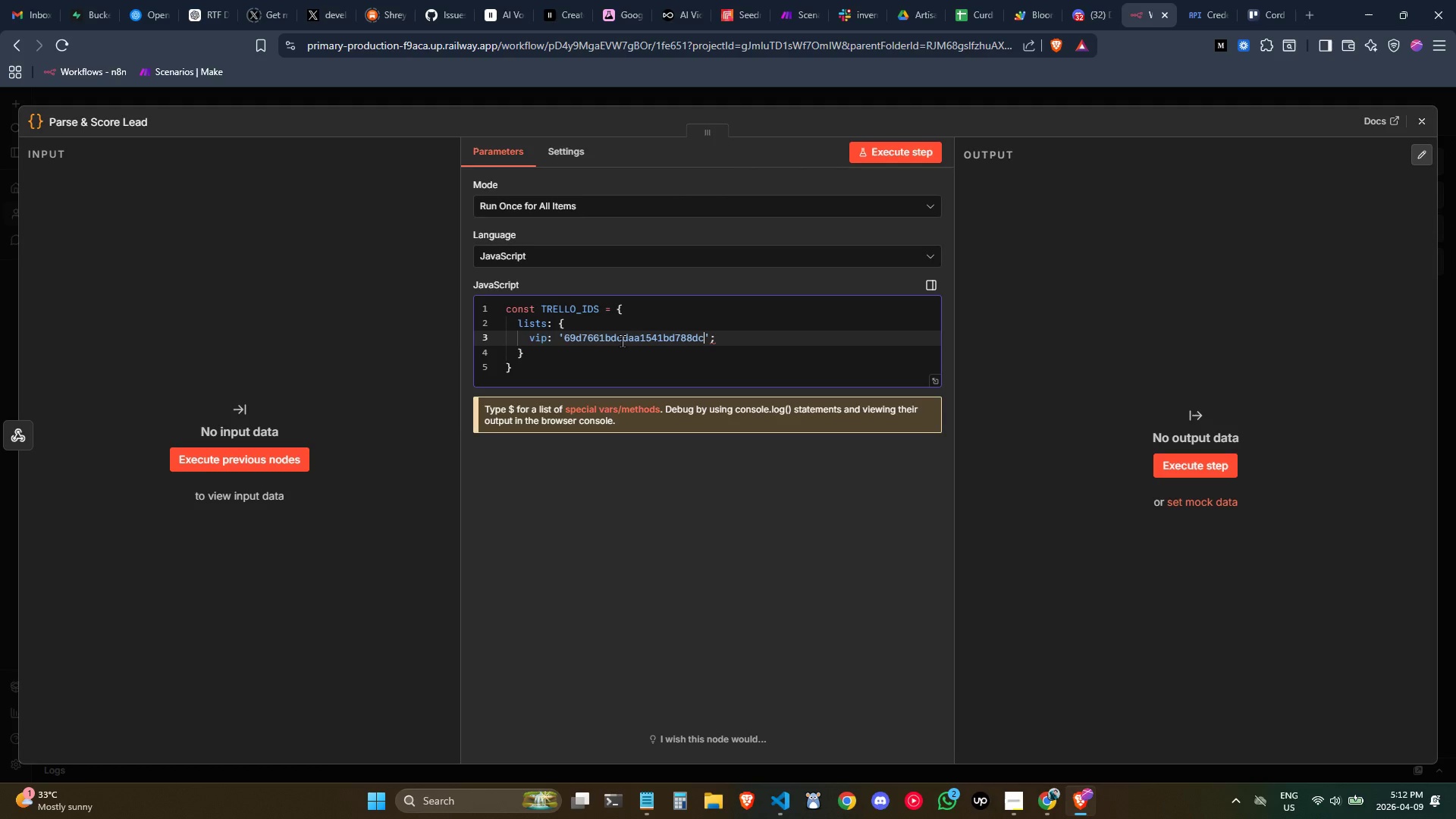 
key(Control+ArrowRight)
 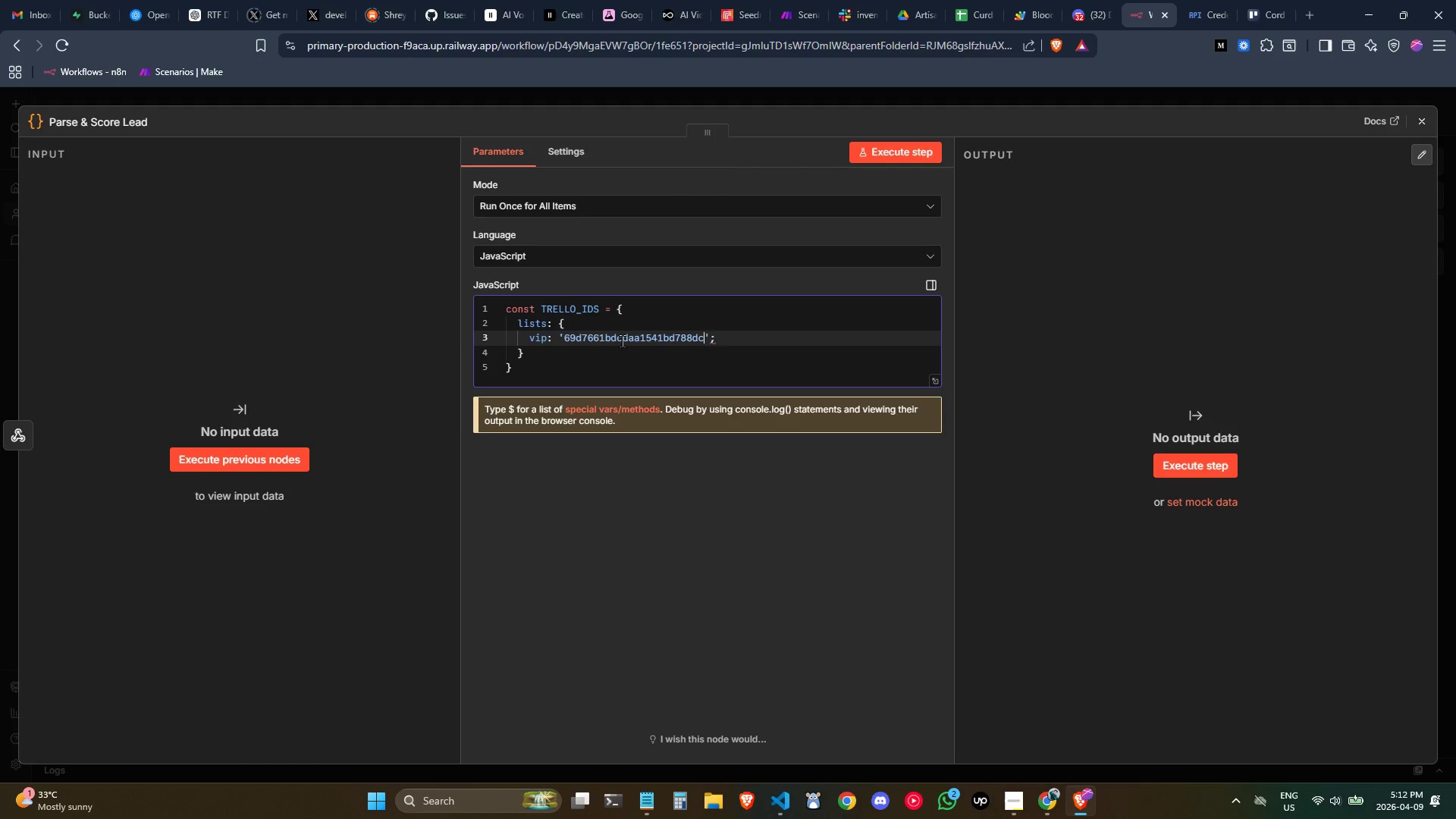 
key(Control+ArrowRight)
 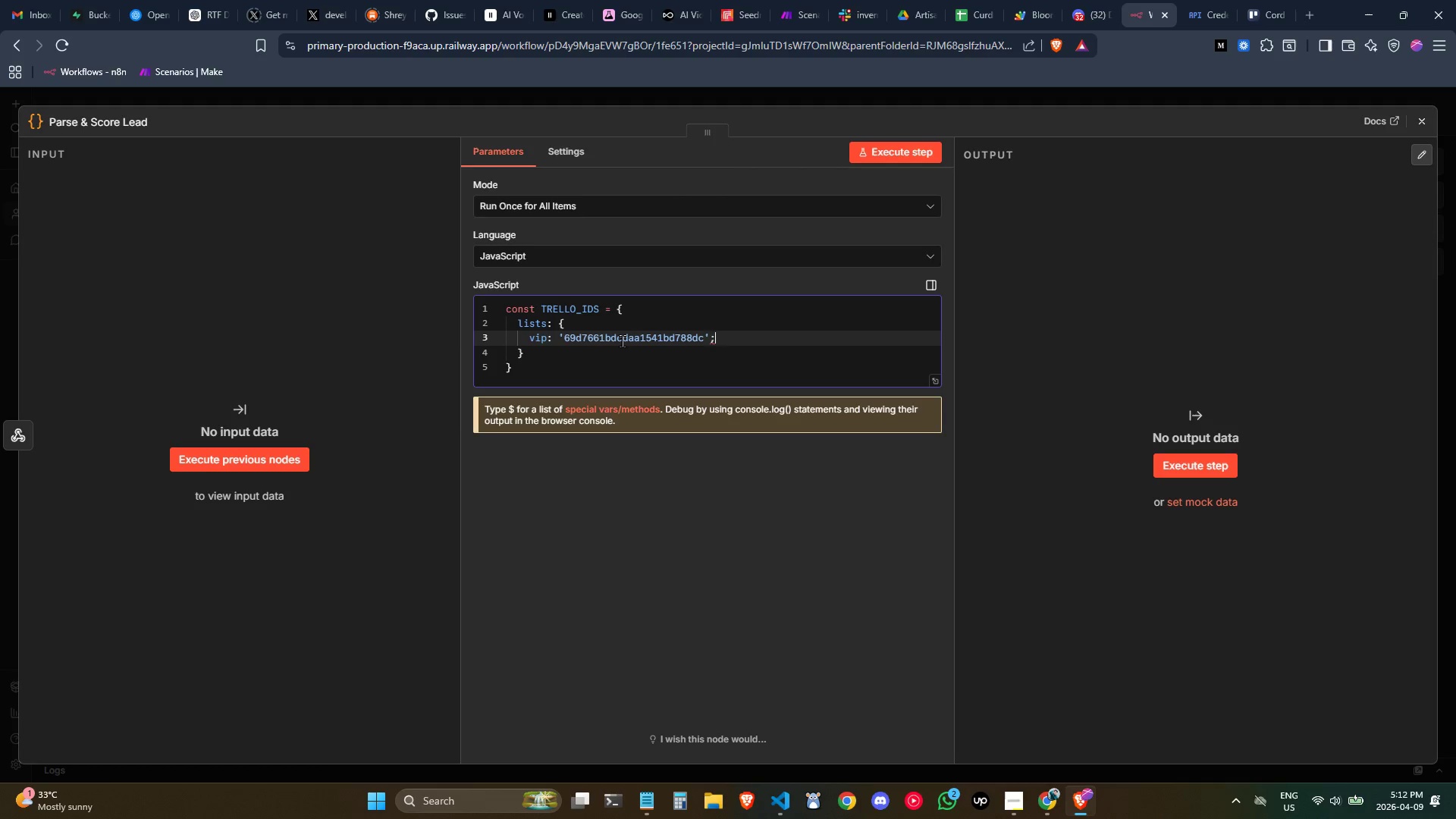 
key(Backspace)
 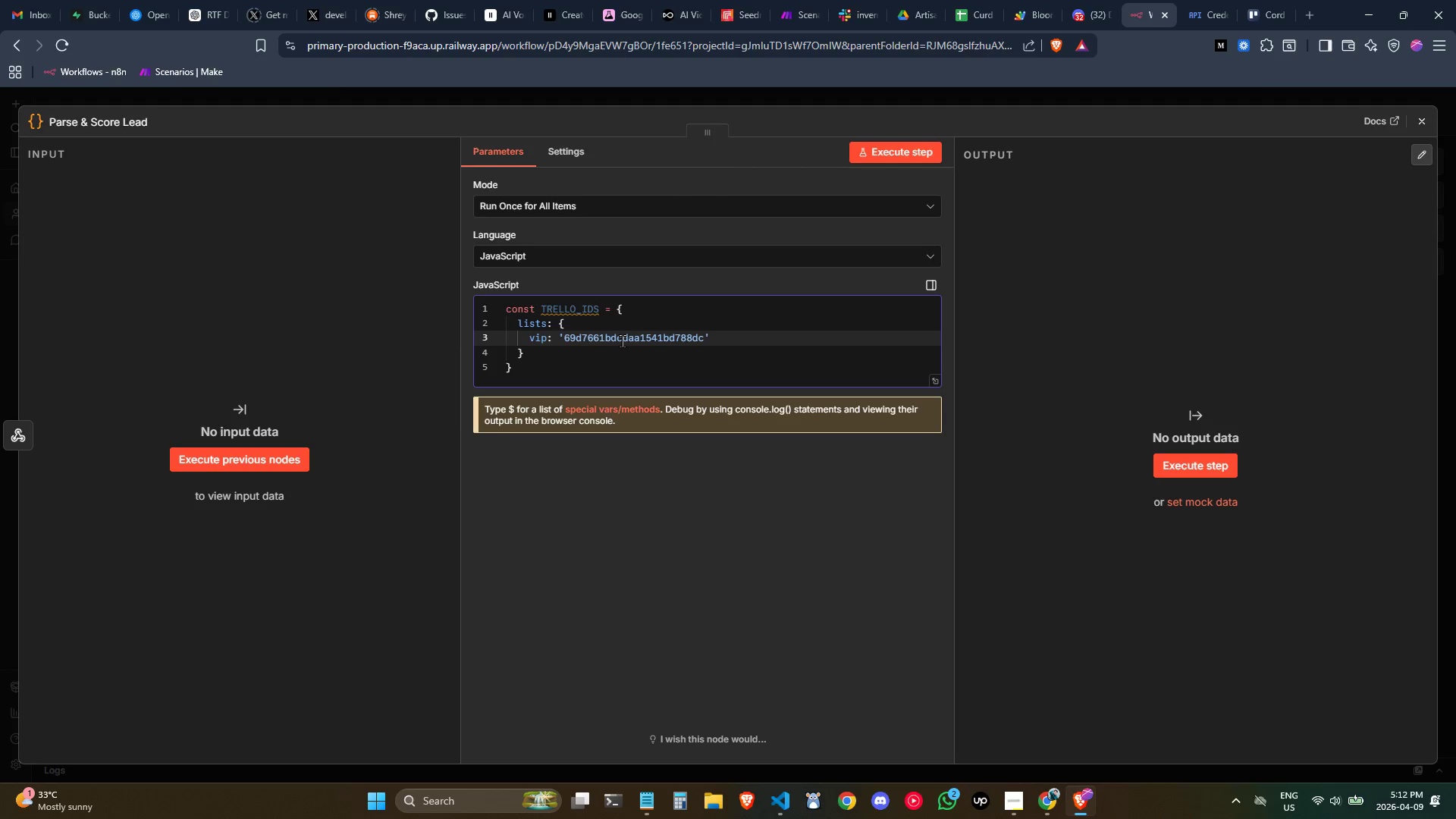 
key(Comma)
 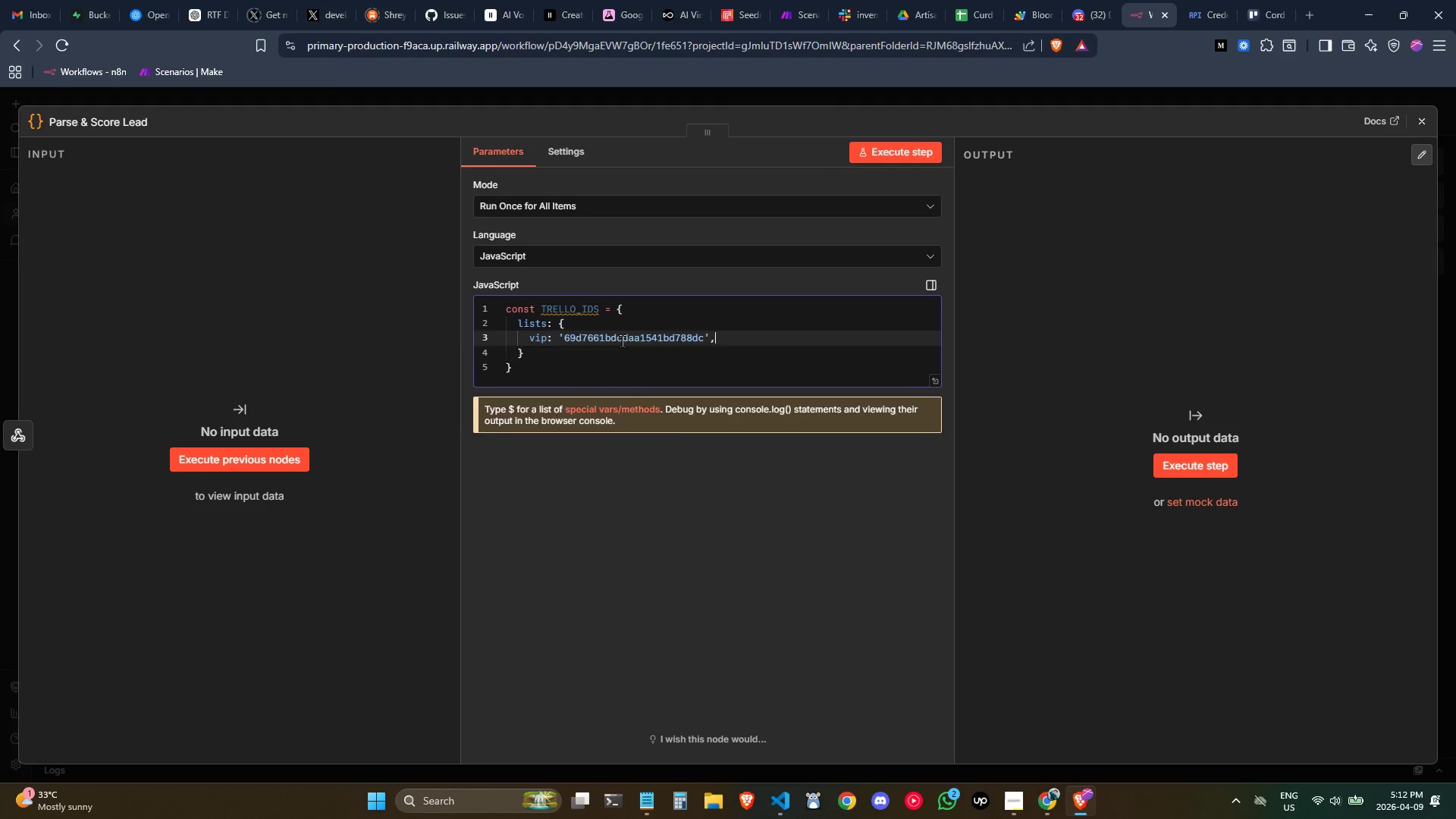 
key(Enter)
 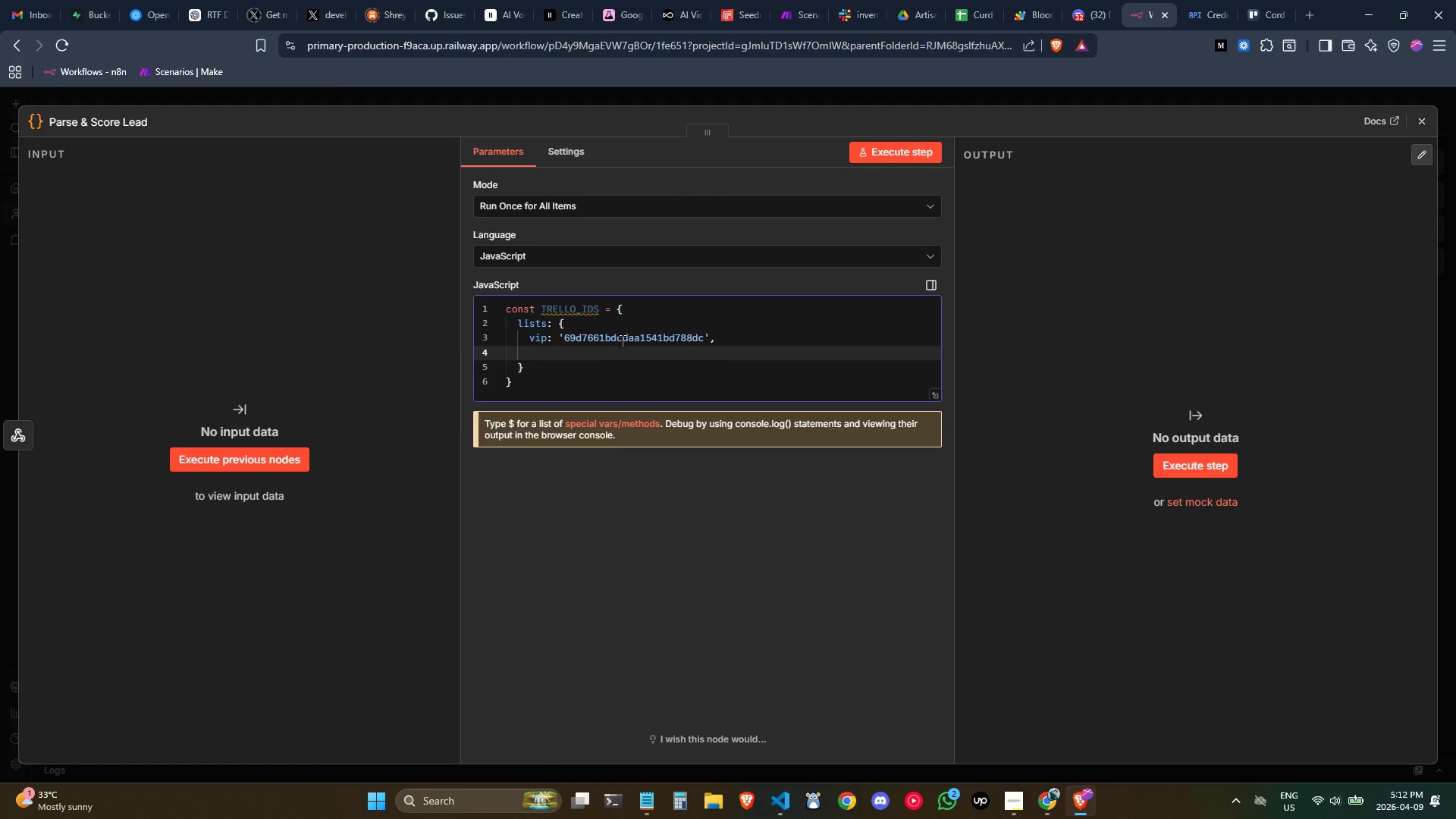 
type(sa)
key(Backspace)
type(tandaed)
key(Backspace)
key(Backspace)
type(rd: ')
 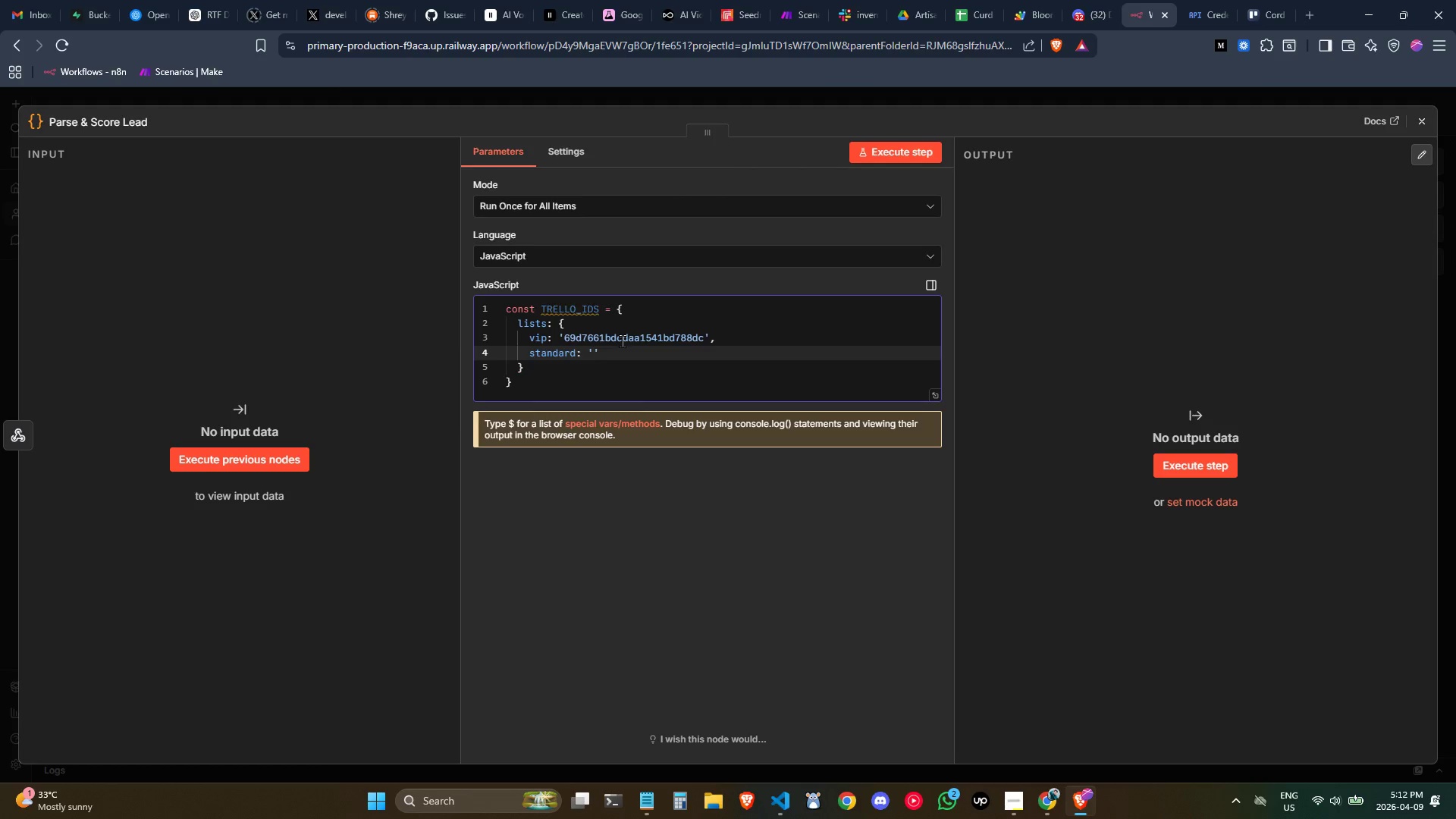 
key(Alt+AltLeft)
 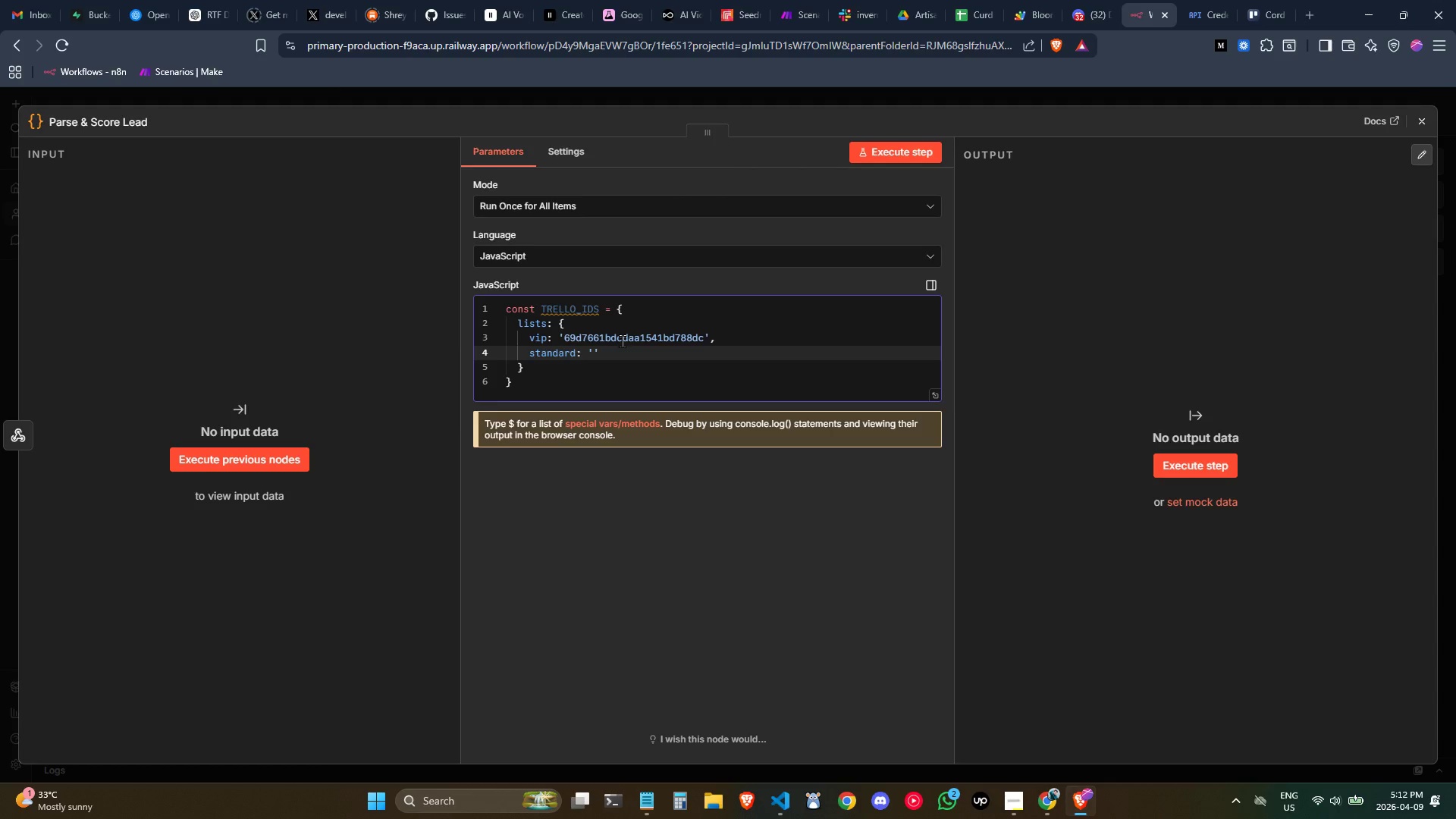 
key(Alt+Tab)
 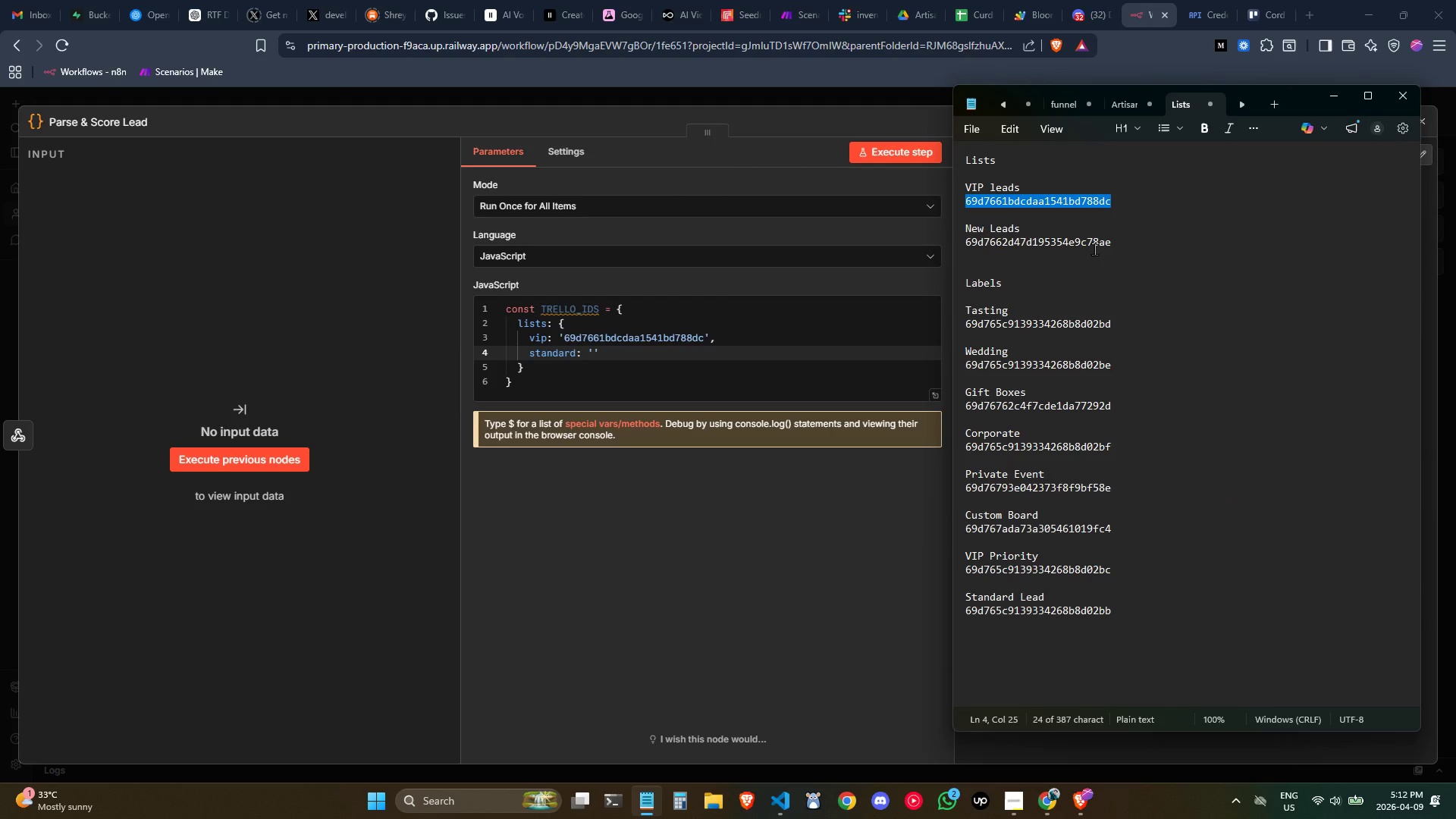 
left_click([1089, 248])
 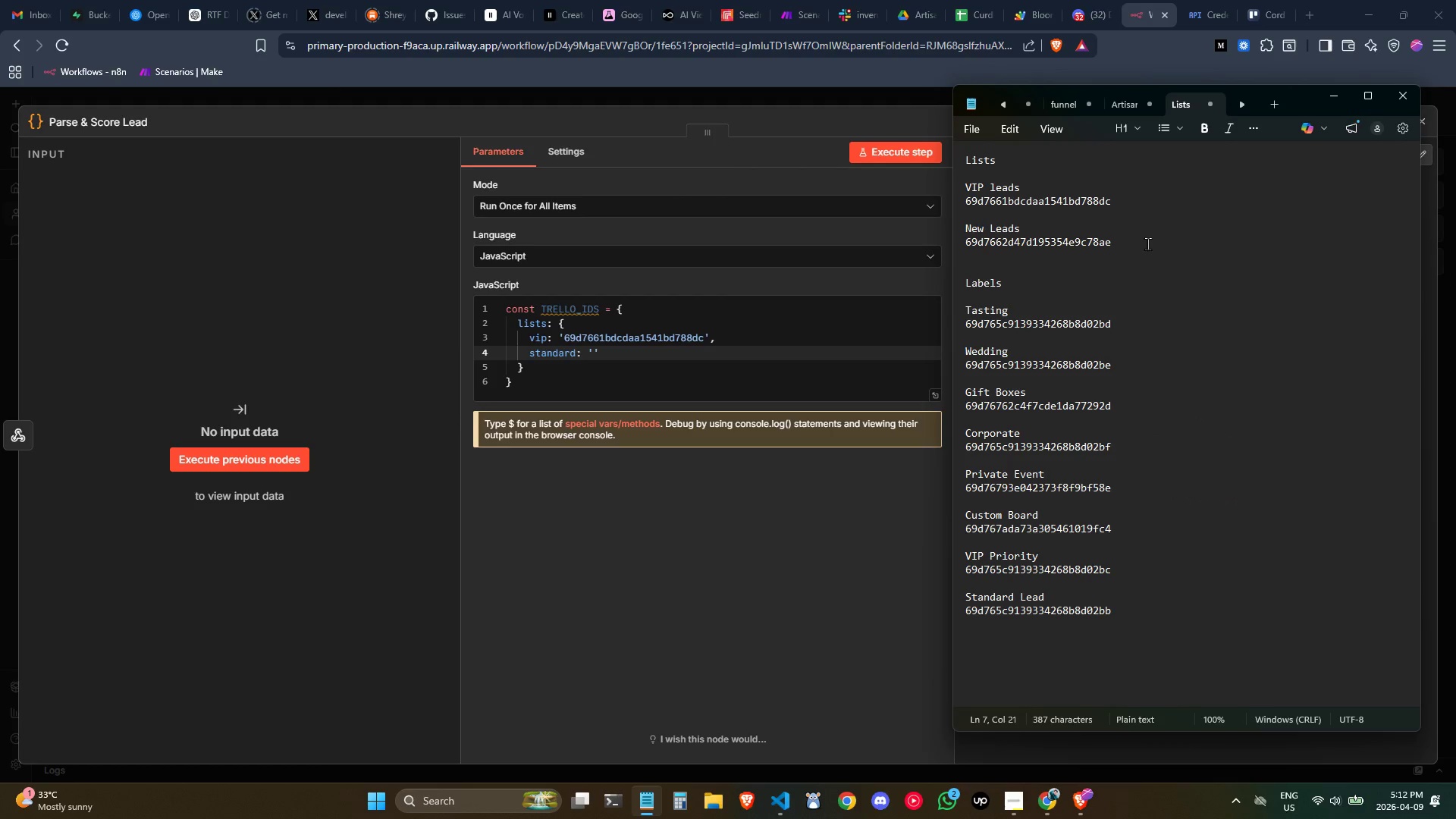 
left_click_drag(start_coordinate=[1153, 244], to_coordinate=[959, 240])
 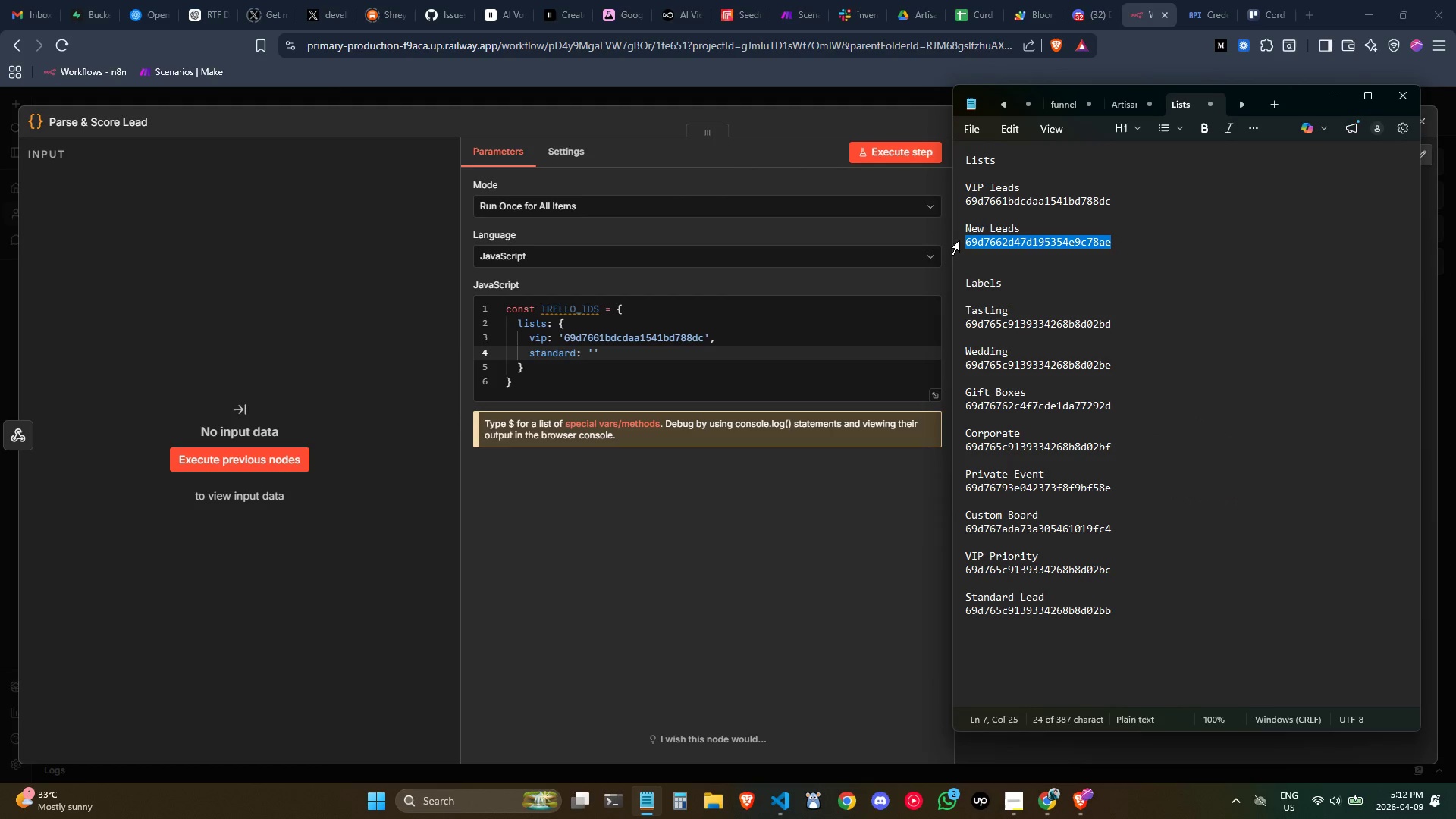 
key(Control+C)
 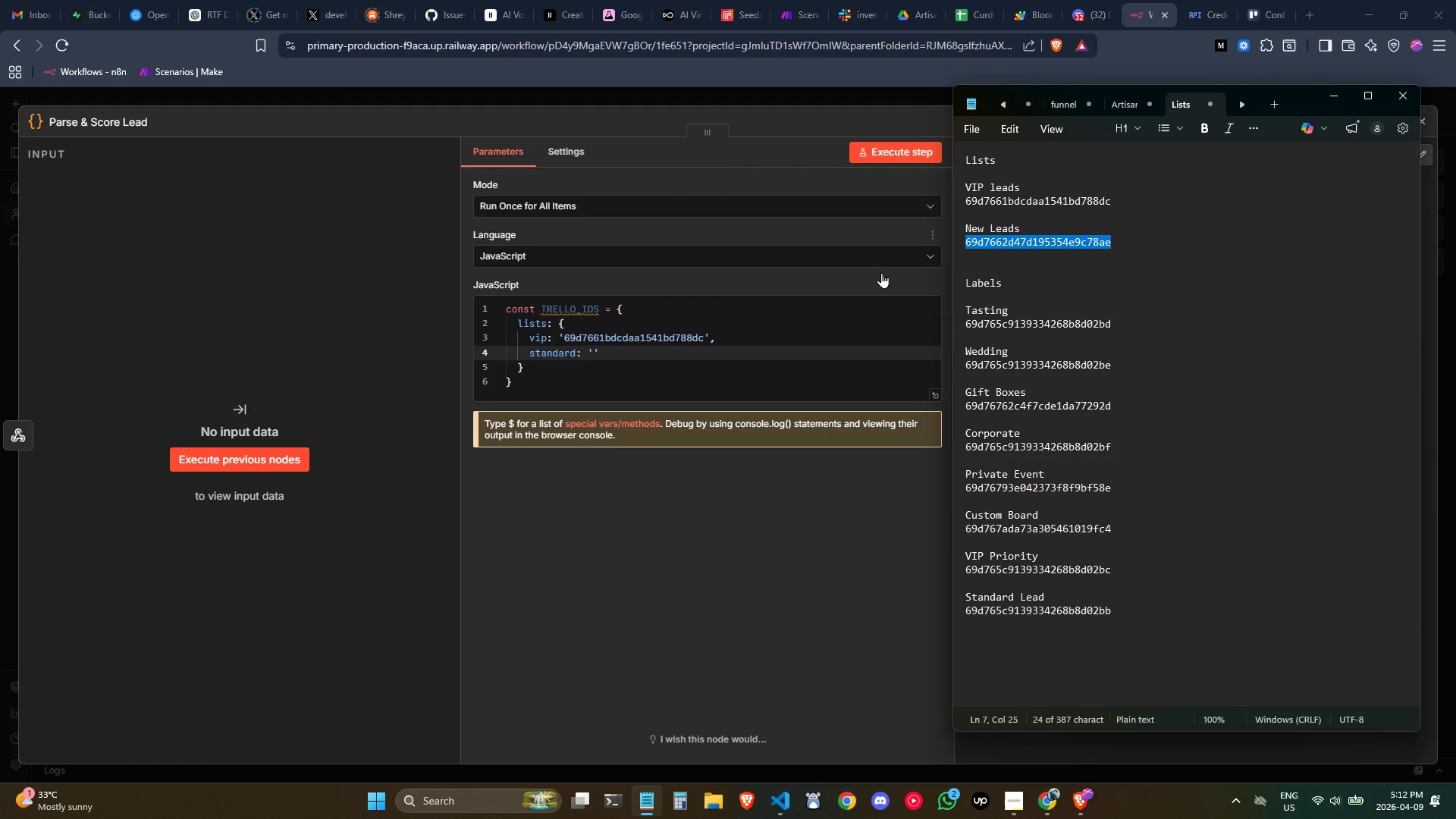 
key(Control+C)
 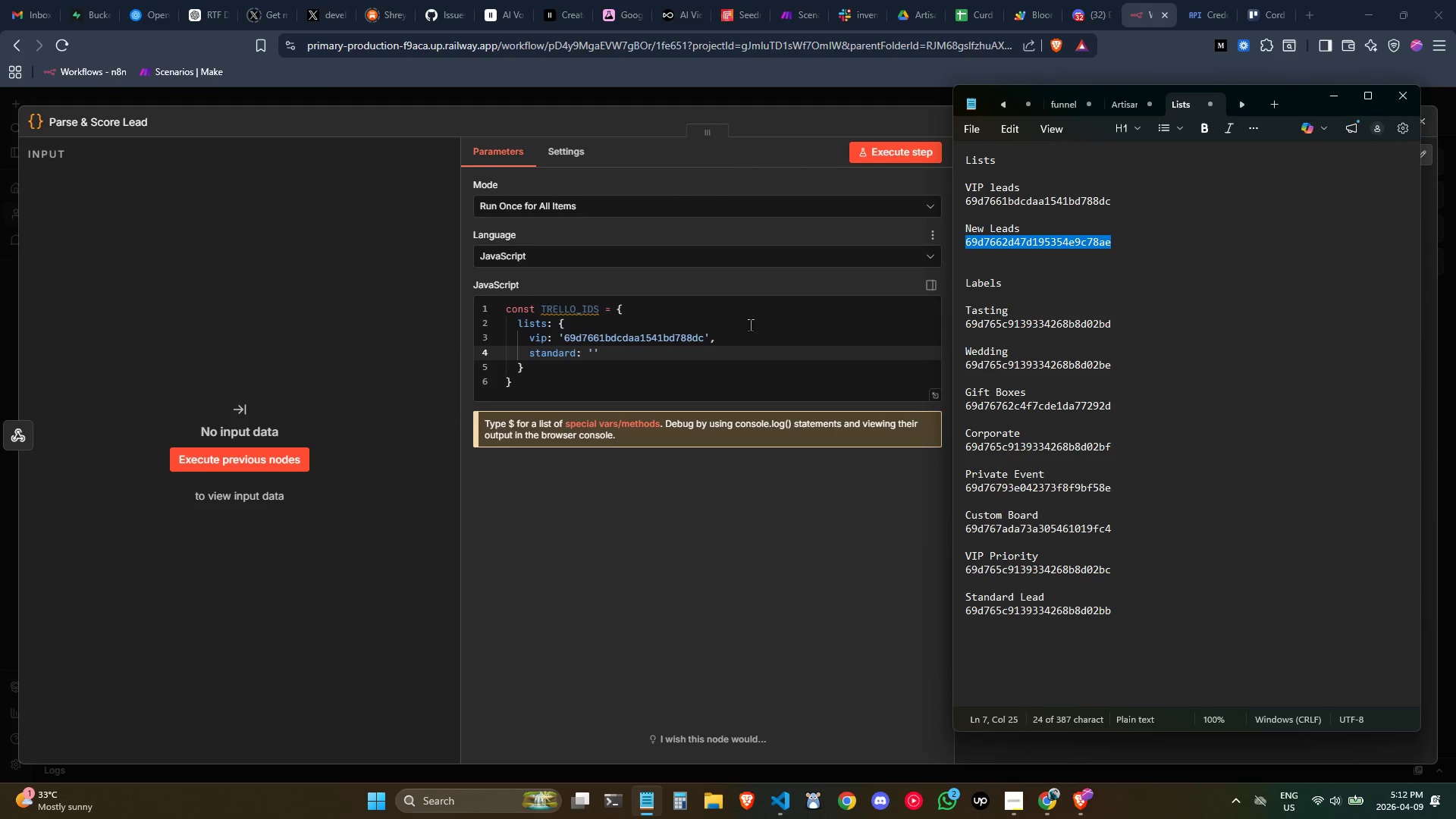 
key(Control+C)
 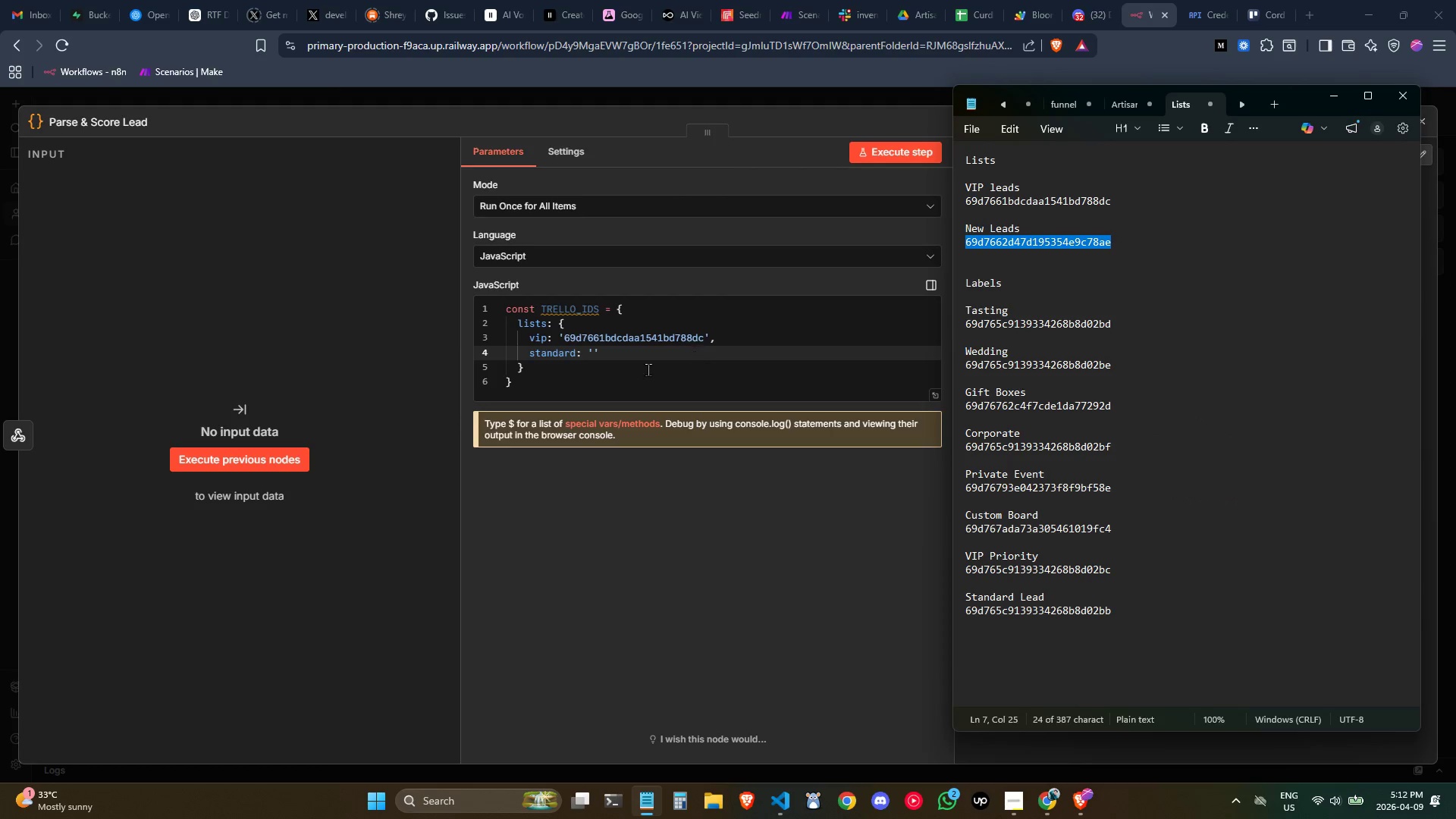 
key(Control+C)
 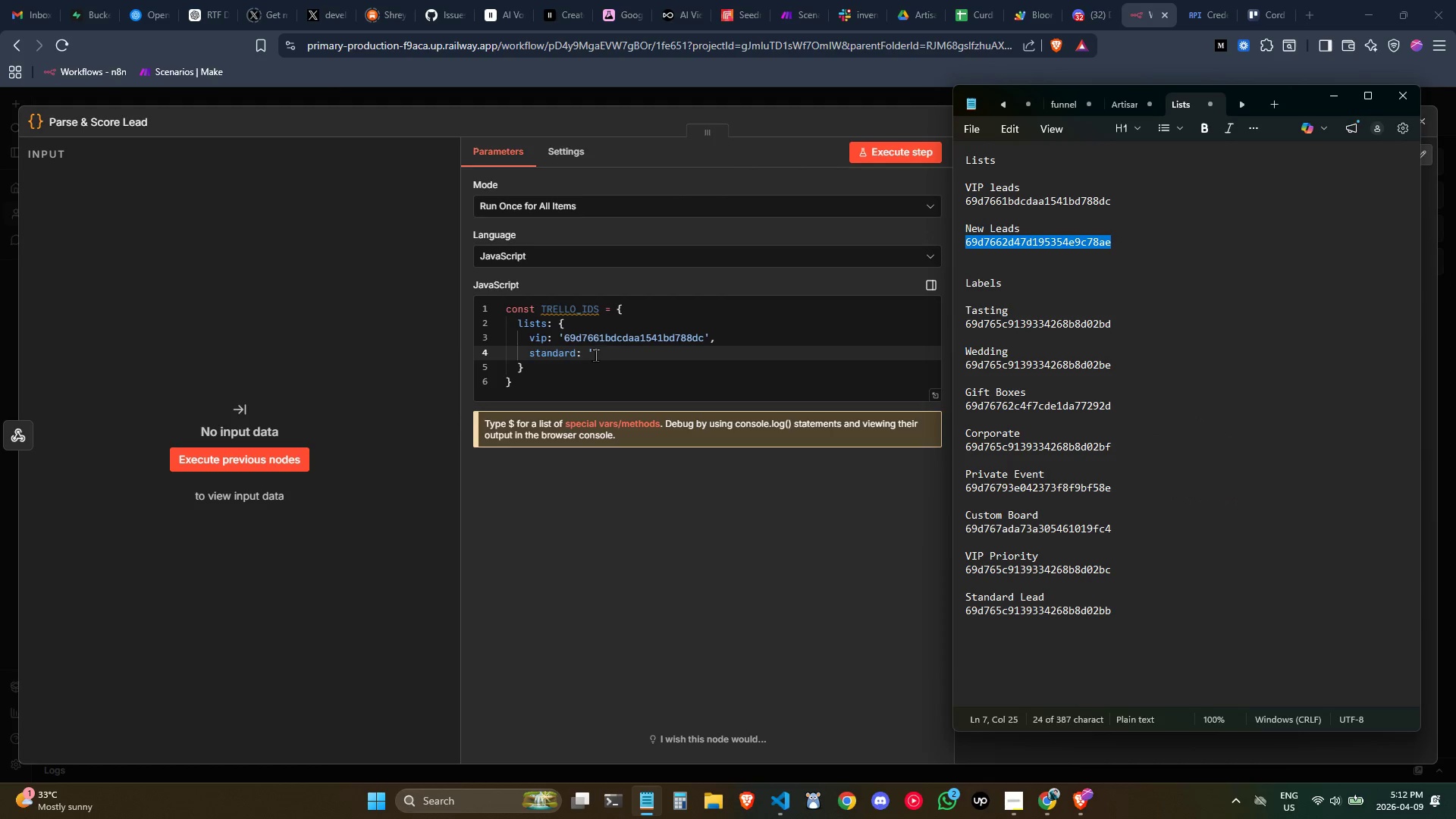 
left_click([594, 354])
 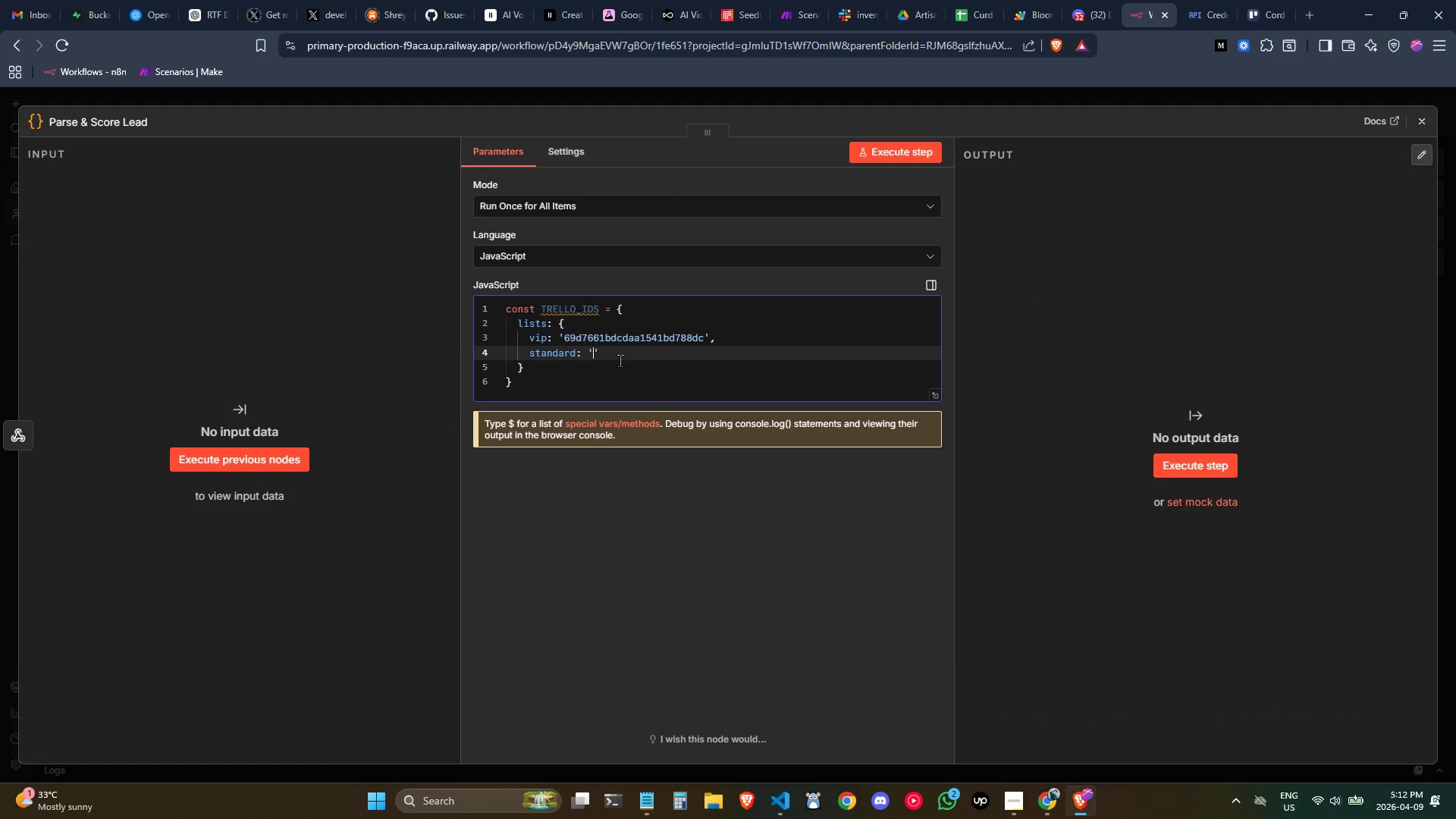 
key(Control+ControlLeft)
 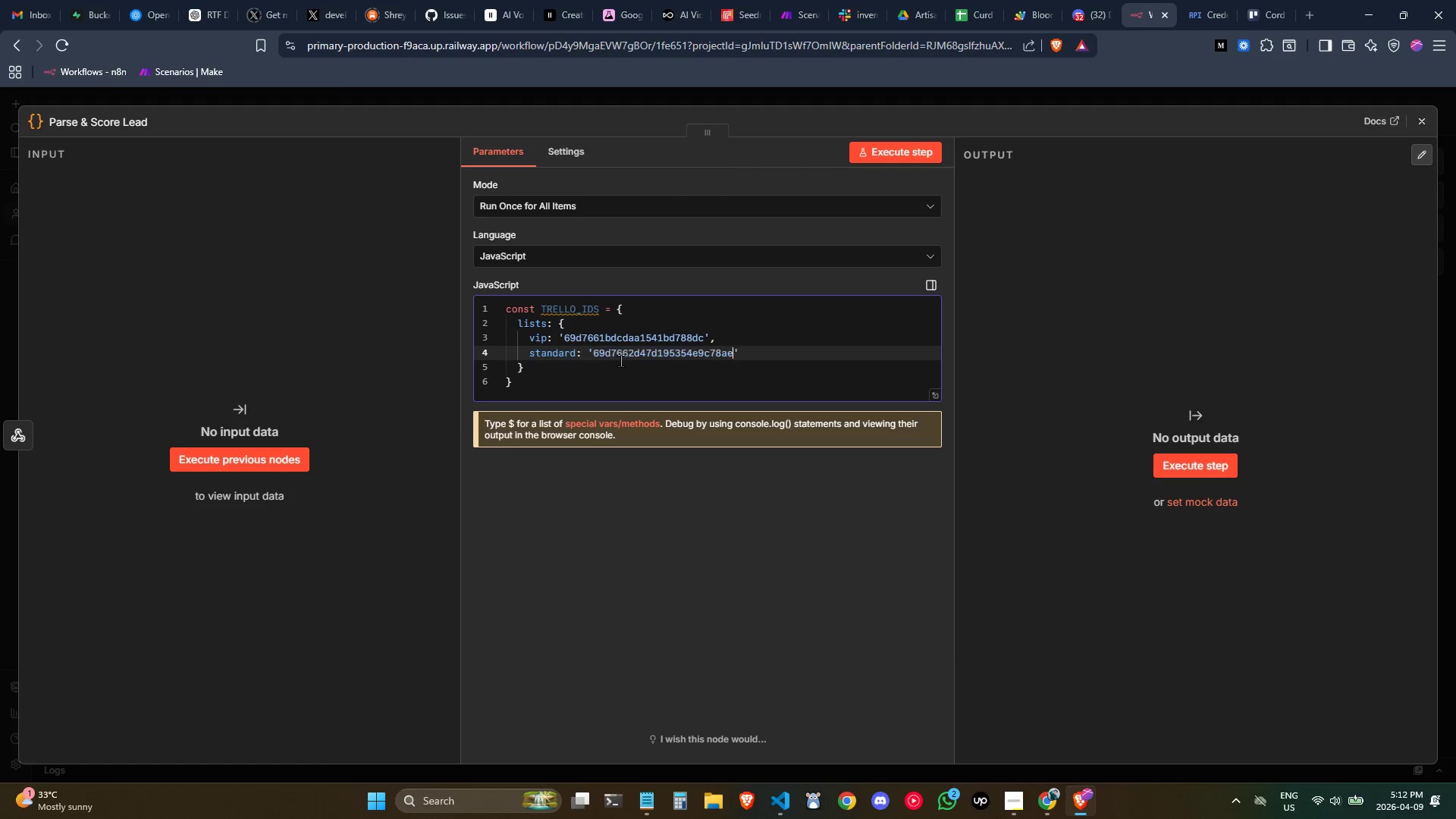 
key(Control+V)
 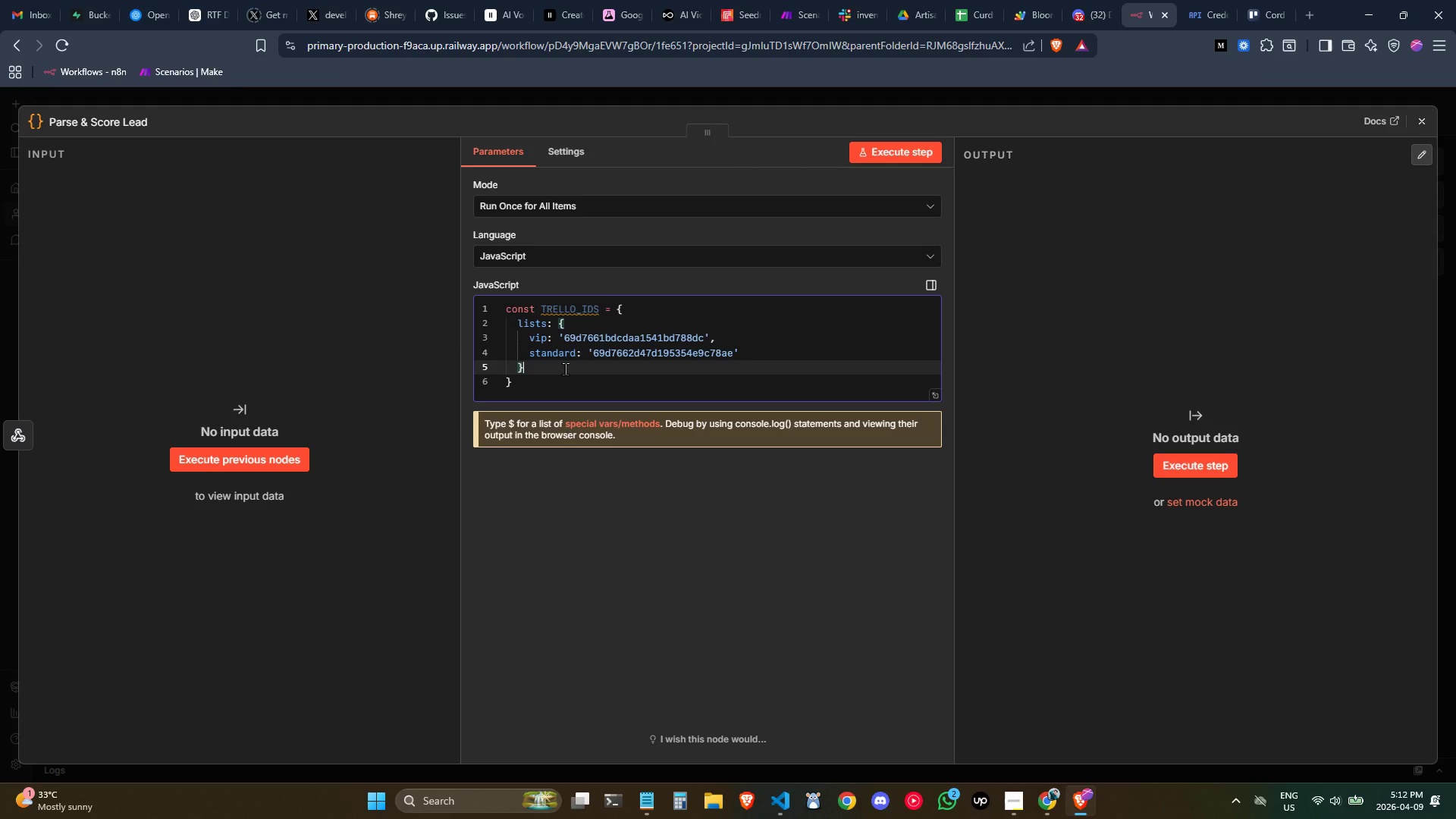 
key(Comma)
 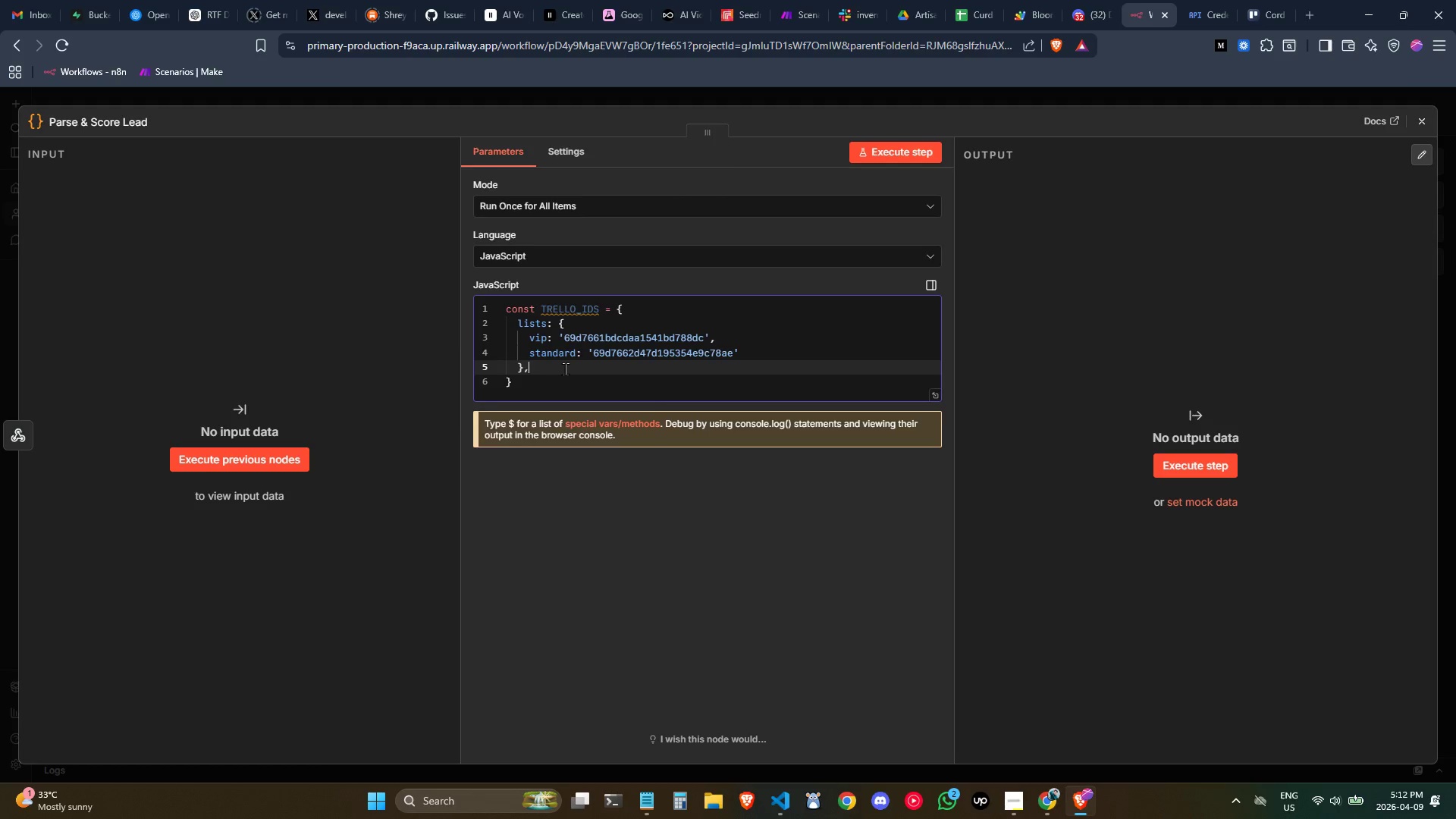 
key(Enter)
 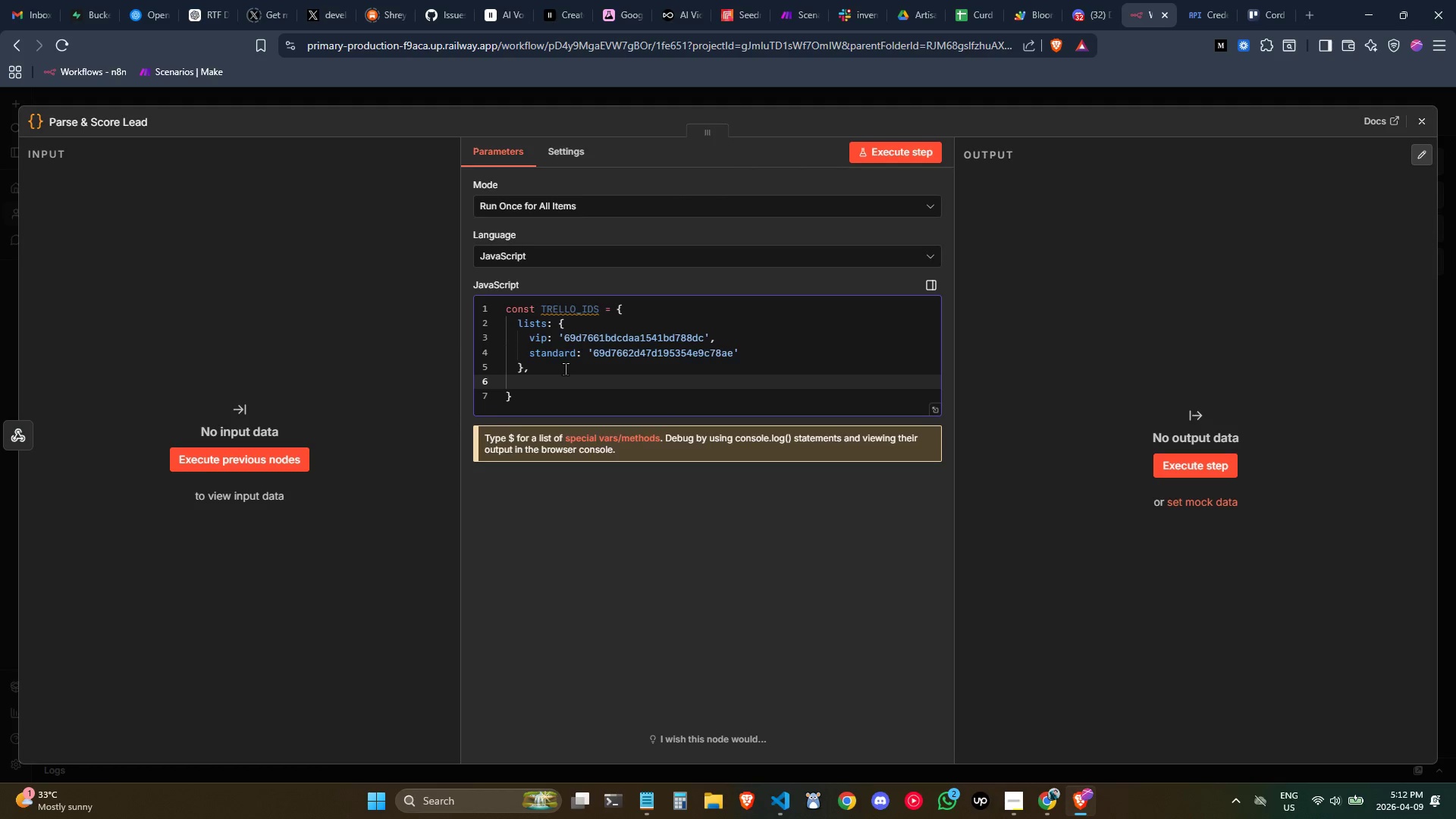 
type(labels: {)
 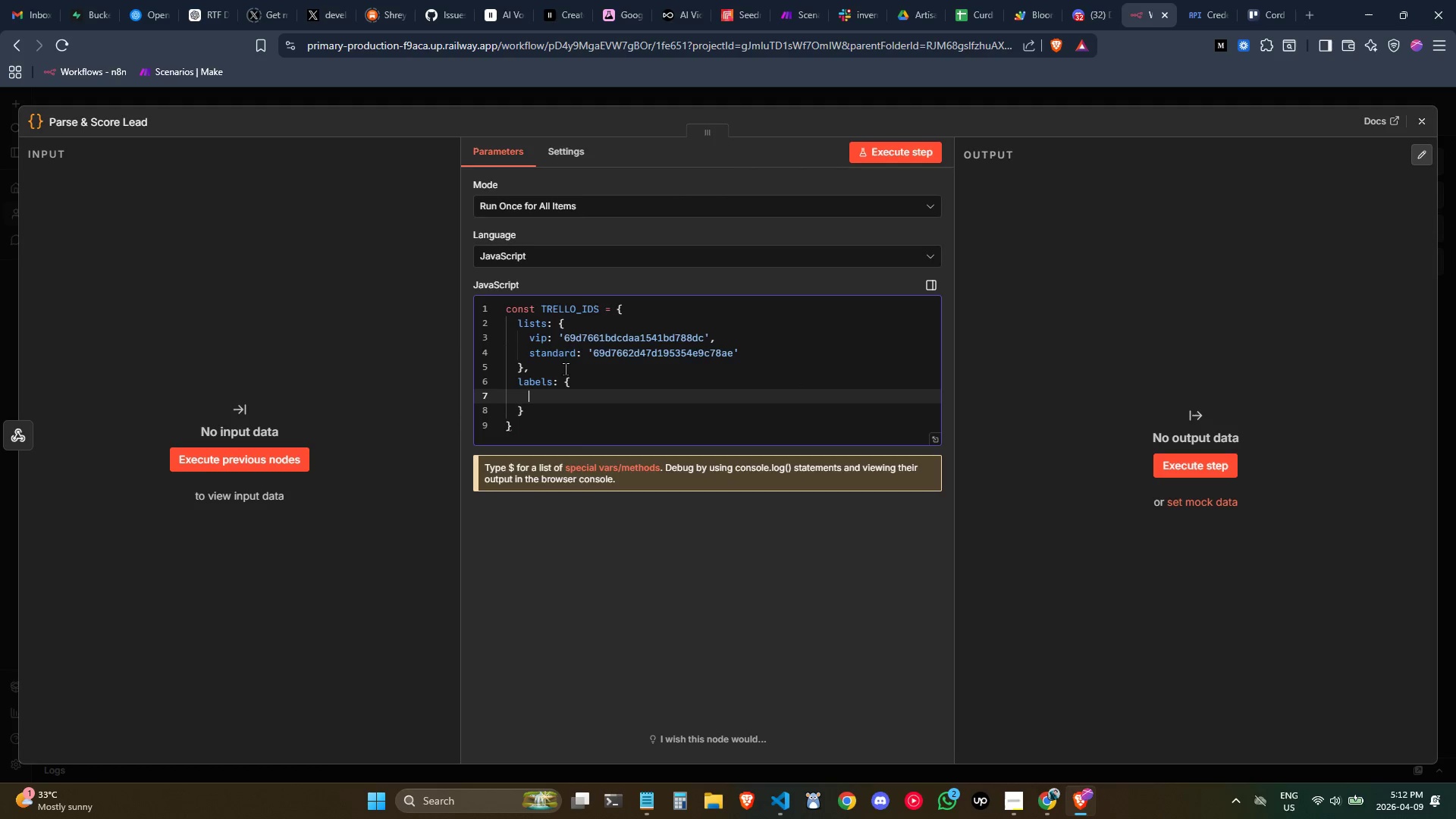 
 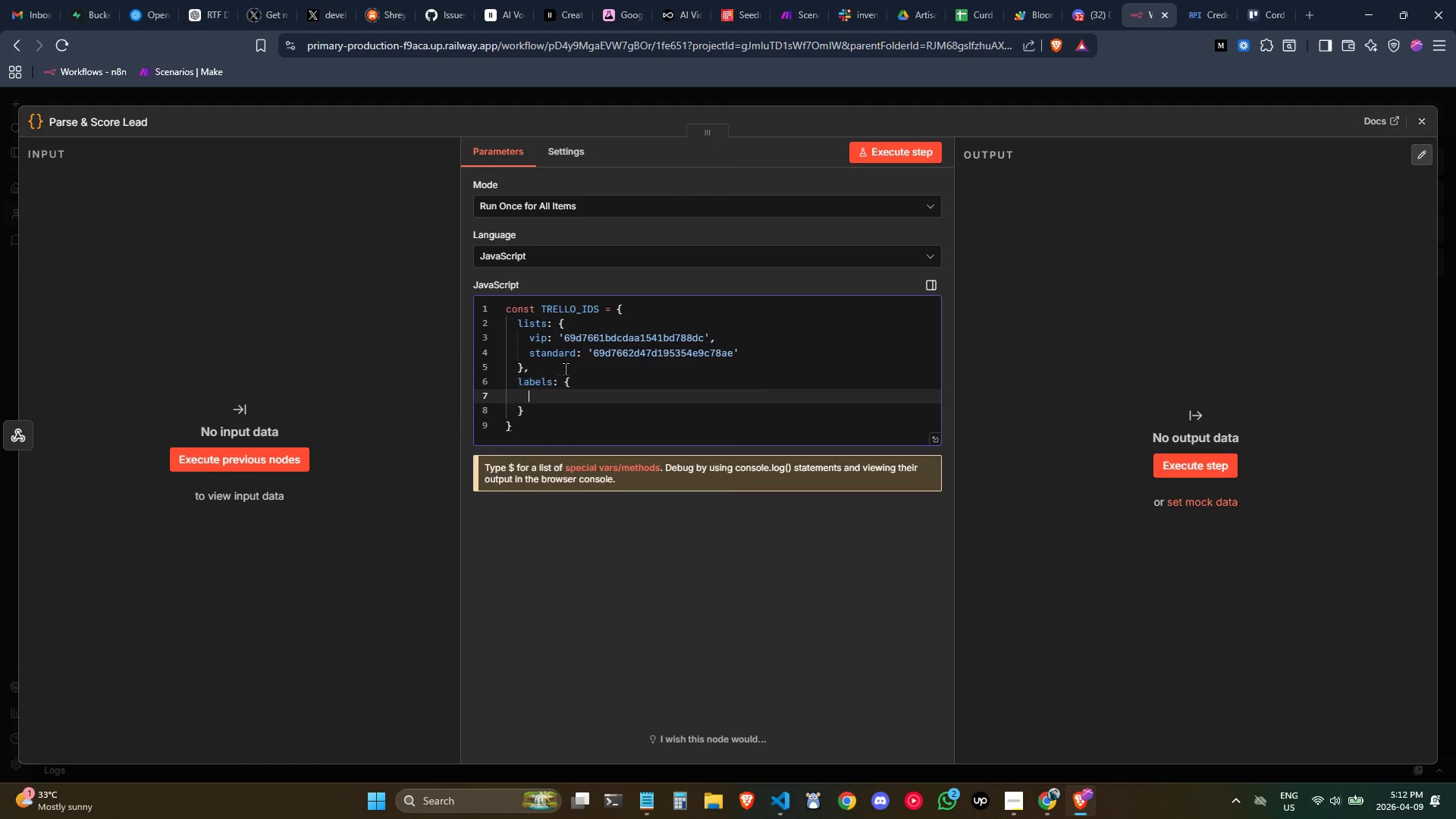 
key(Enter)
 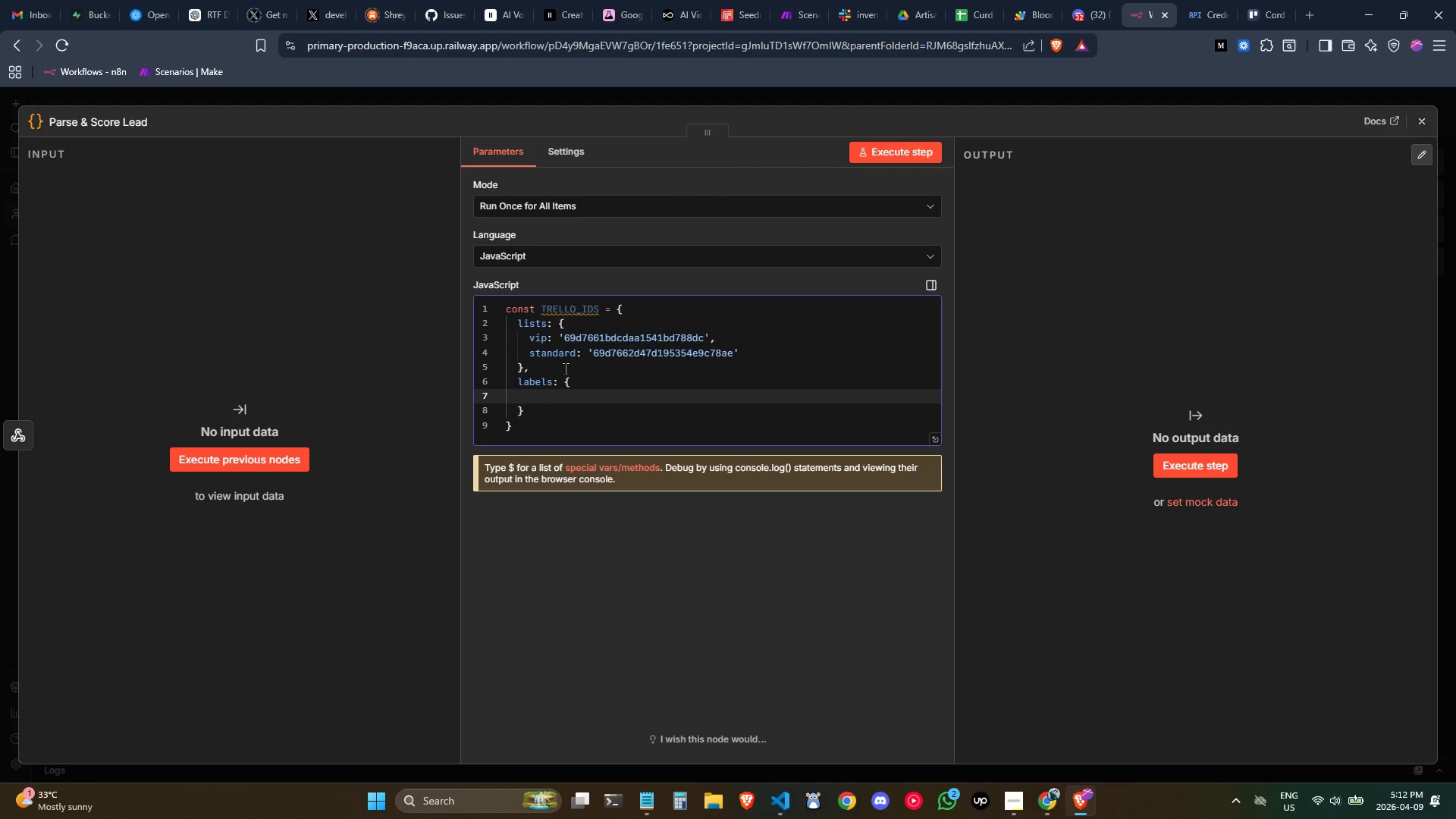 
wait(5.62)
 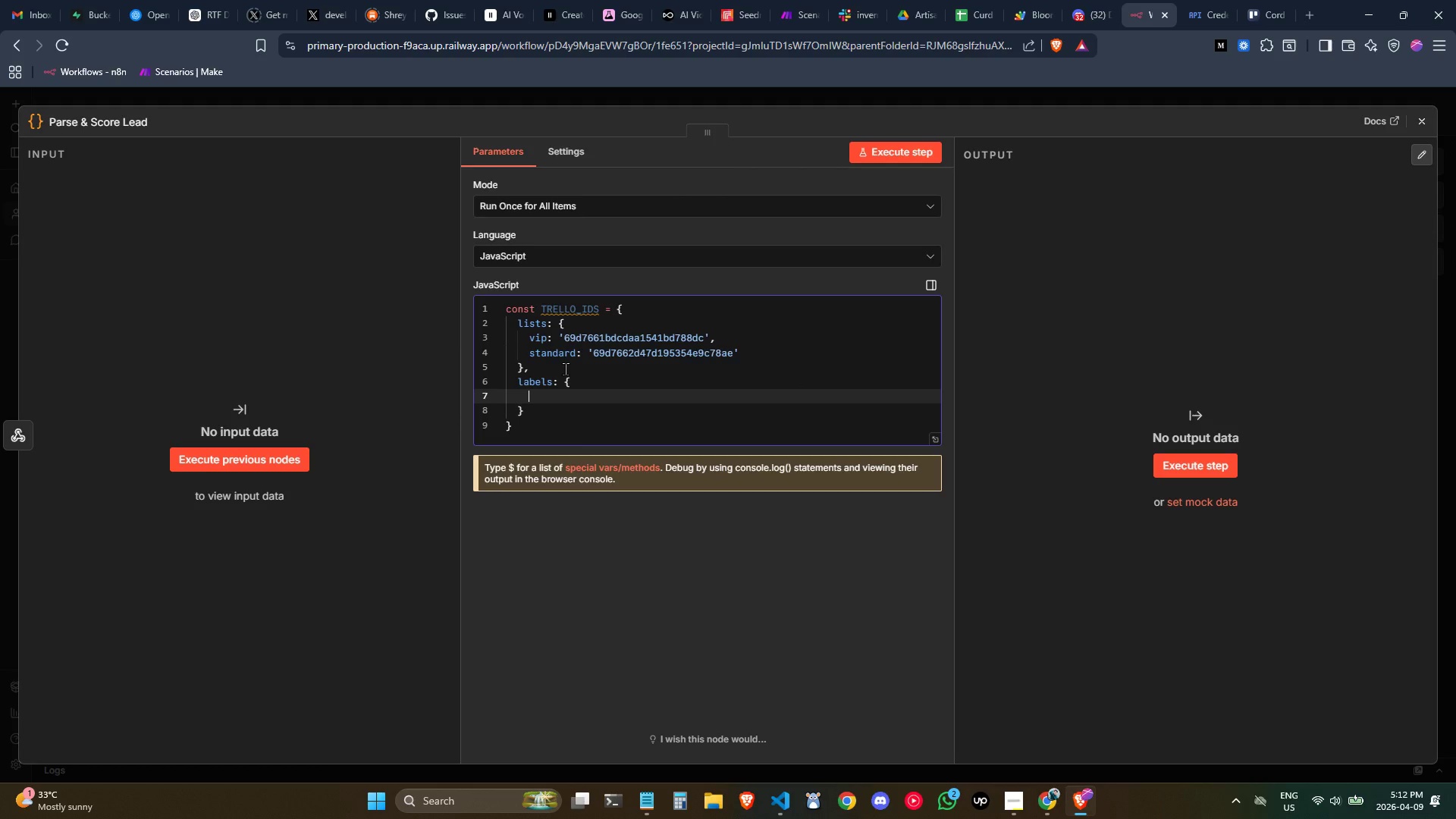 
type(testing: )
 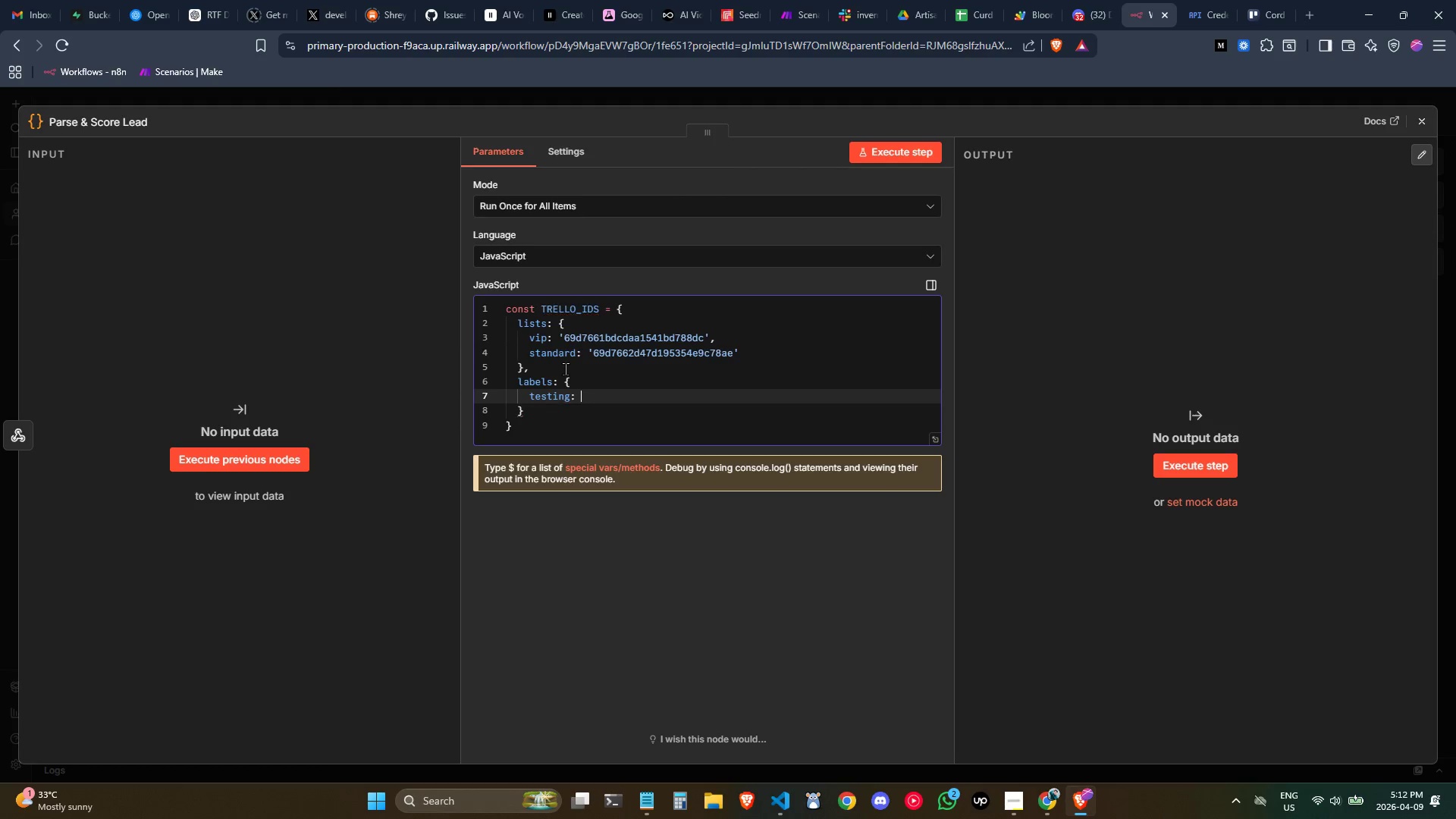 
left_click([655, 798])
 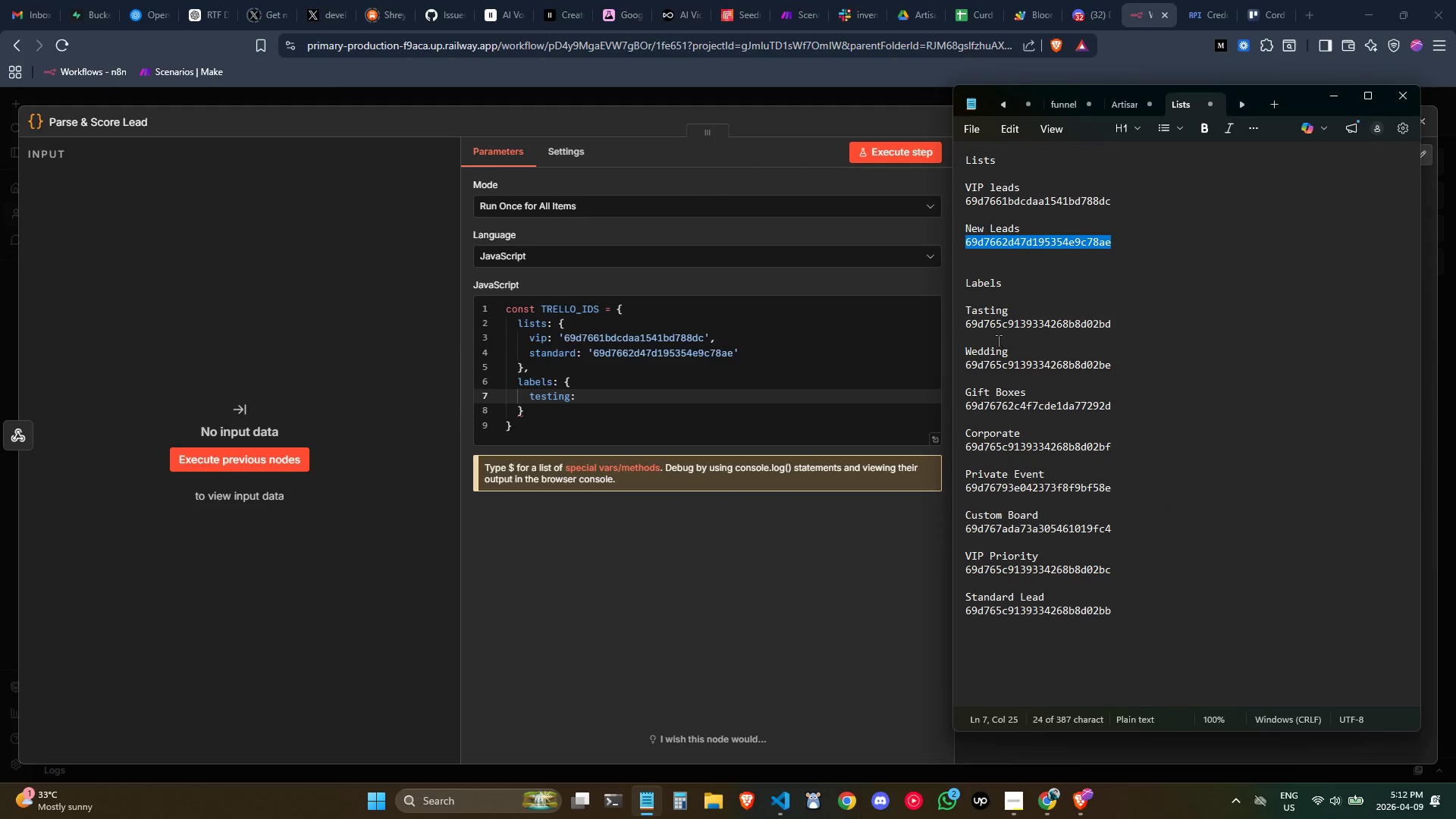 
left_click([1005, 334])
 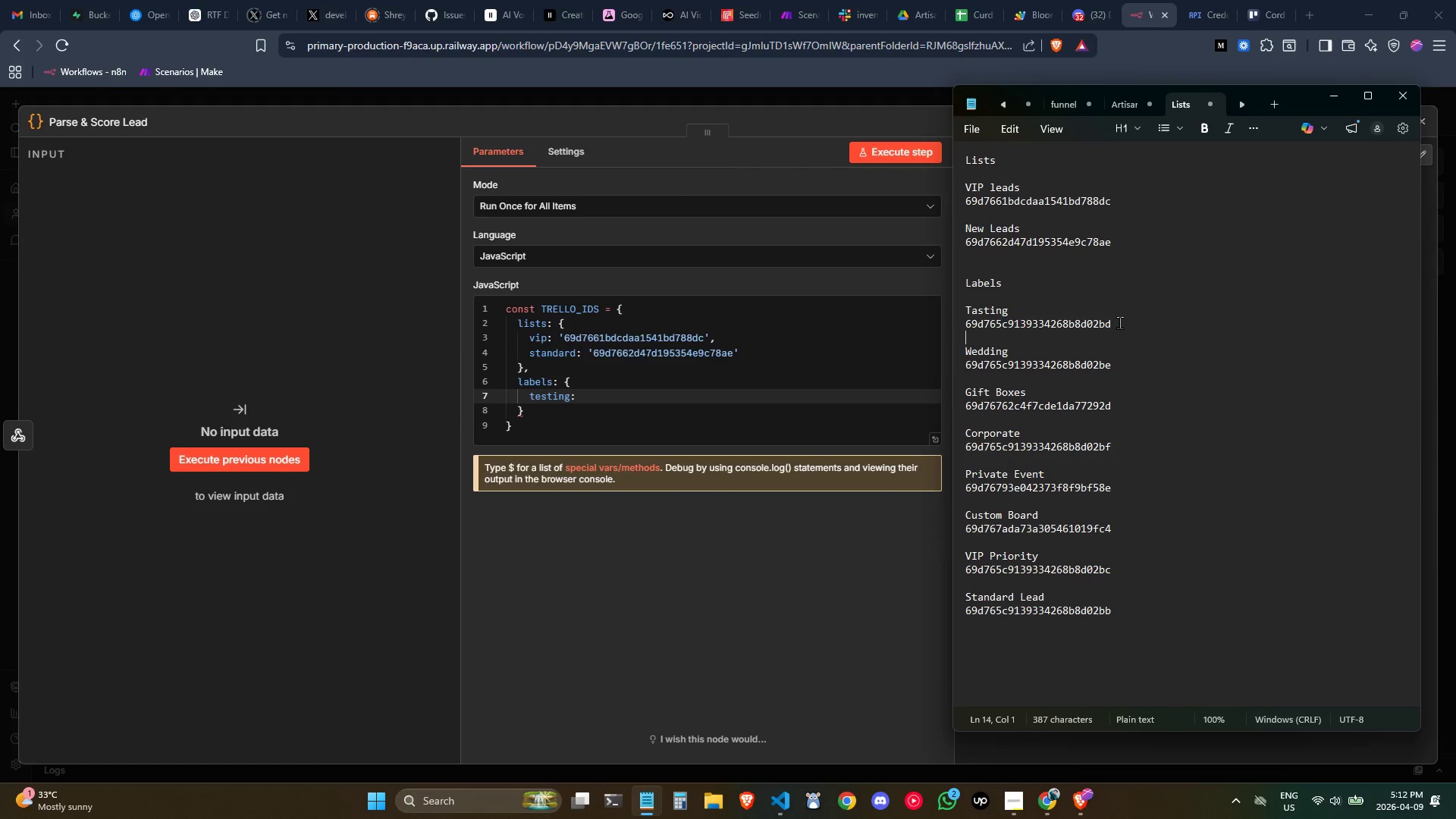 
left_click_drag(start_coordinate=[1121, 322], to_coordinate=[943, 326])
 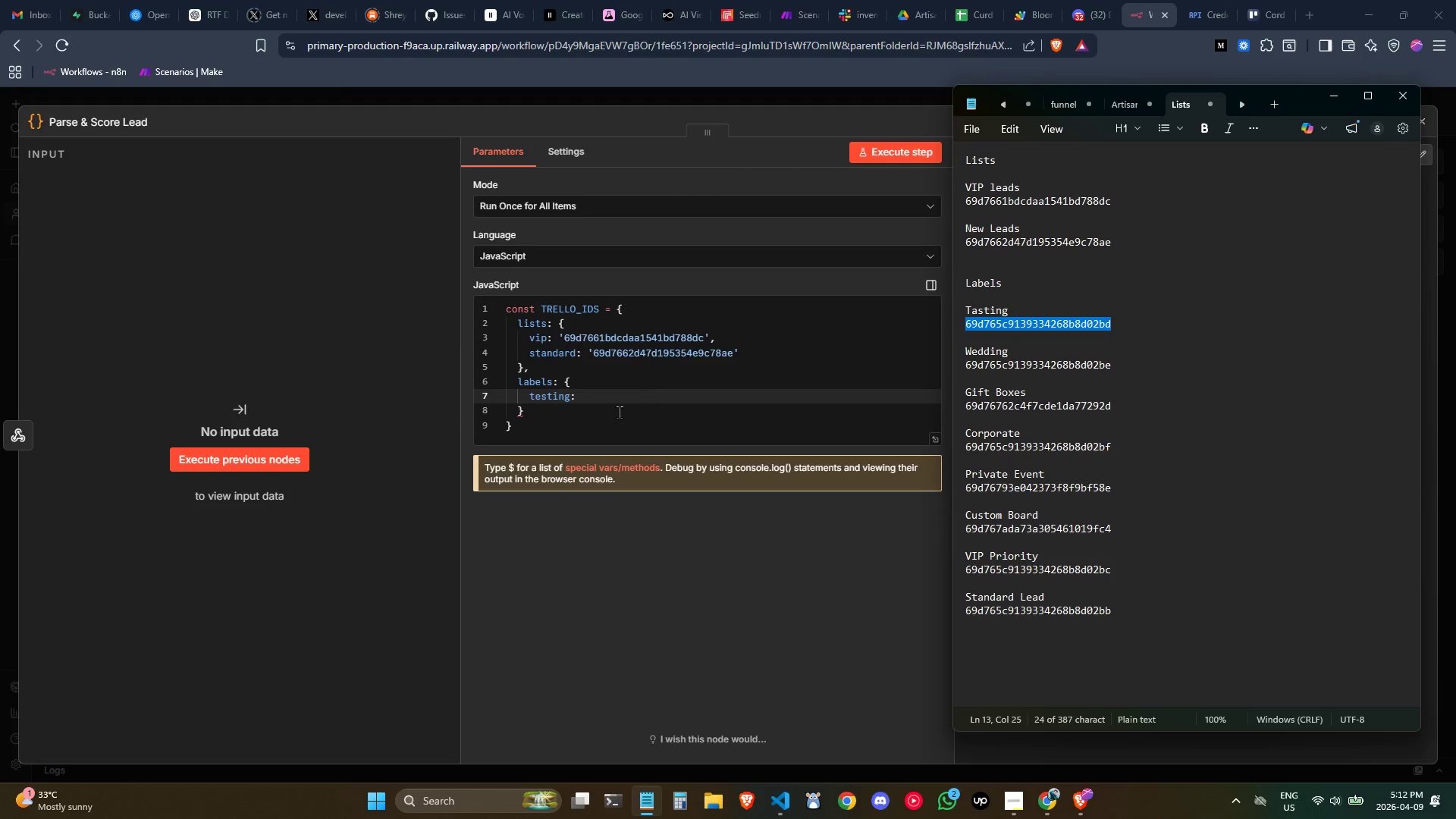 
key(Control+C)
 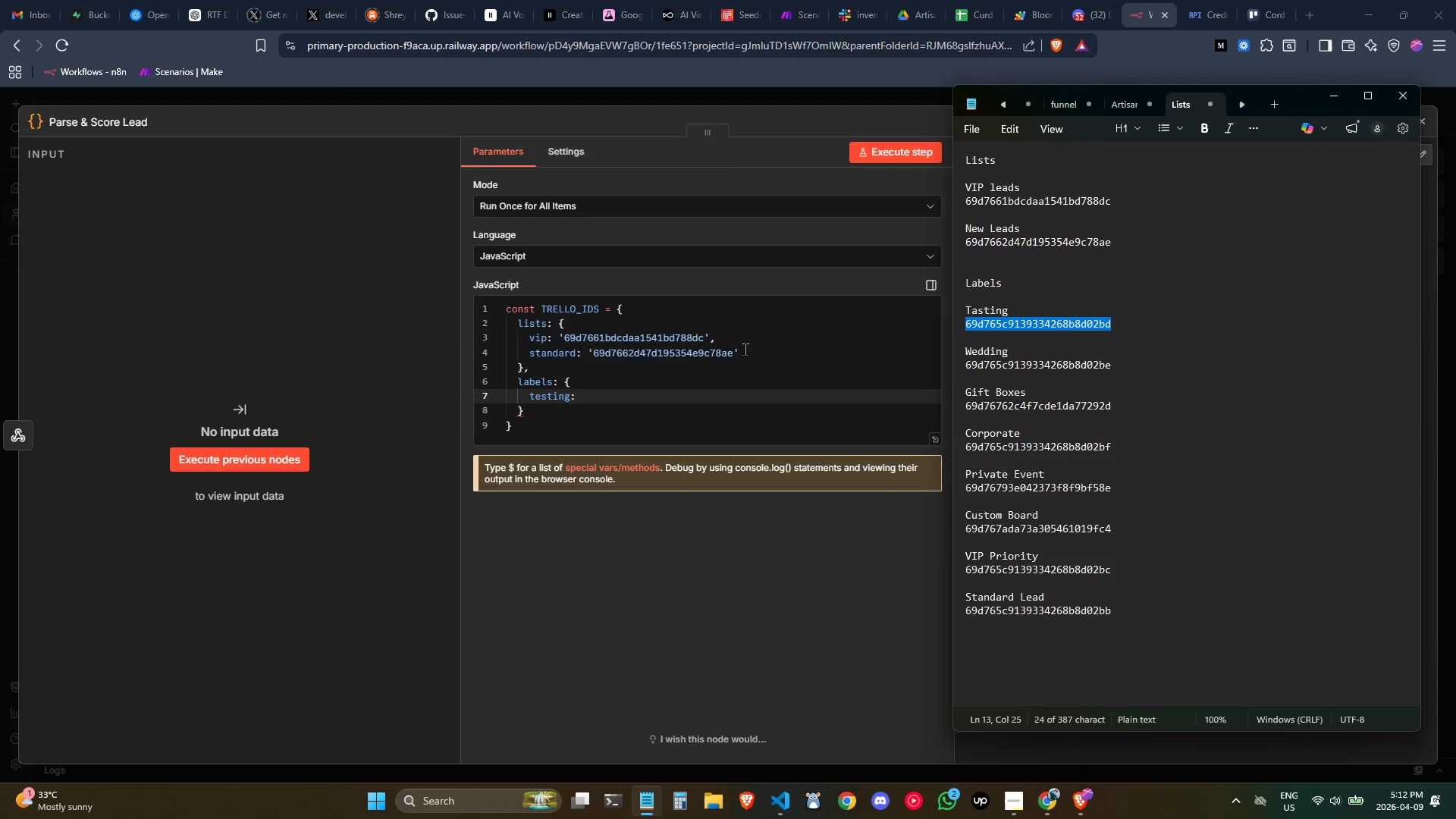 
key(Control+C)
 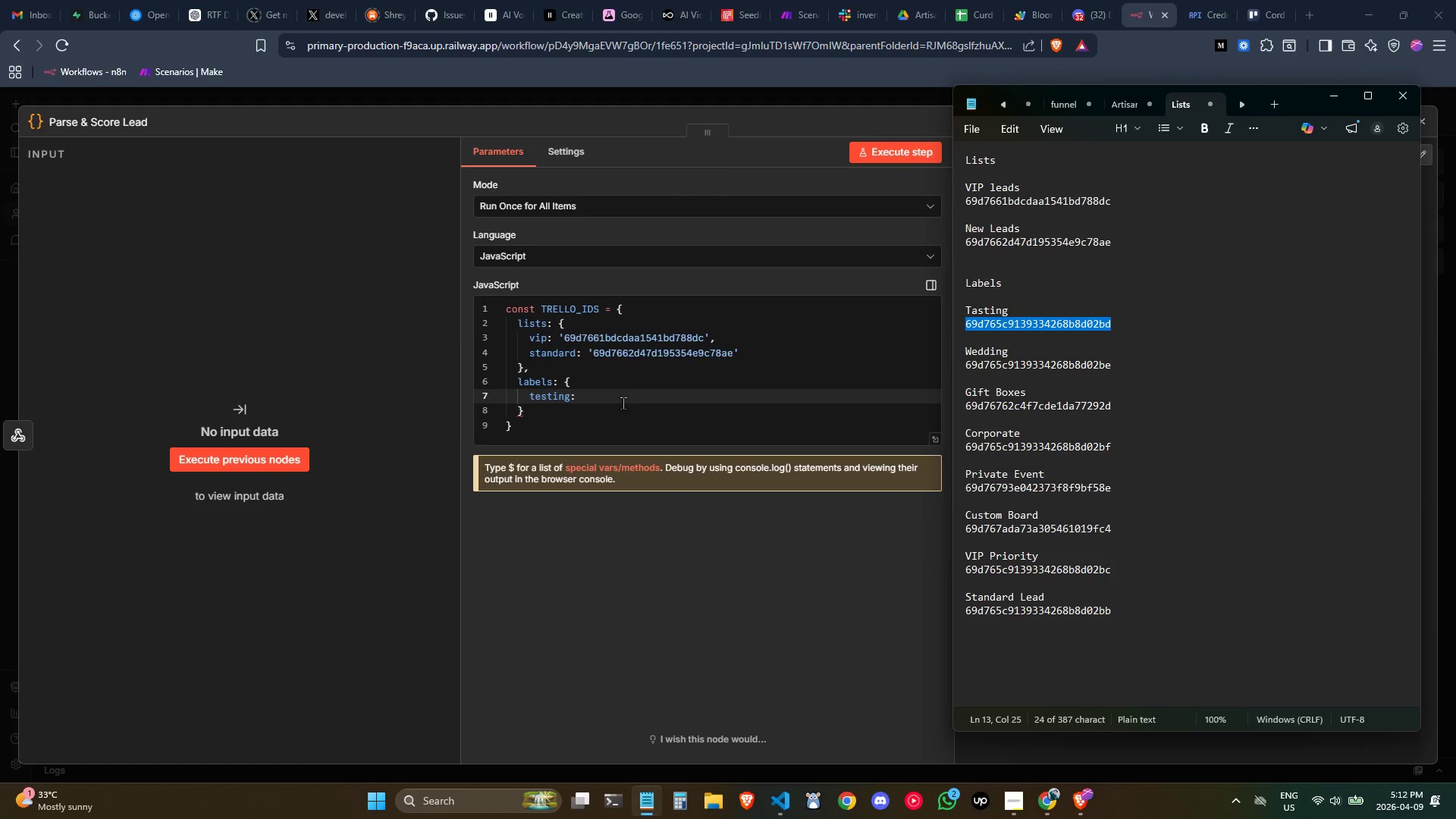 
left_click([623, 400])
 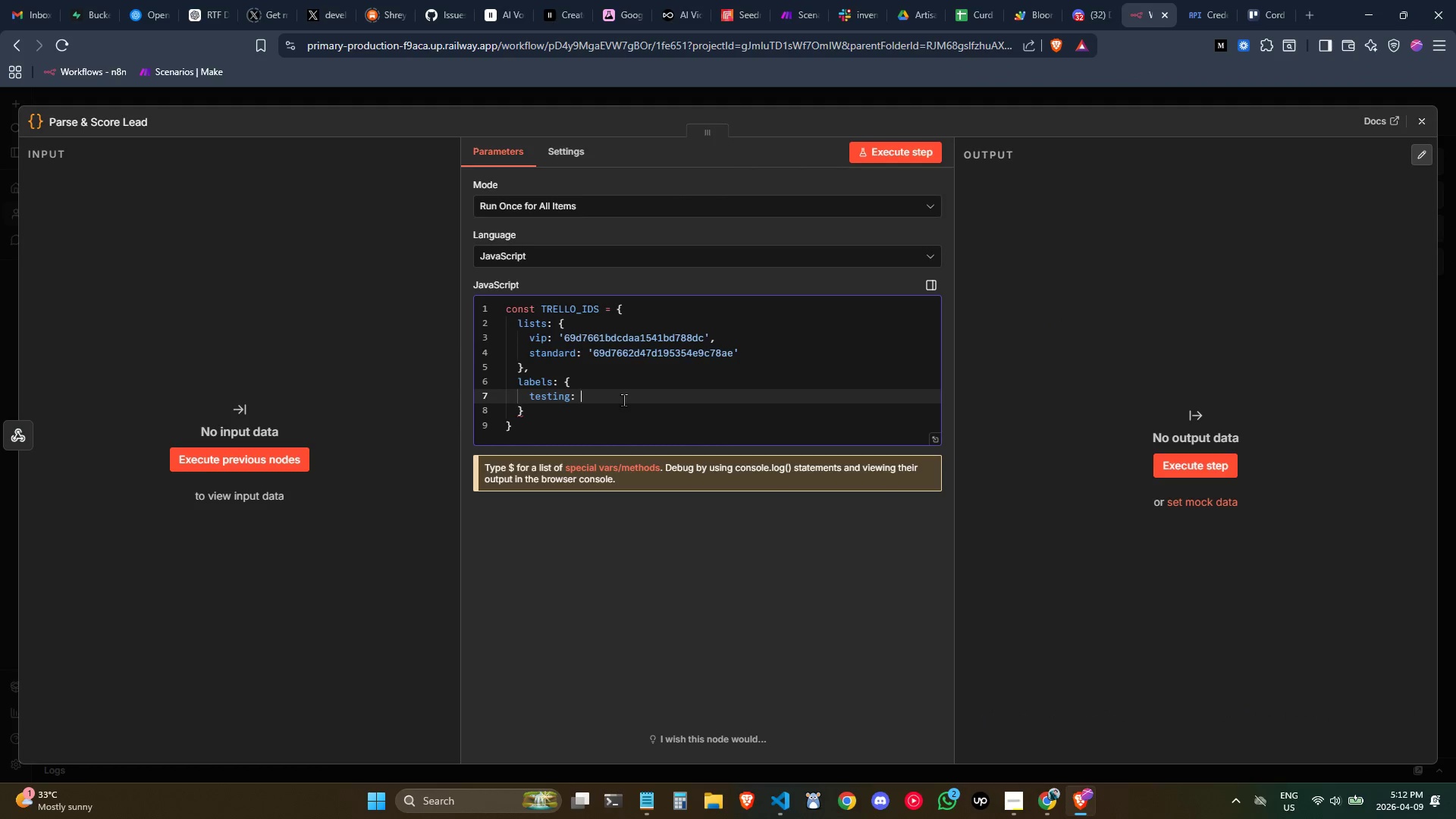 
key(Quote)
 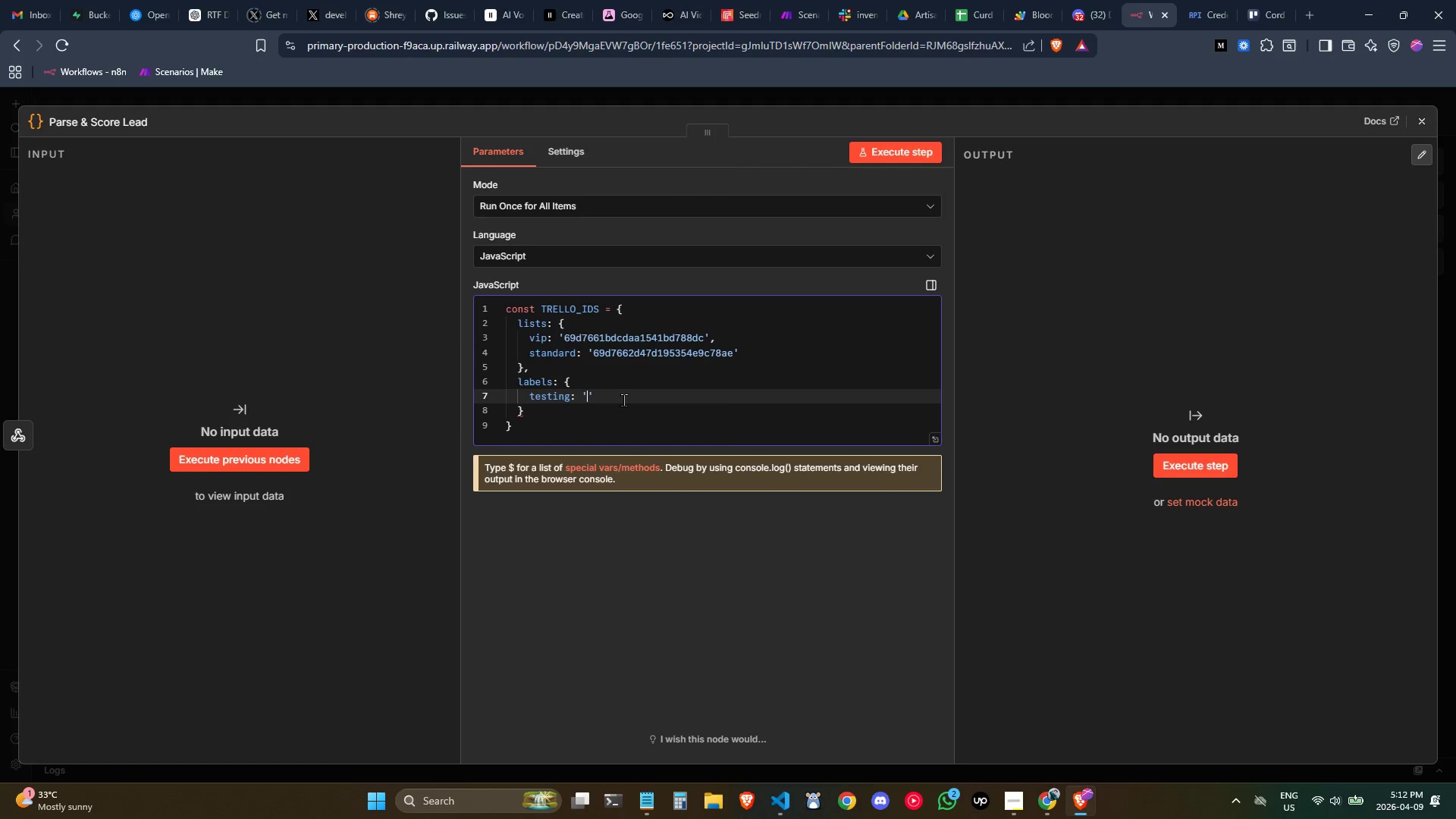 
key(Control+ControlLeft)
 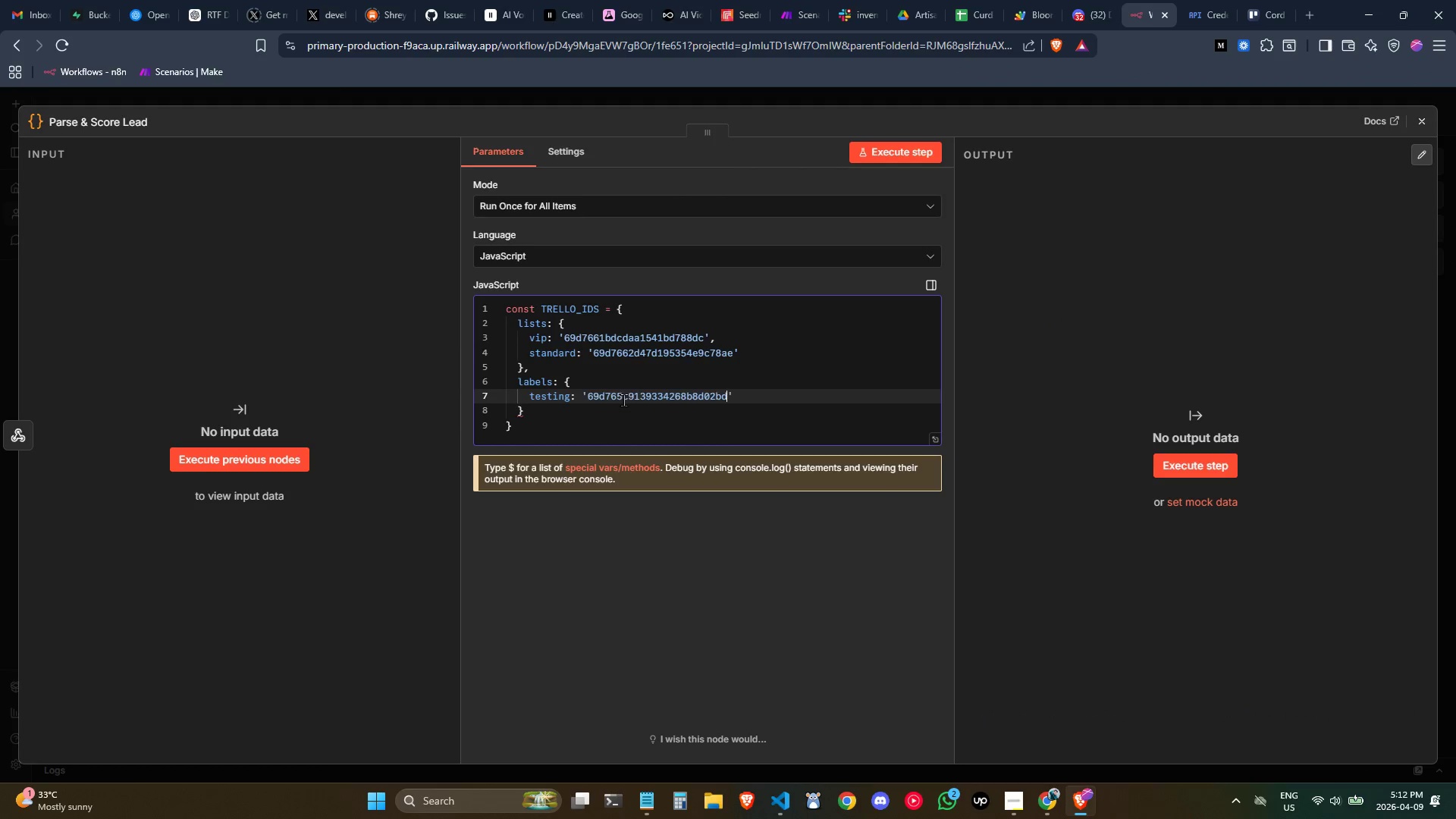 
key(Control+V)
 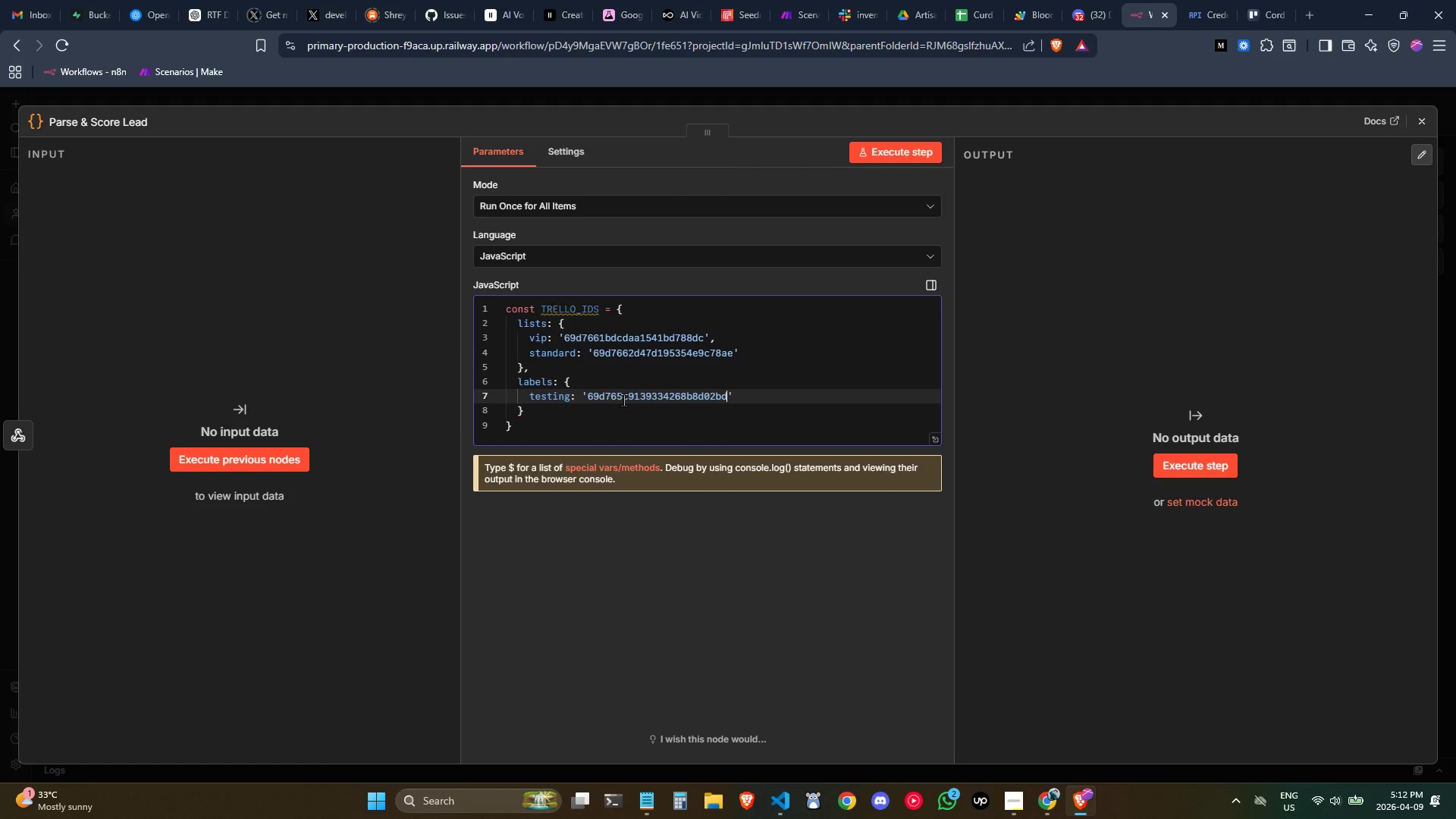 
key(ArrowRight)
 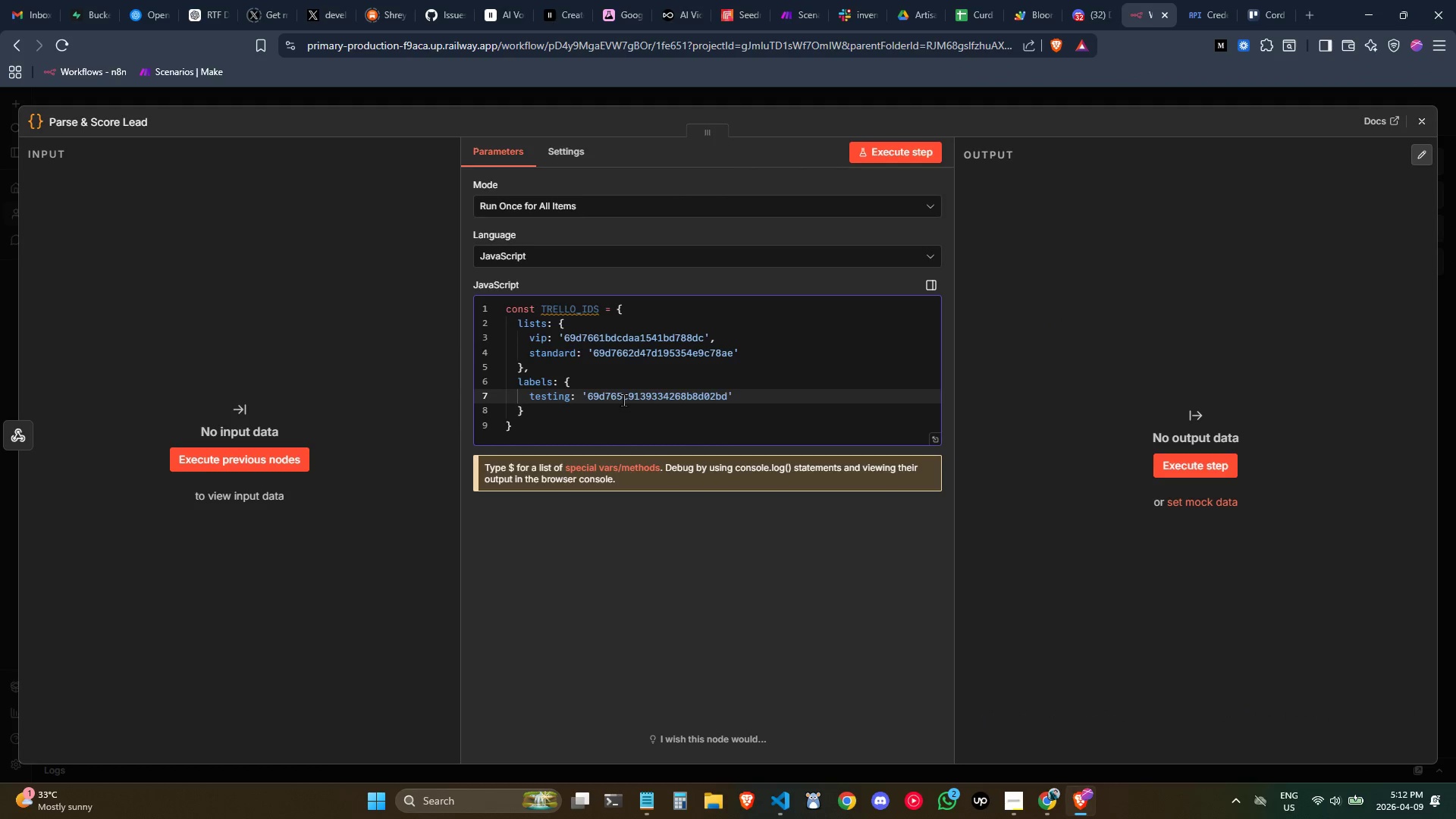 
key(Comma)
 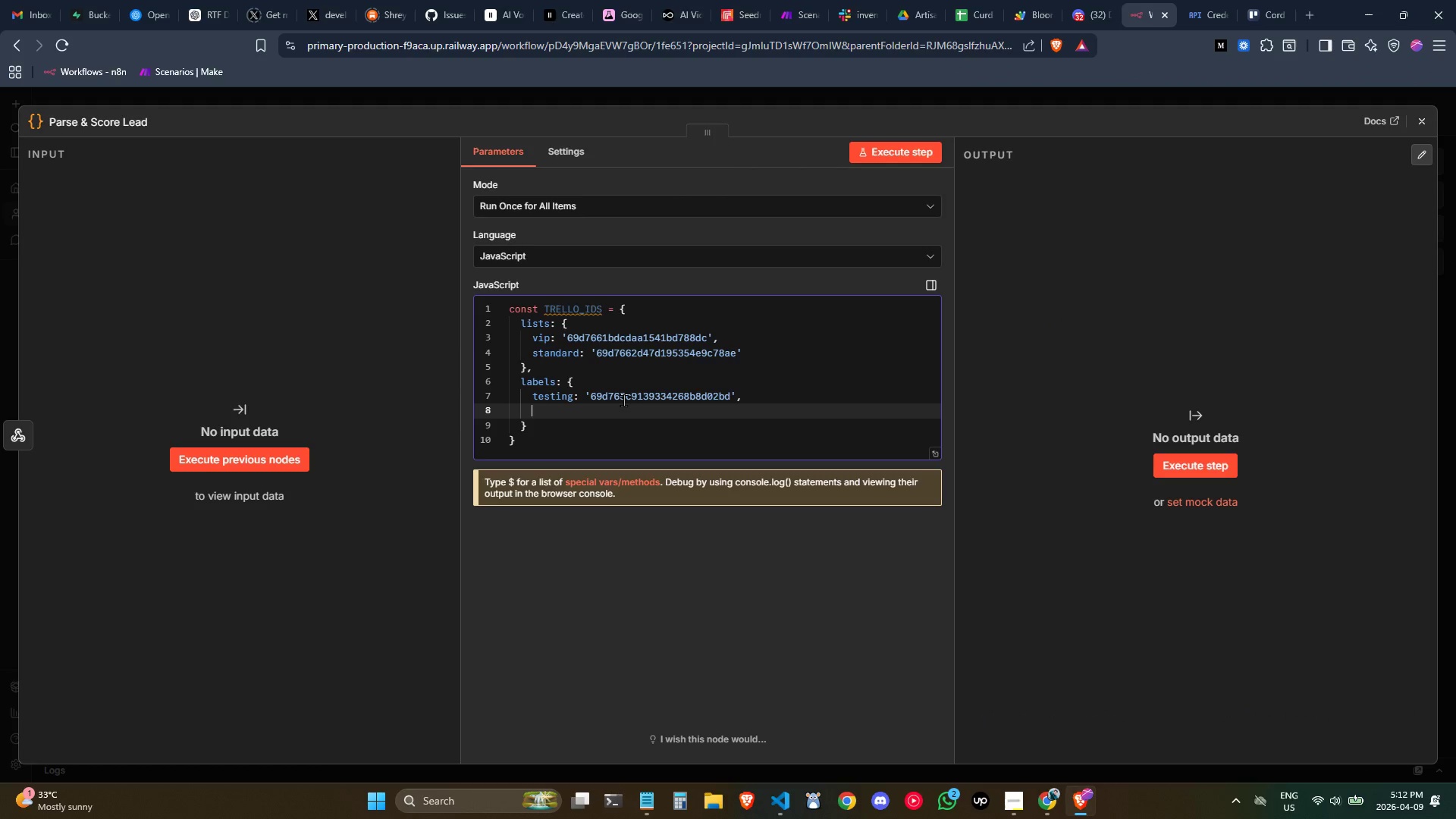 
key(Enter)
 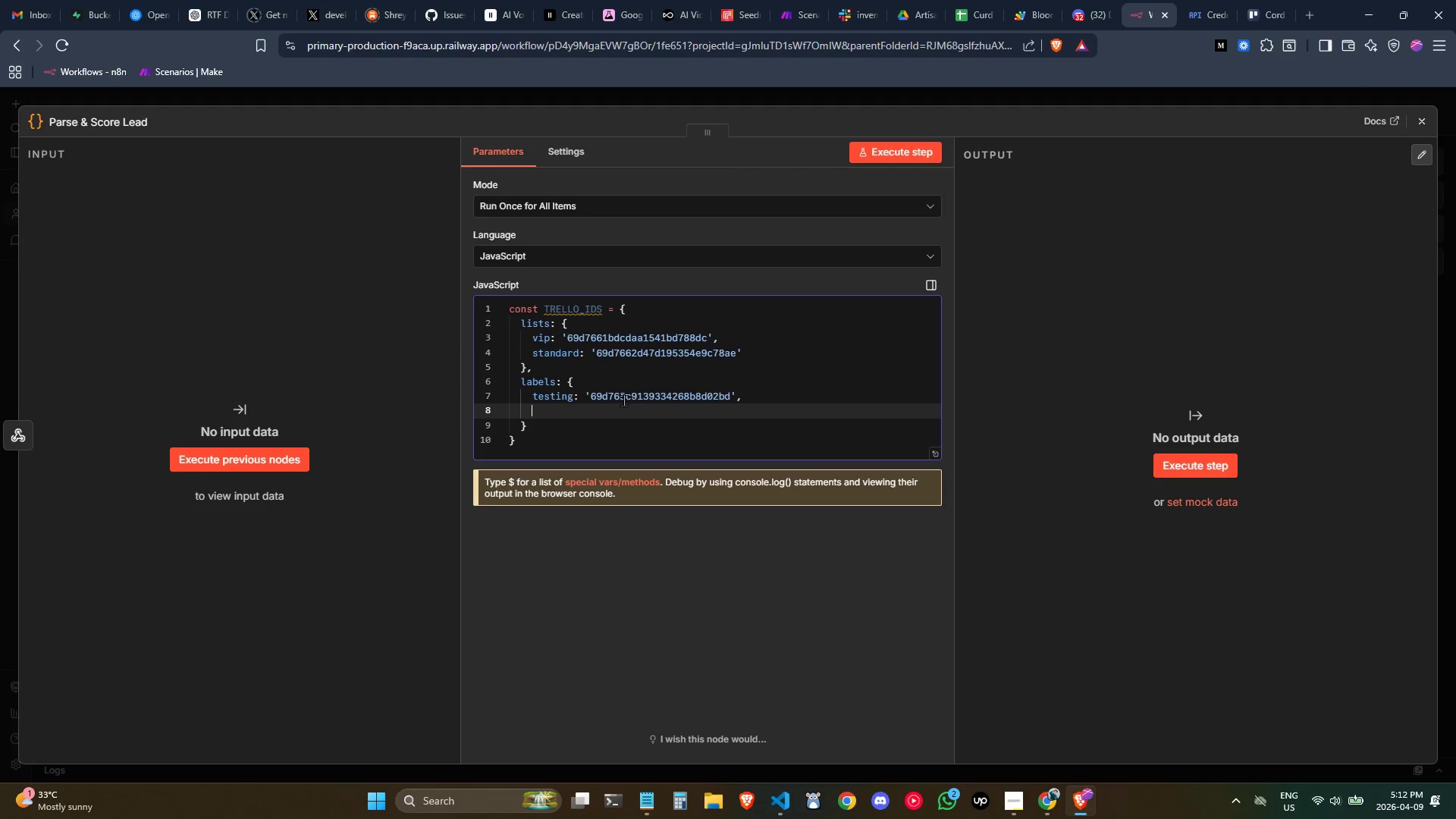 
type(wedi)
key(Backspace)
type(ding: ')
 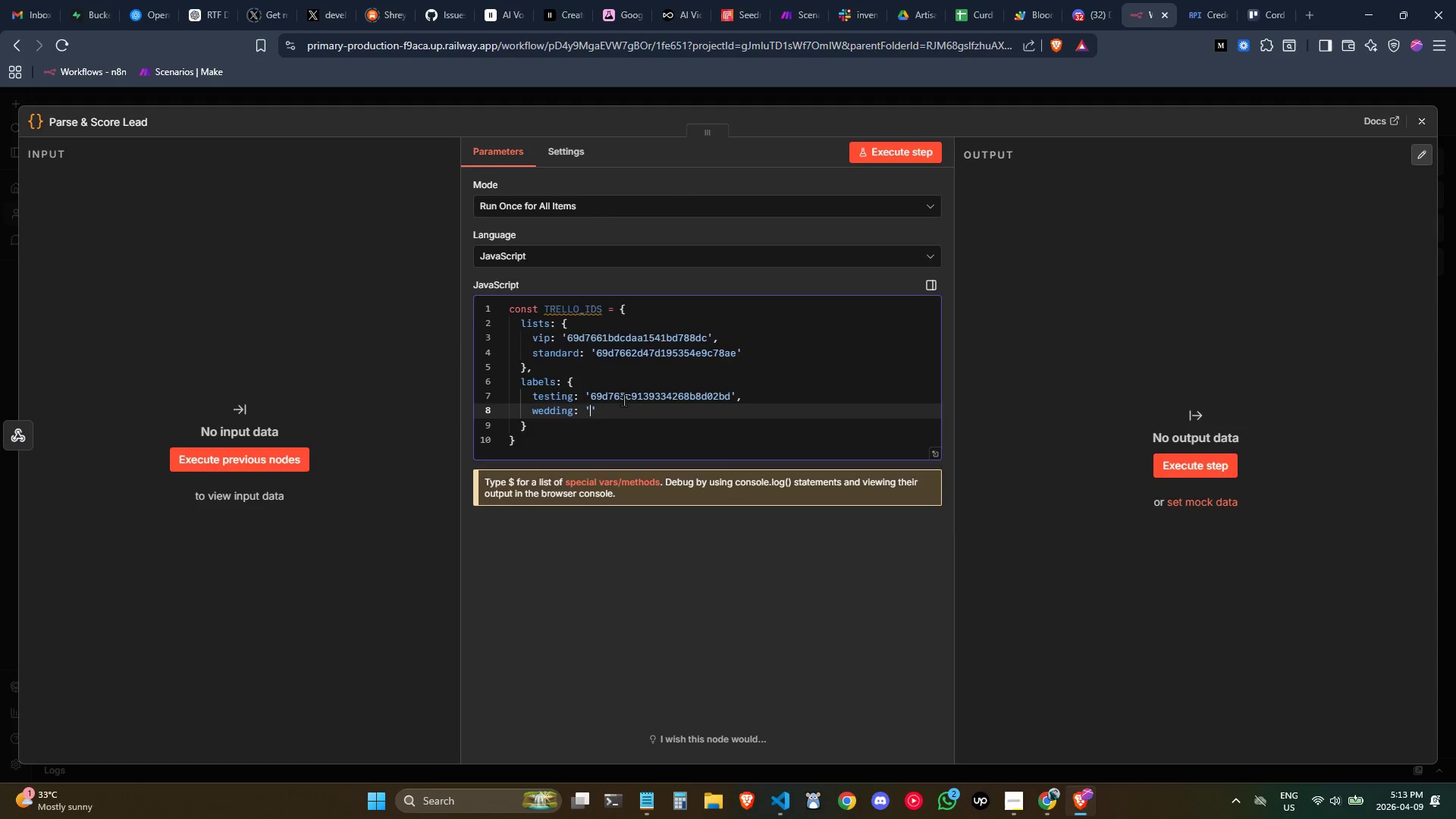 
 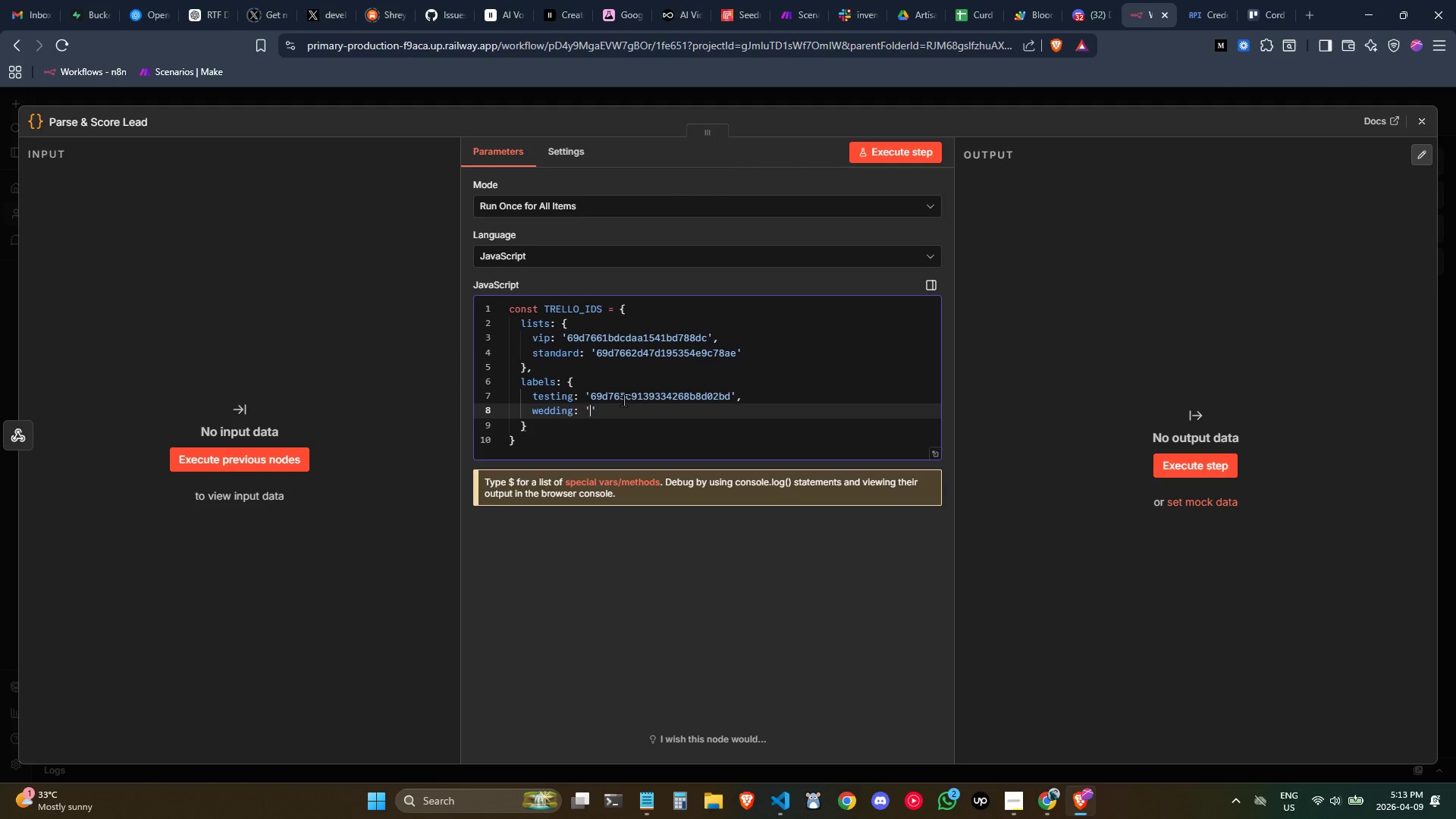 
key(Alt+AltLeft)
 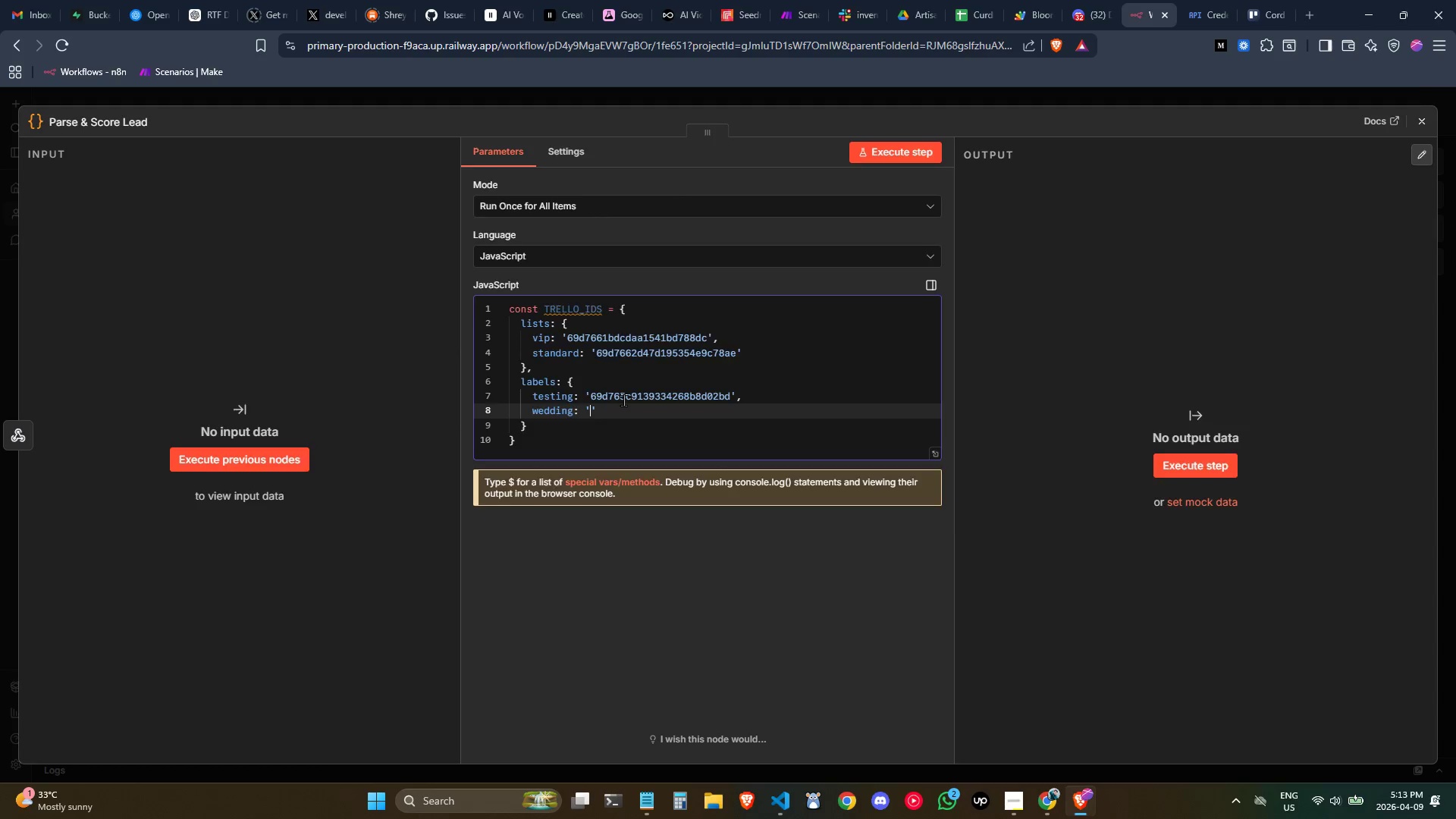 
key(Alt+Tab)
 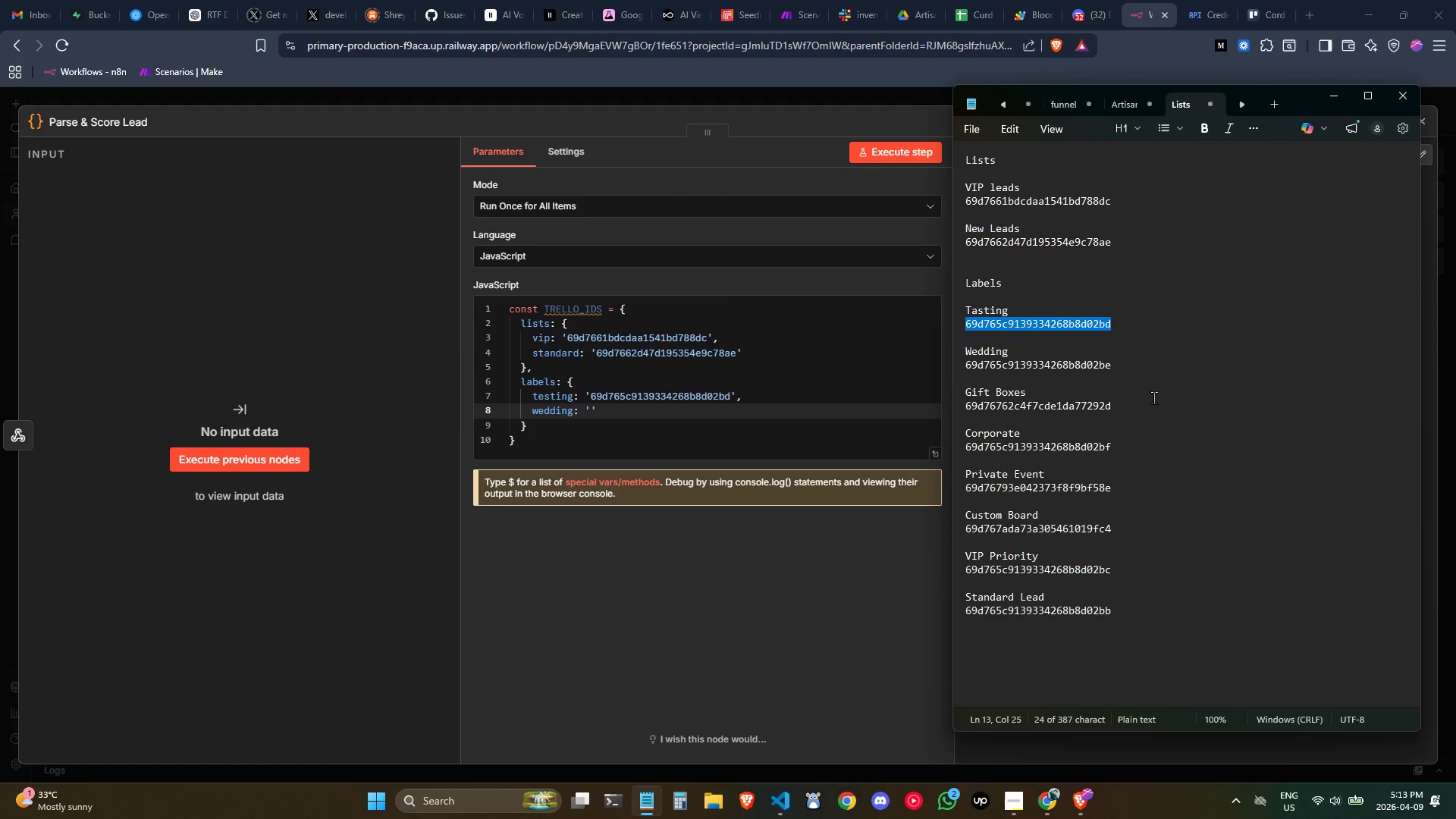 
left_click_drag(start_coordinate=[1123, 368], to_coordinate=[923, 367])
 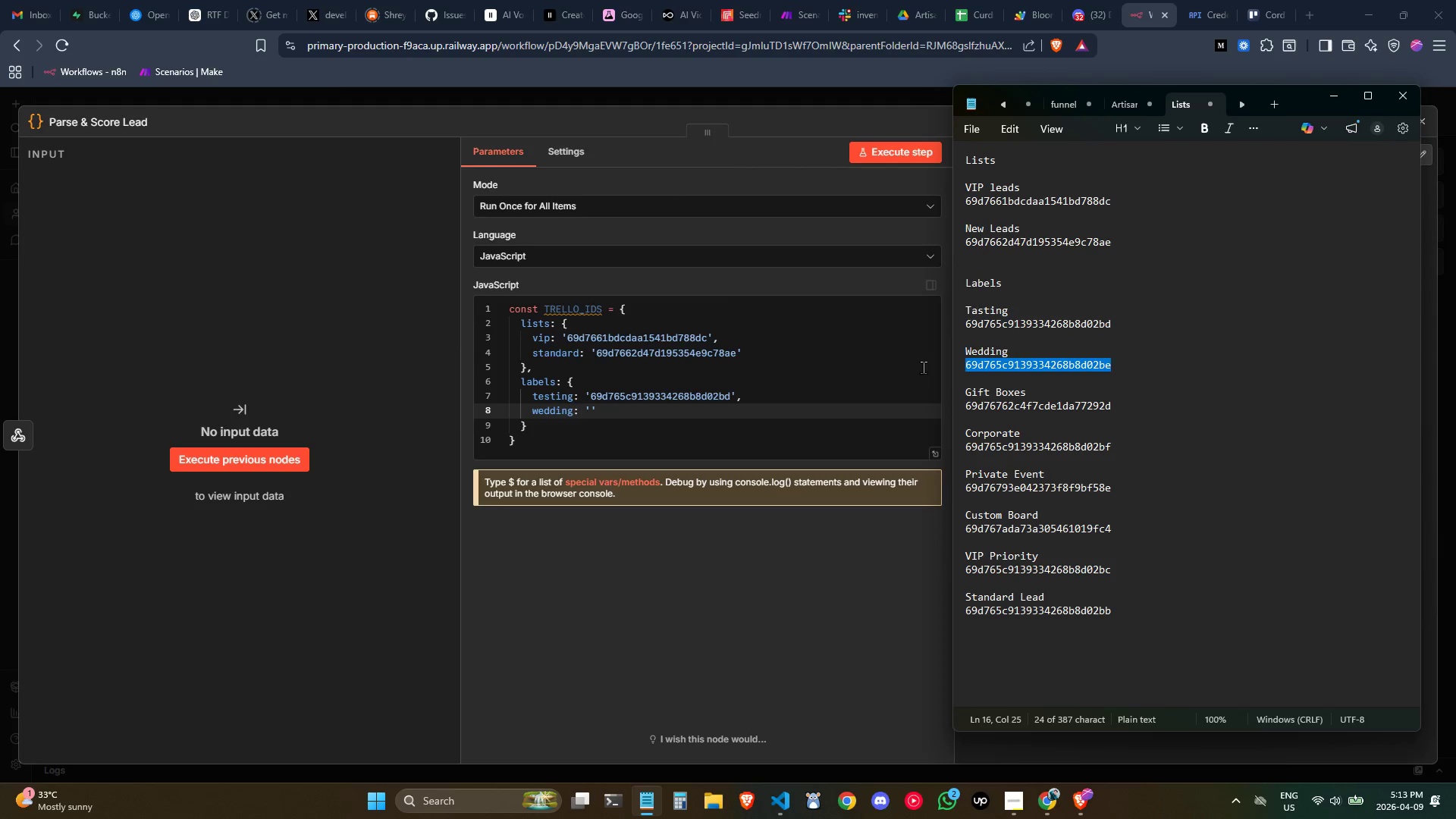 
key(Control+C)
 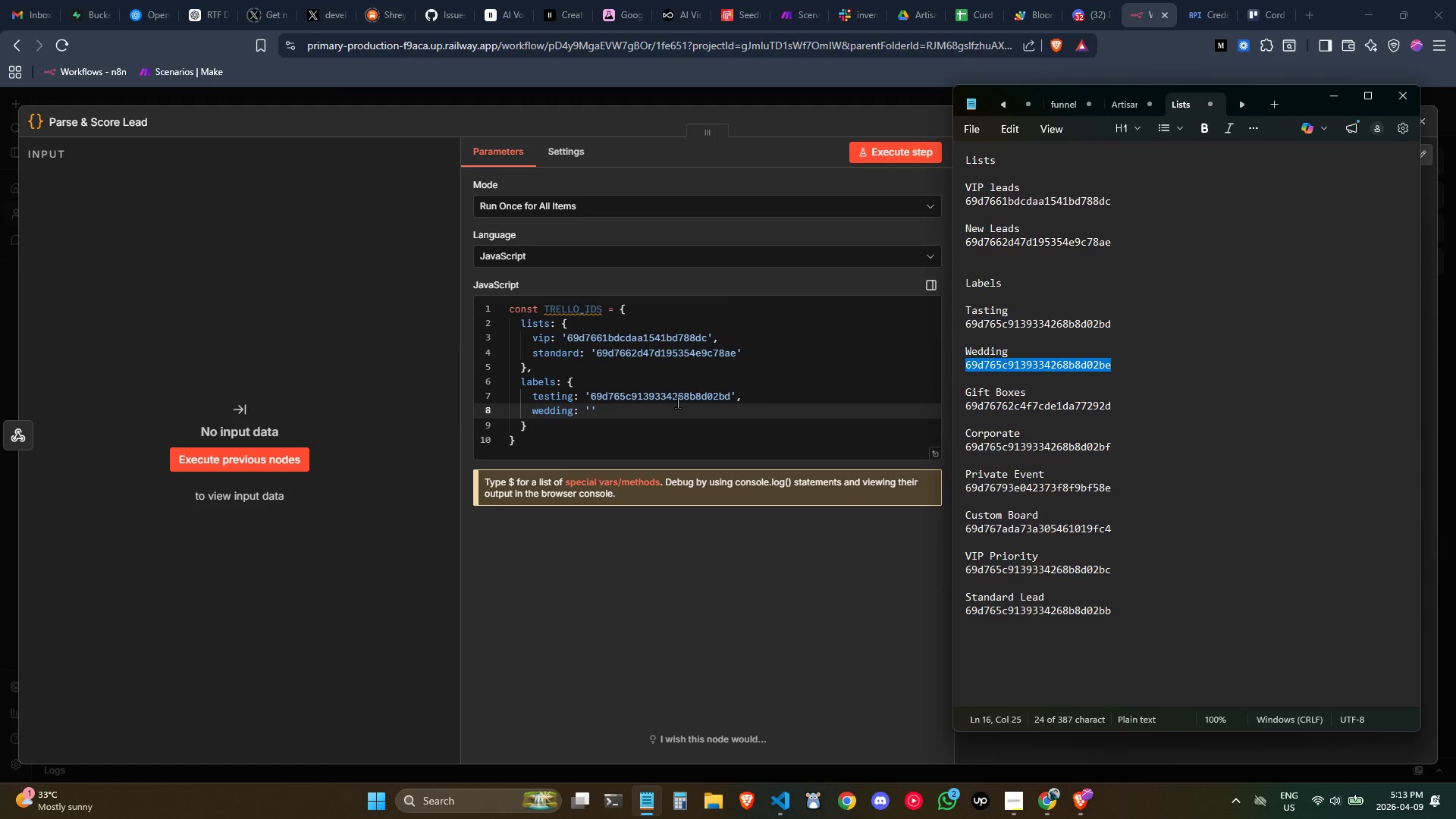 
key(Control+C)
 